 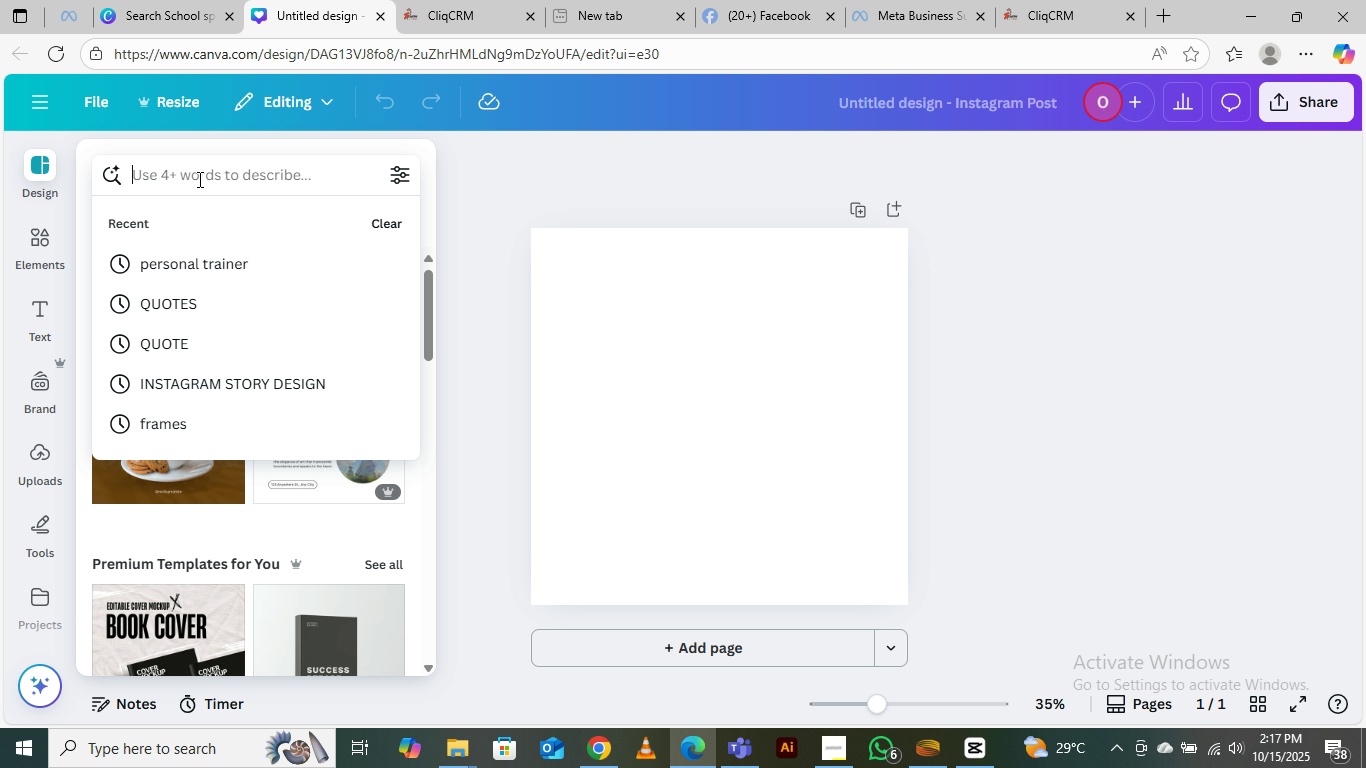 
type(school sport design)
 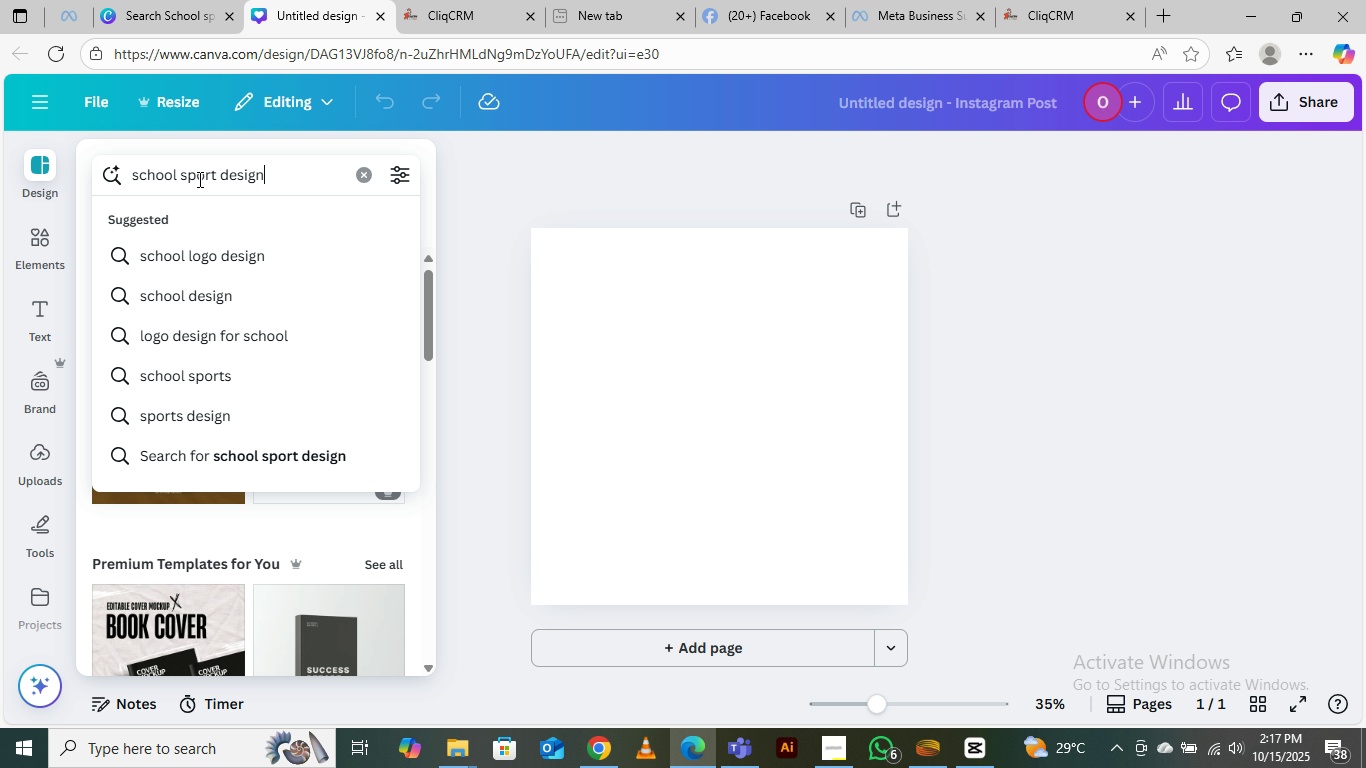 
key(Enter)
 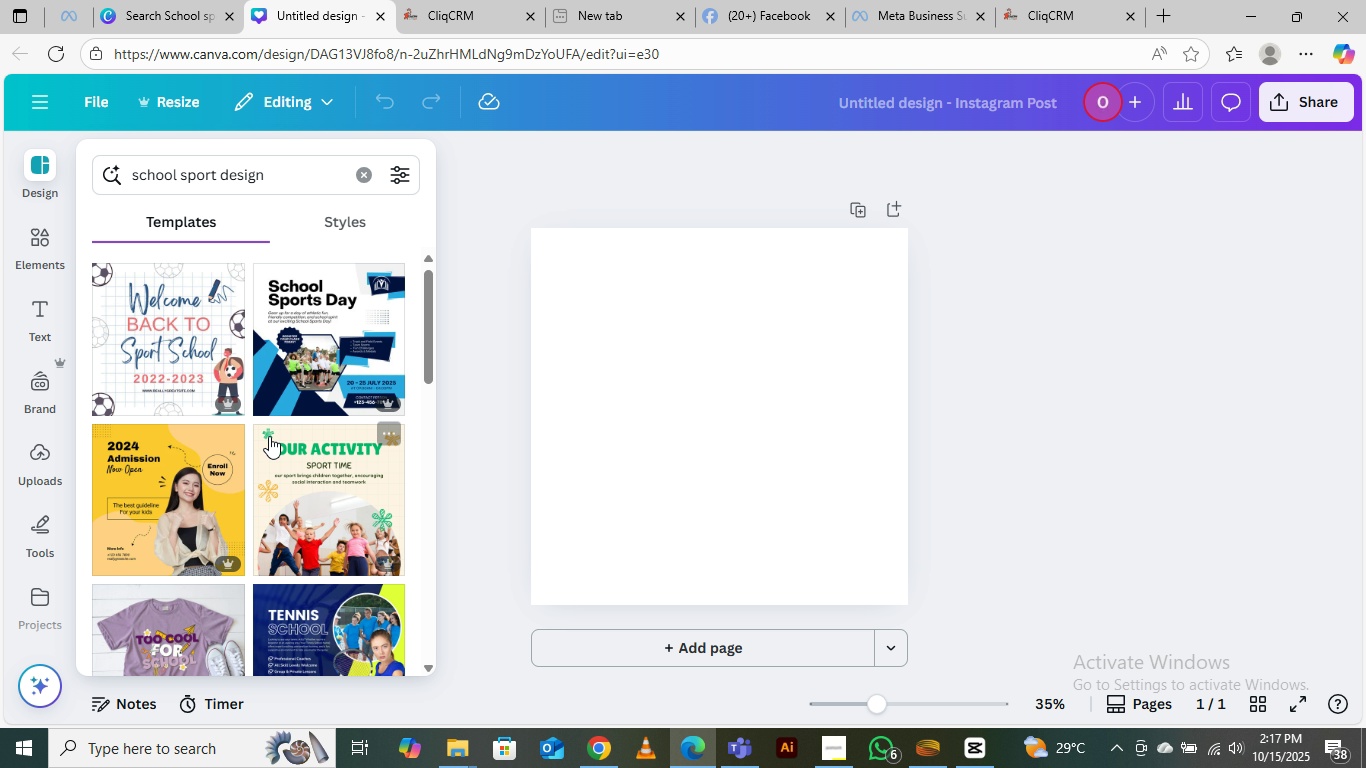 
scroll: coordinate [305, 429], scroll_direction: down, amount: 6.0
 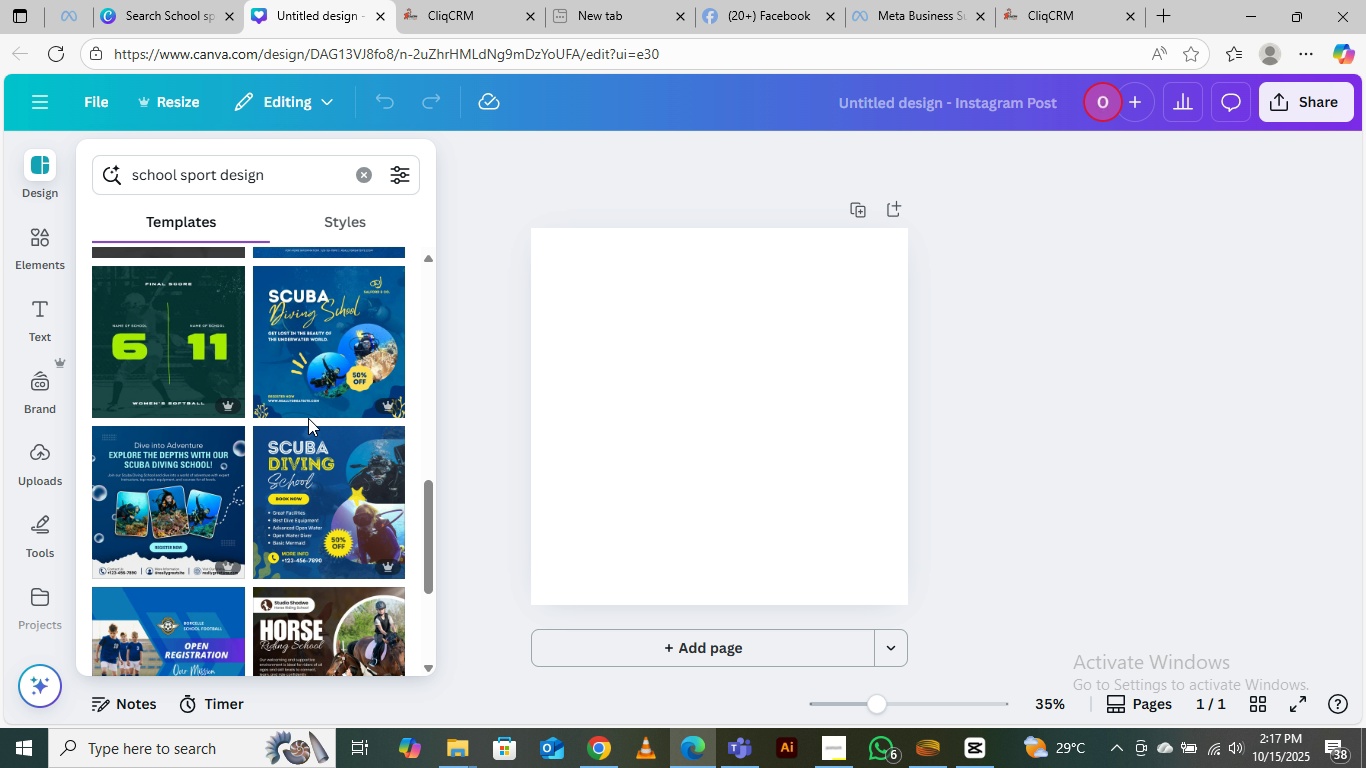 
wait(5.3)
 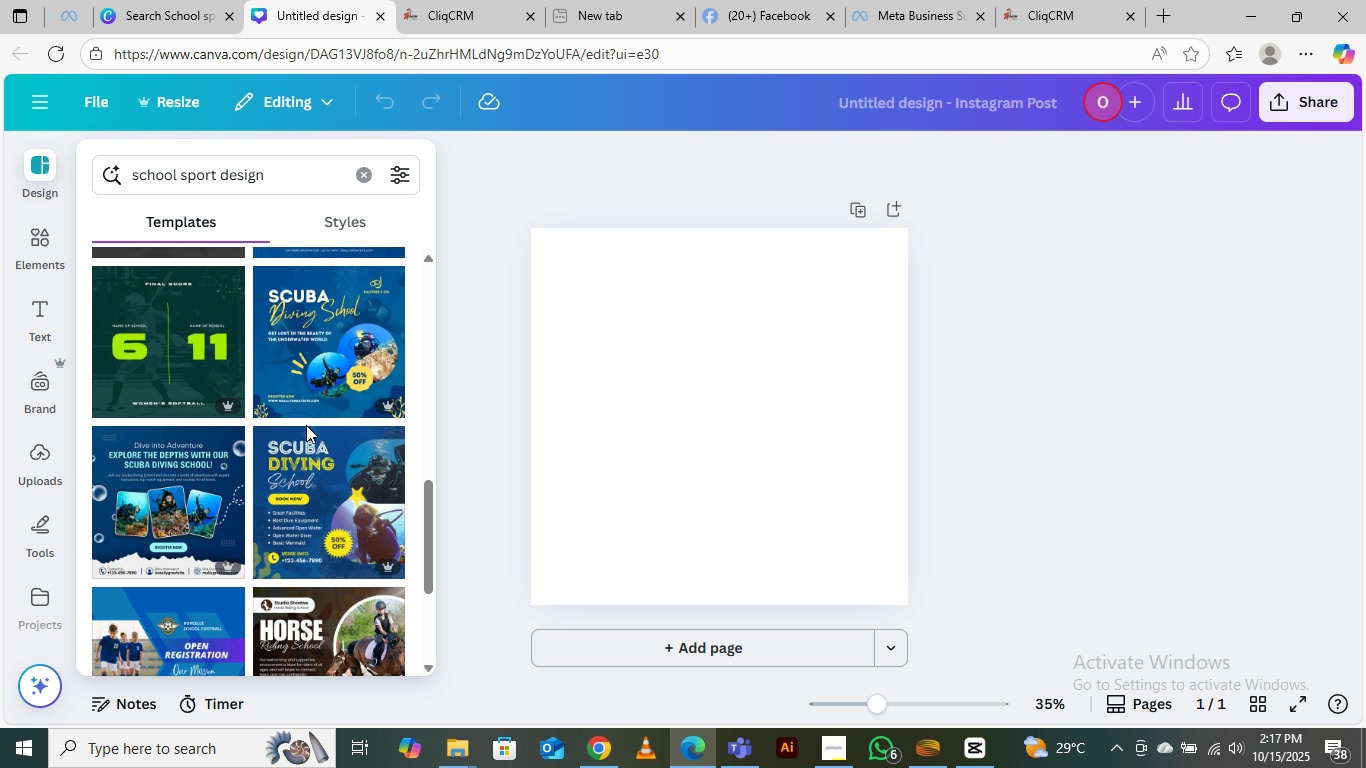 
scroll: coordinate [308, 418], scroll_direction: down, amount: 10.0
 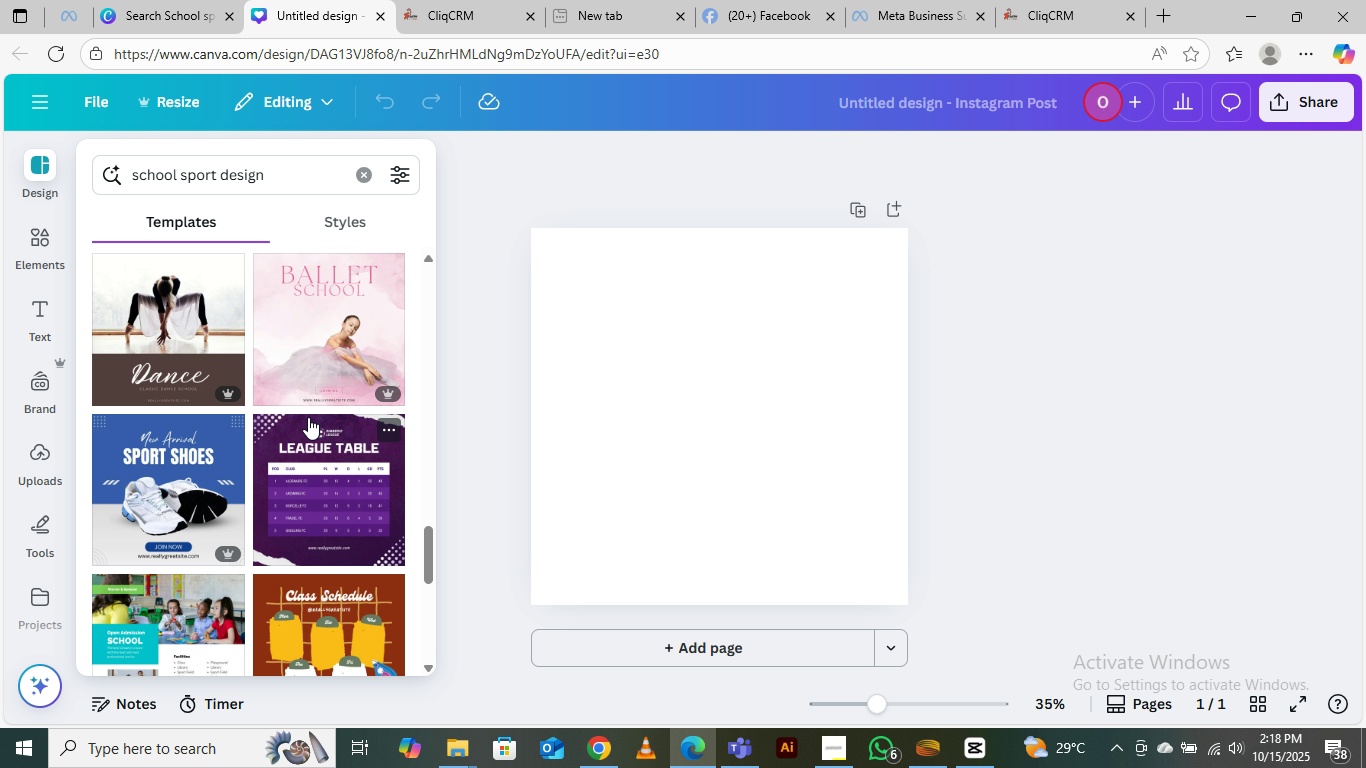 
scroll: coordinate [308, 417], scroll_direction: down, amount: 3.0
 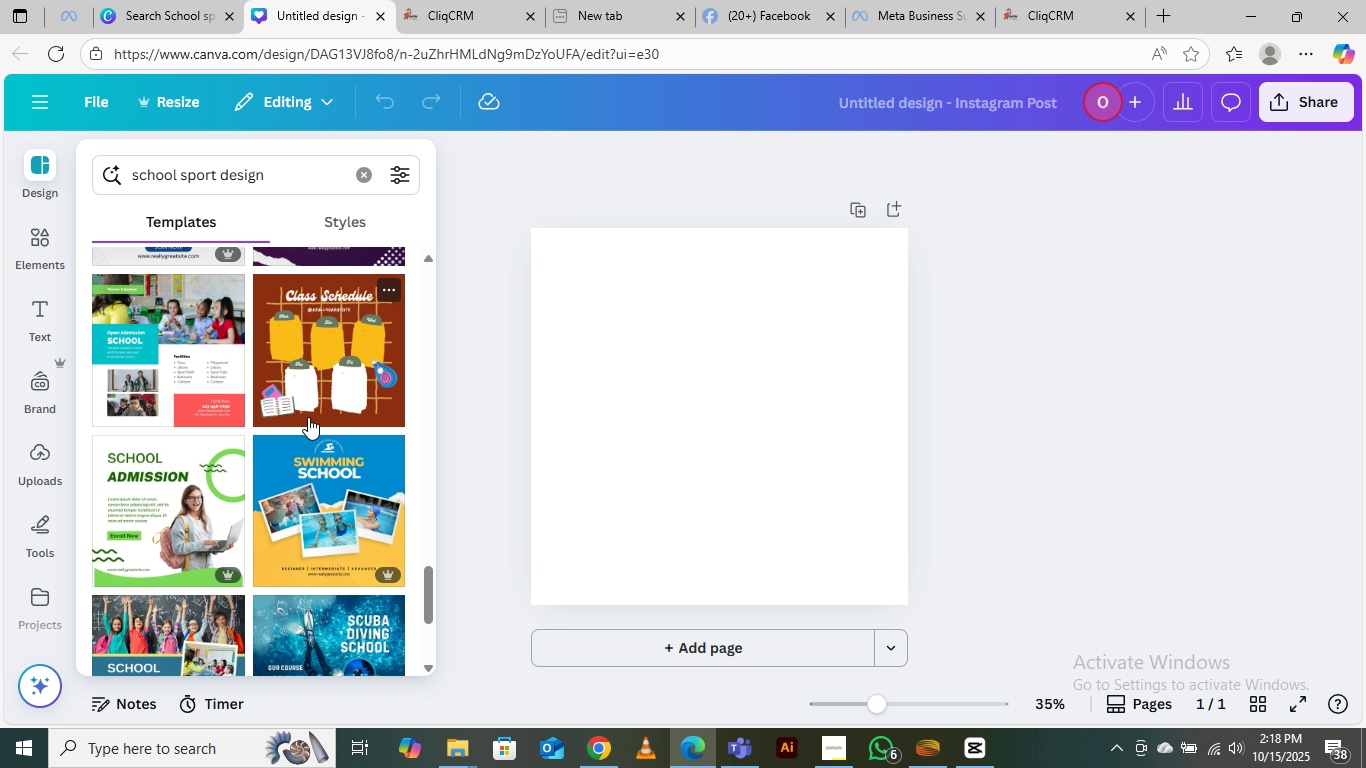 
scroll: coordinate [312, 402], scroll_direction: up, amount: 20.0
 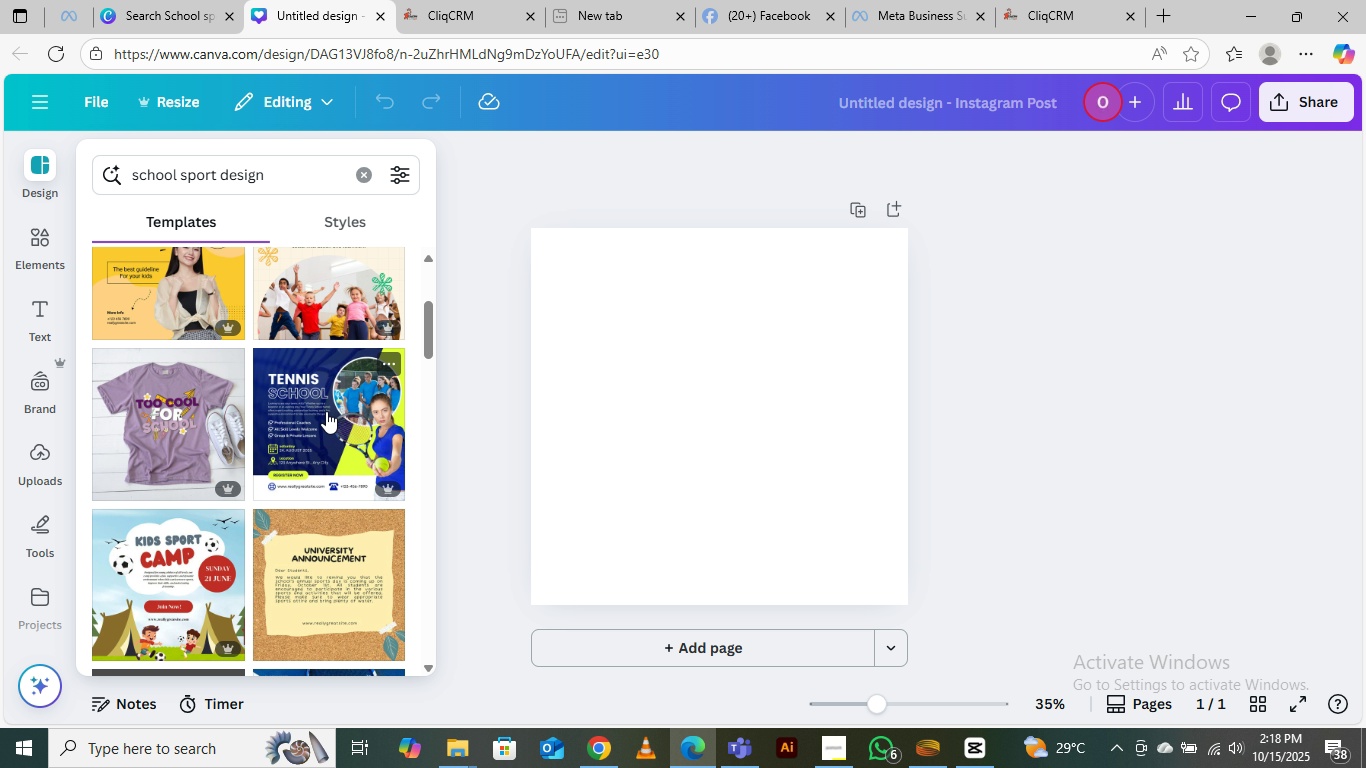 
left_click([326, 411])
 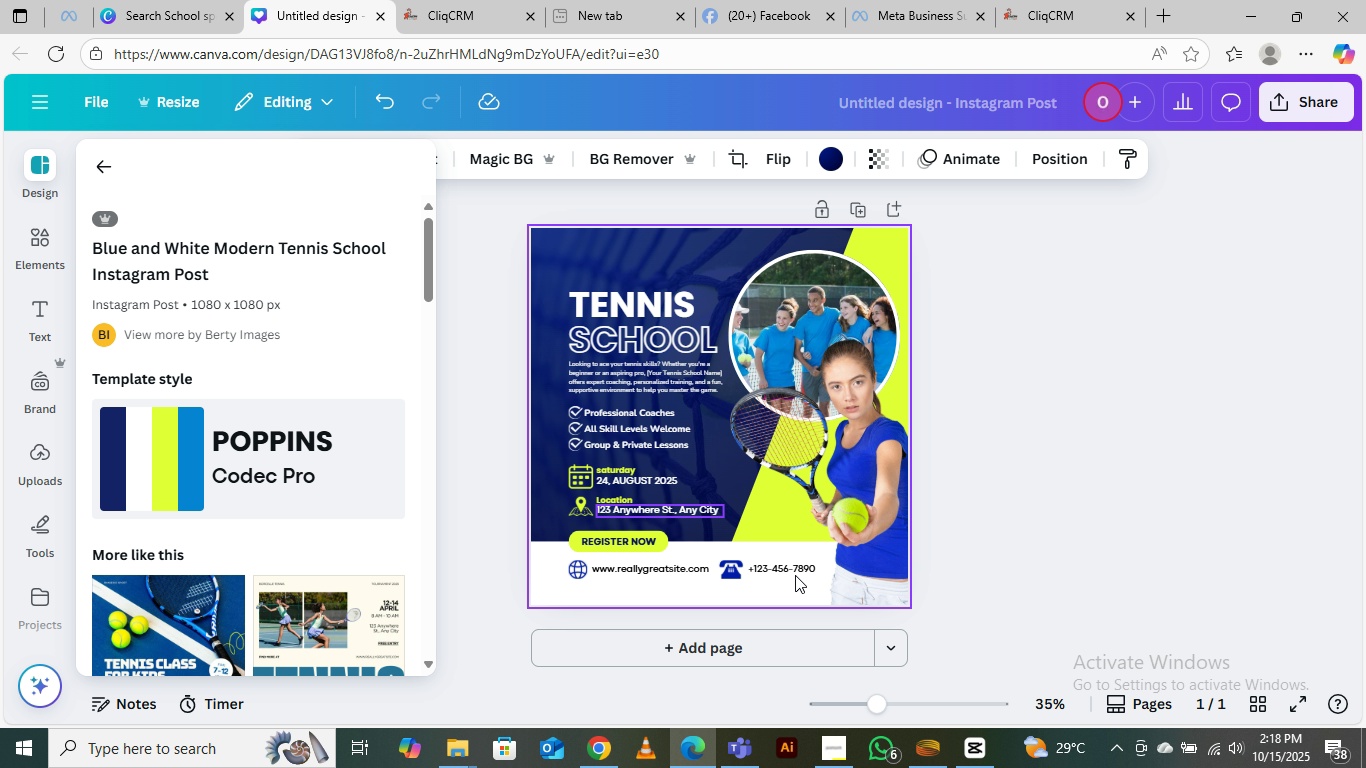 
wait(10.34)
 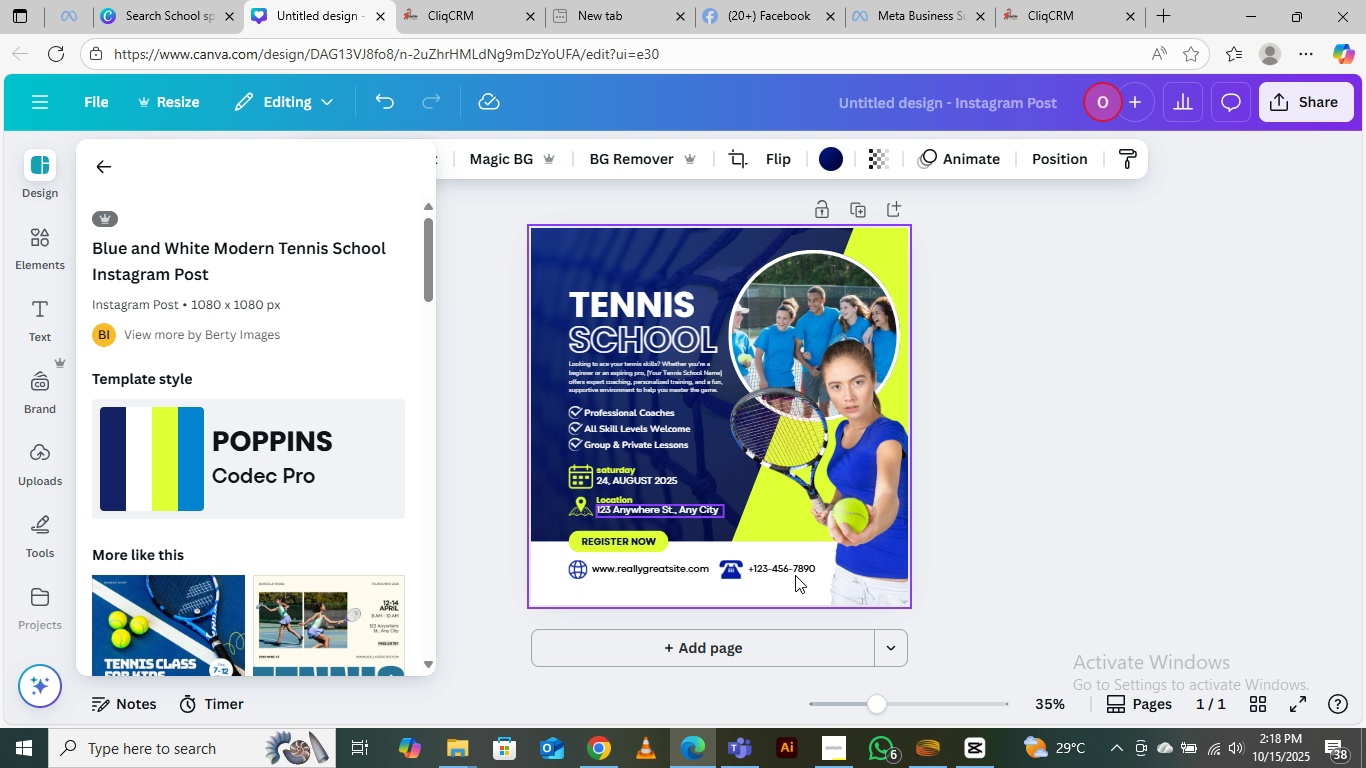 
mouse_move([596, 734])
 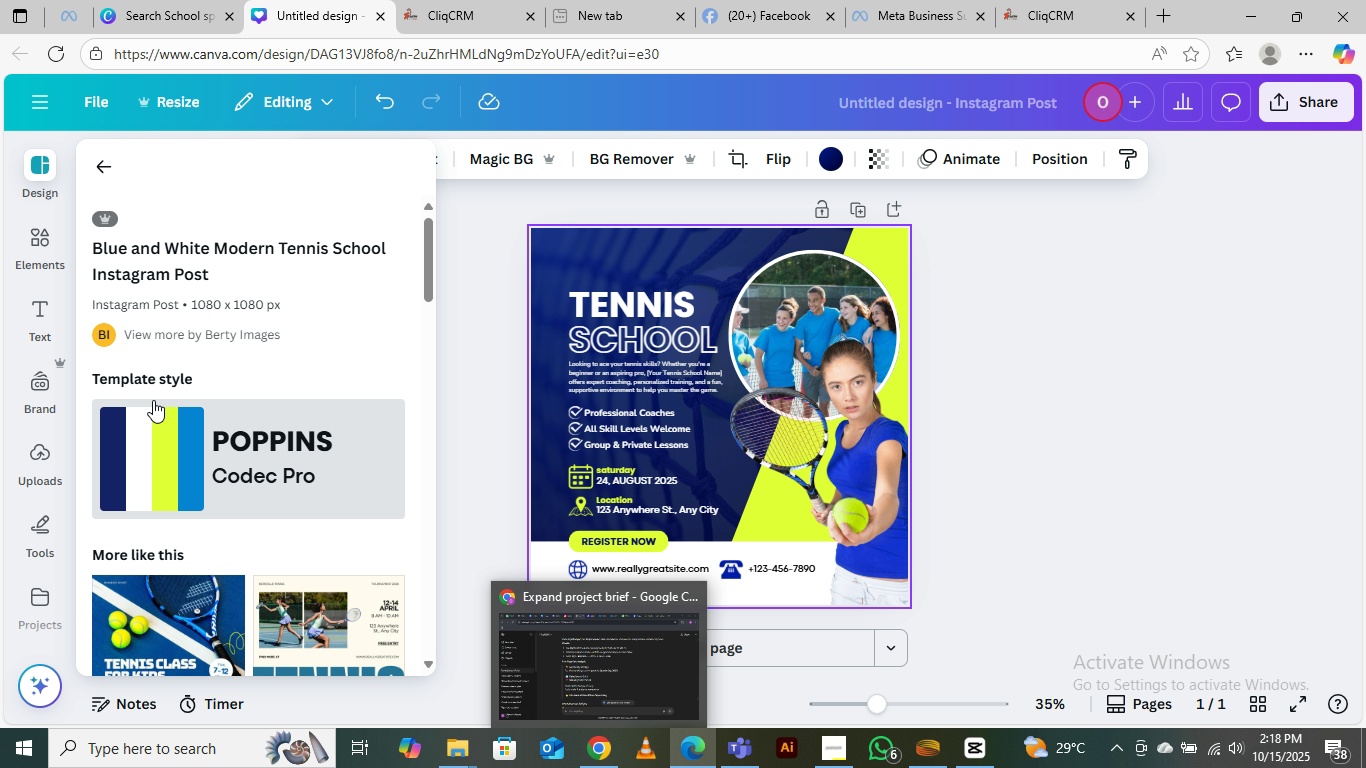 
scroll: coordinate [300, 484], scroll_direction: down, amount: 4.0
 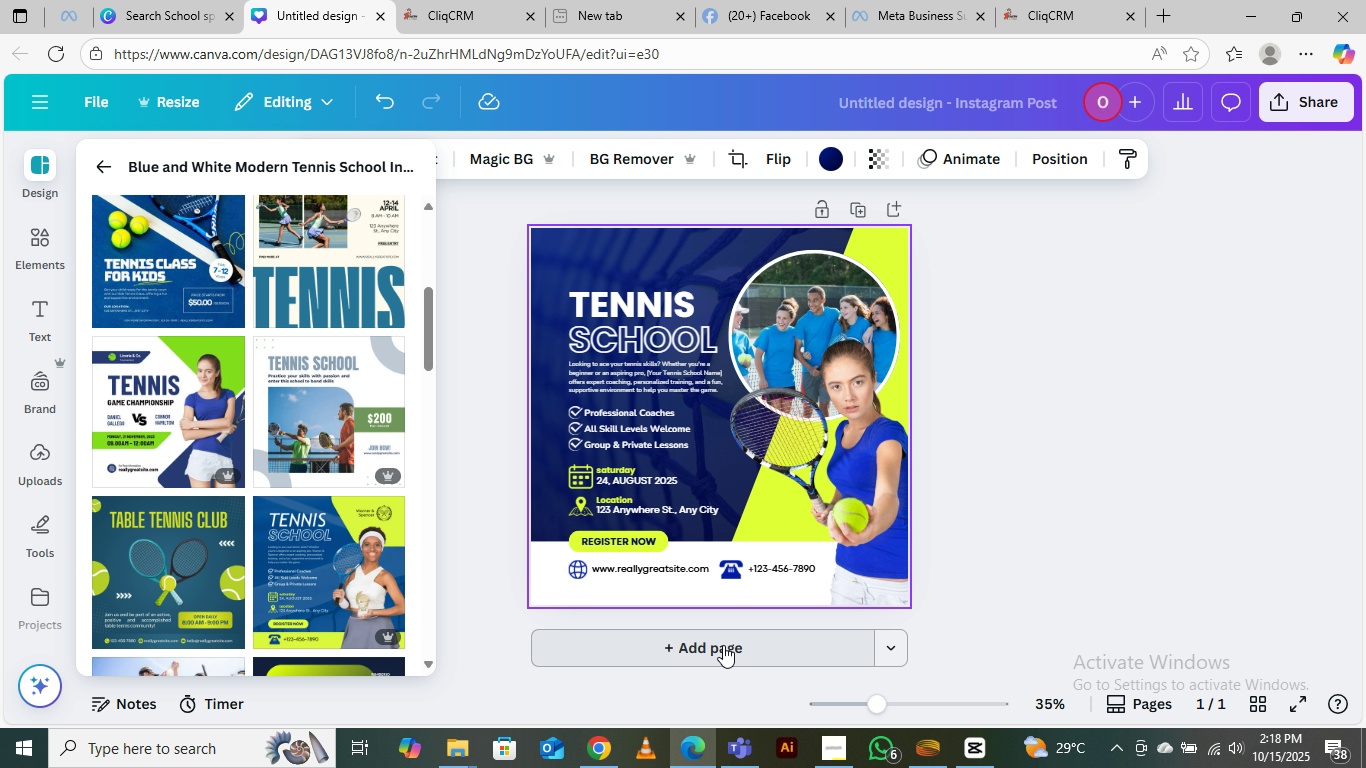 
left_click([723, 645])
 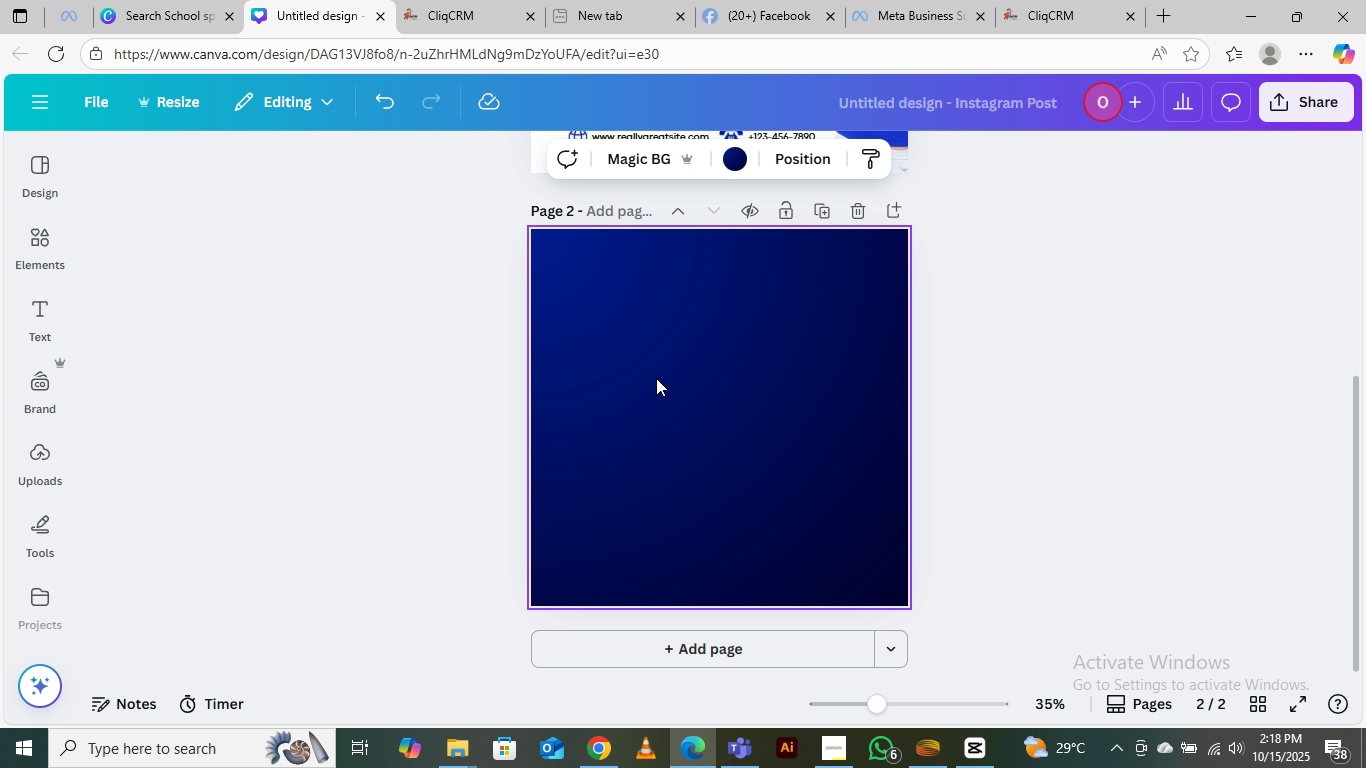 
scroll: coordinate [503, 286], scroll_direction: up, amount: 2.0
 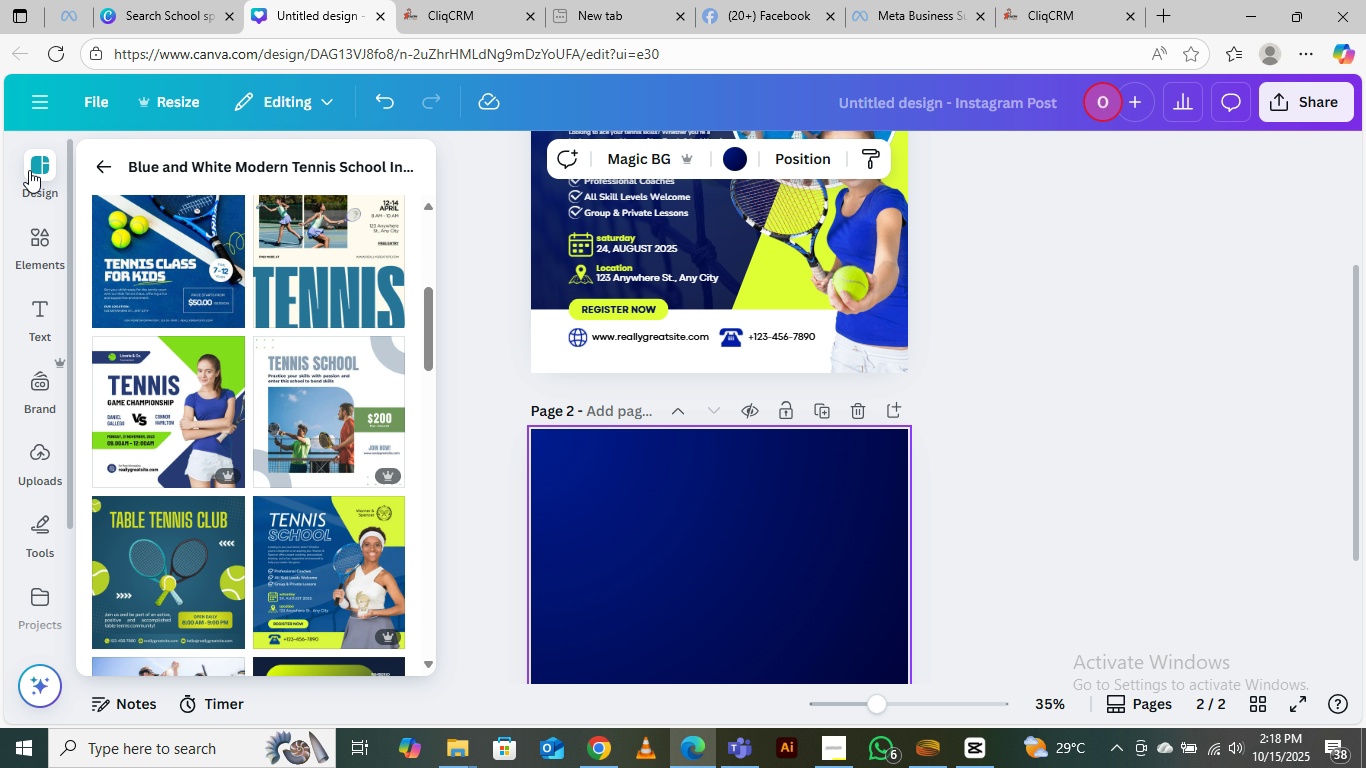 
left_click([30, 169])
 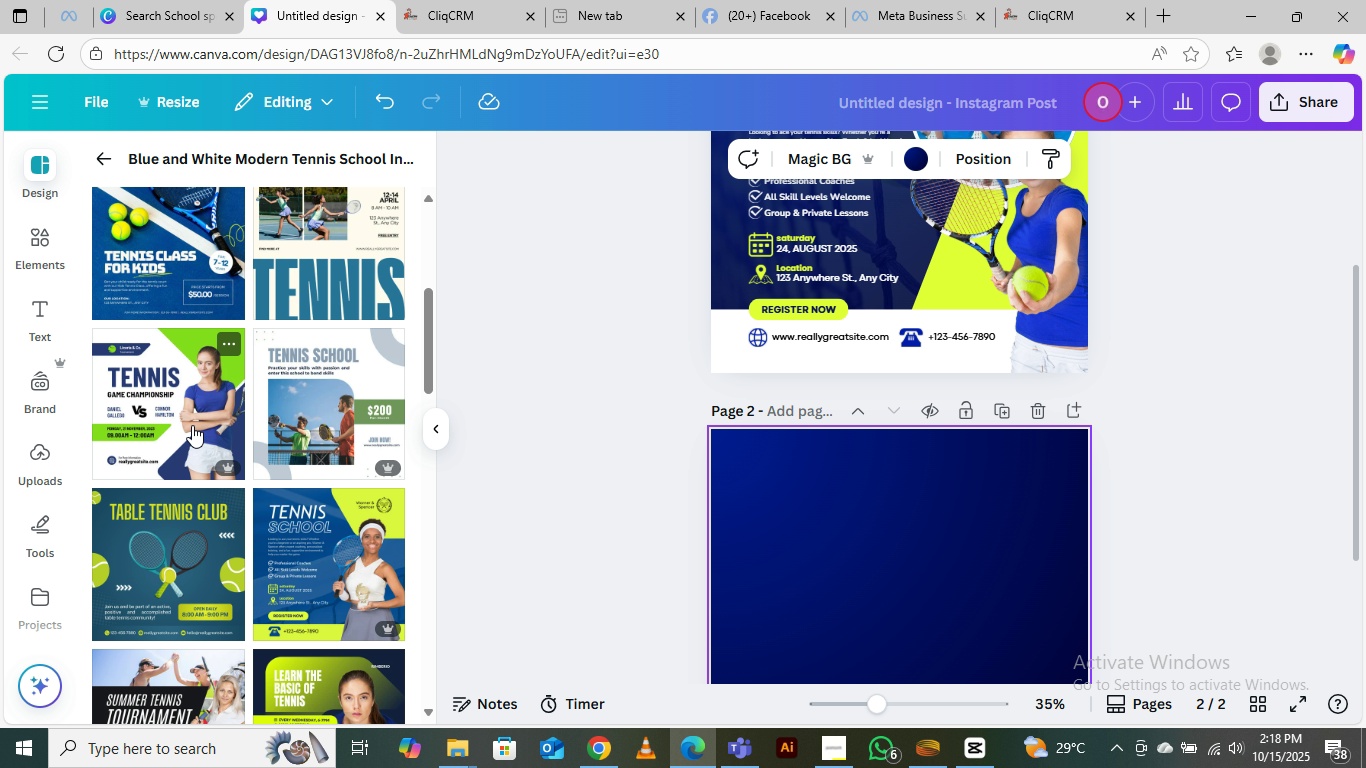 
left_click([192, 414])
 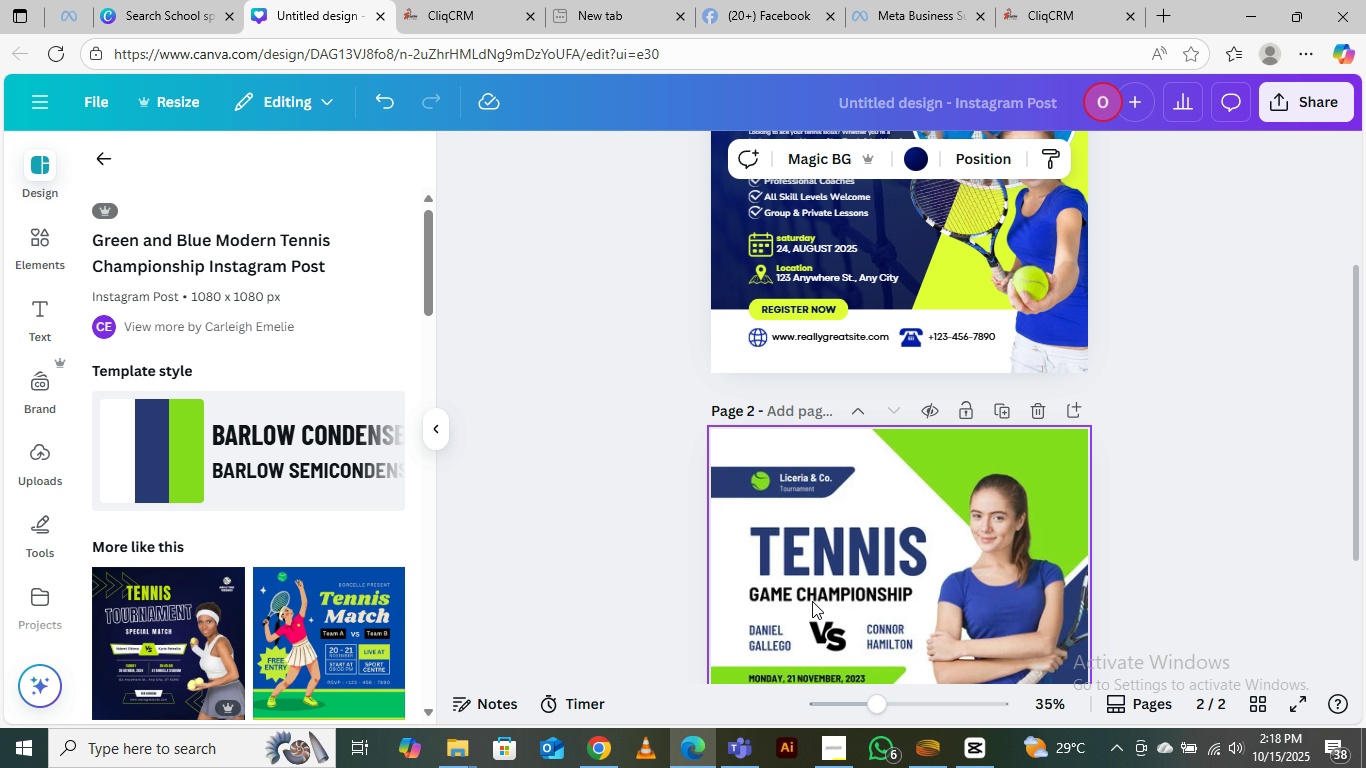 
scroll: coordinate [224, 599], scroll_direction: down, amount: 4.0
 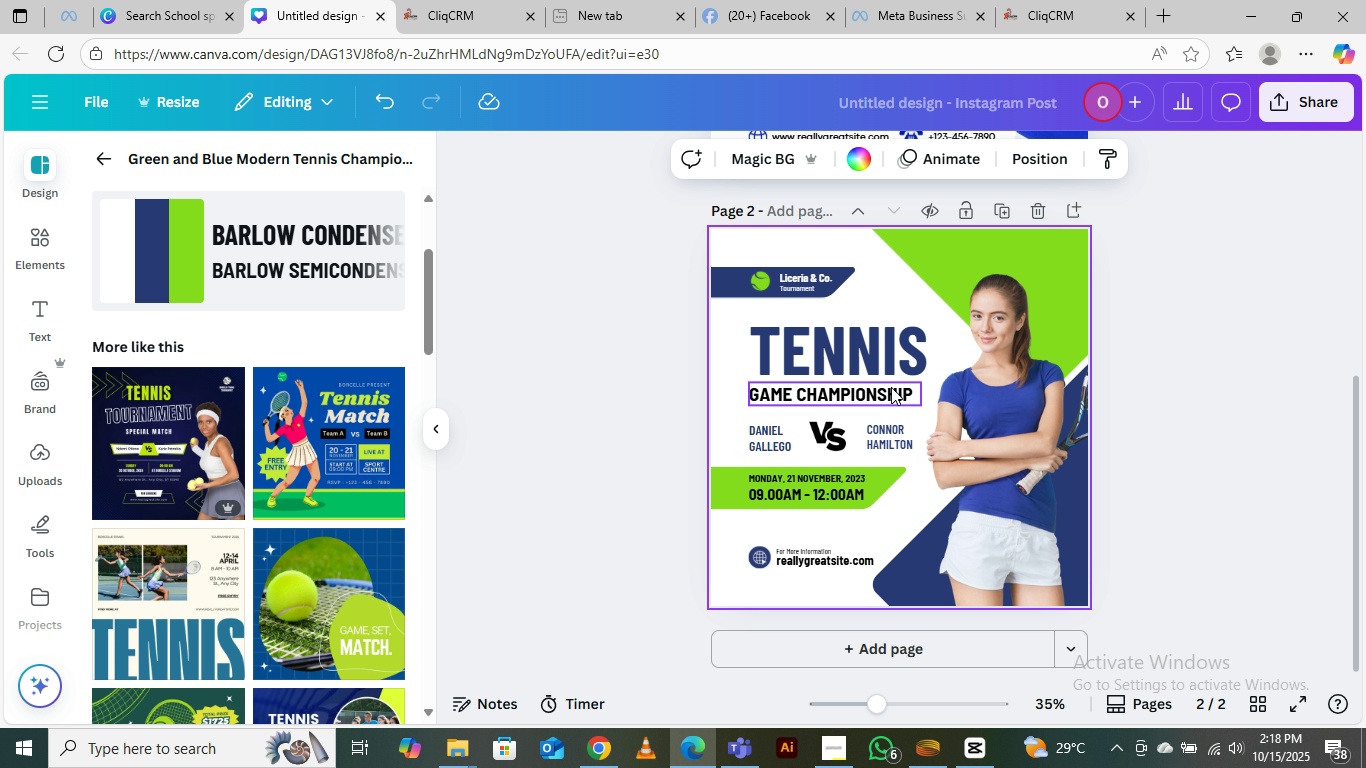 
scroll: coordinate [893, 384], scroll_direction: up, amount: 5.0
 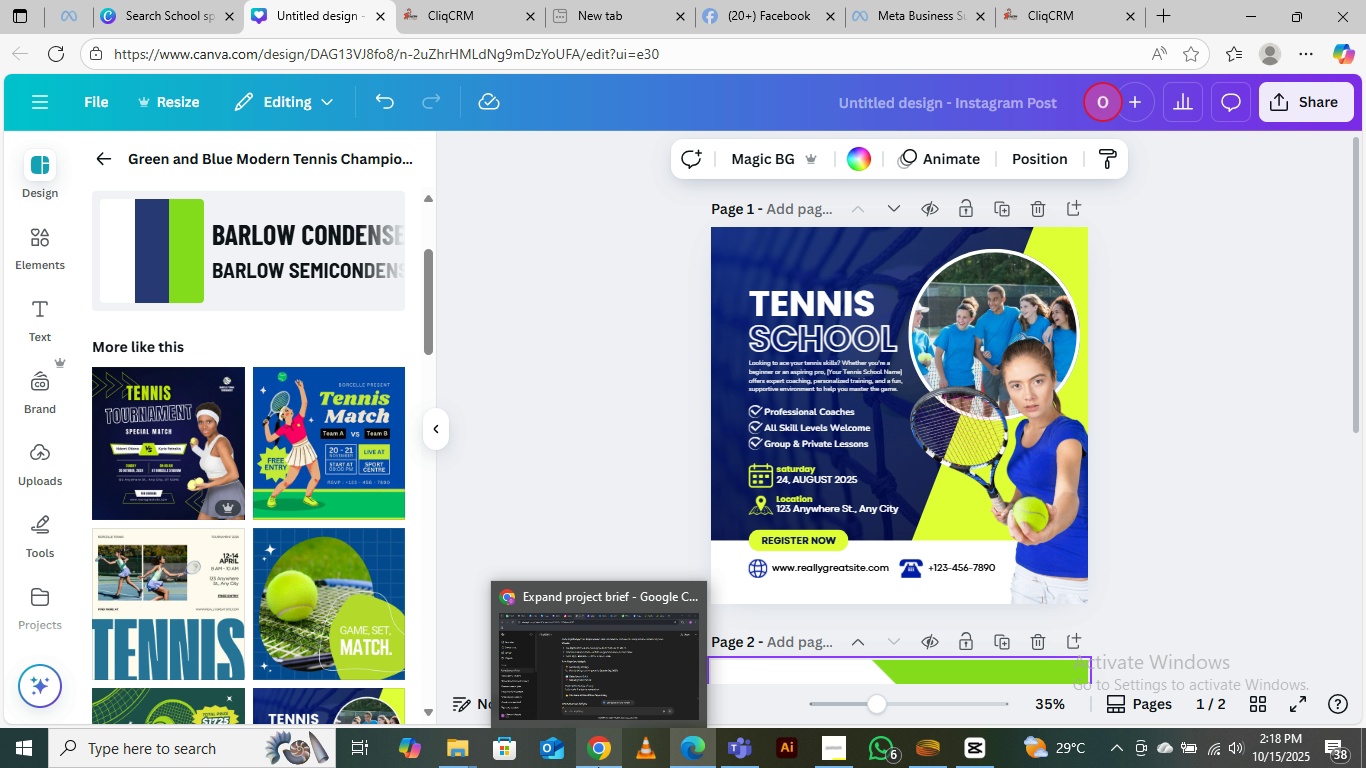 
left_click([609, 667])
 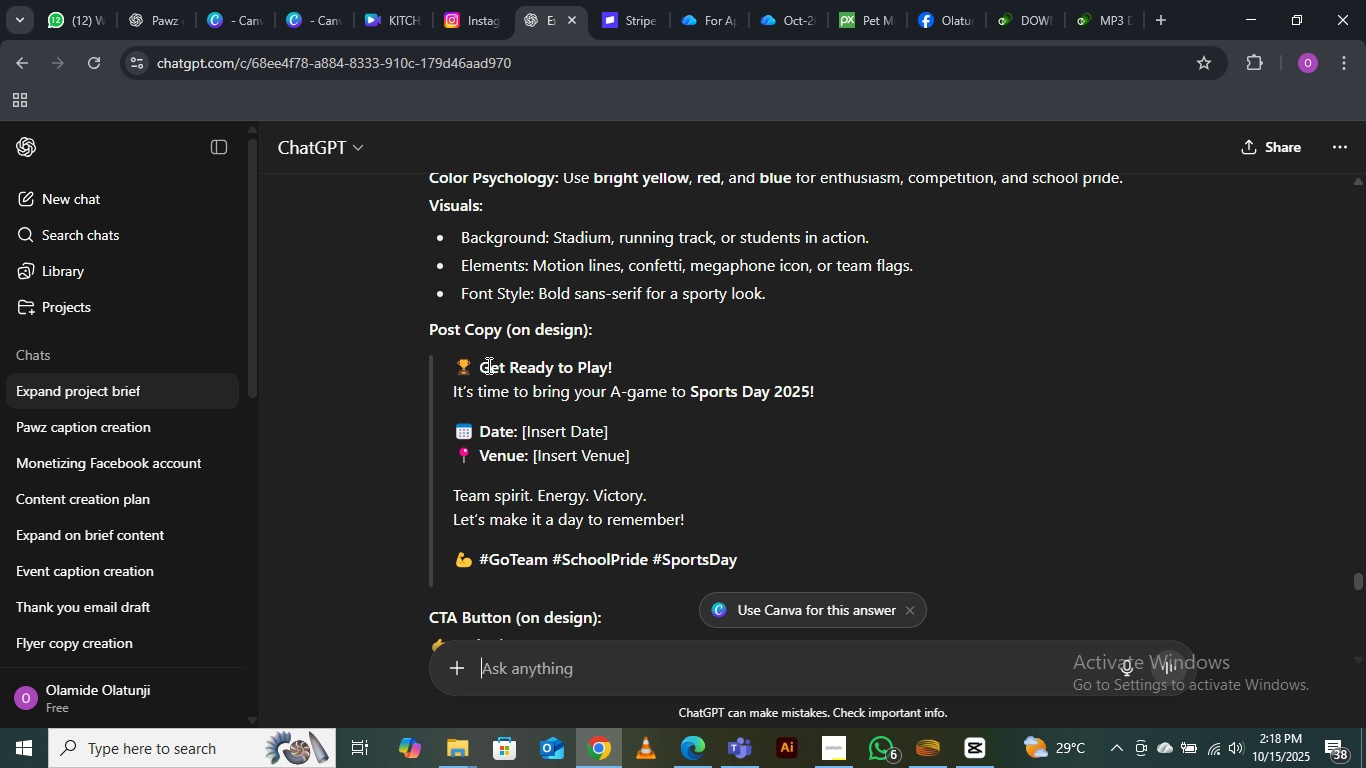 
left_click_drag(start_coordinate=[486, 363], to_coordinate=[619, 354])
 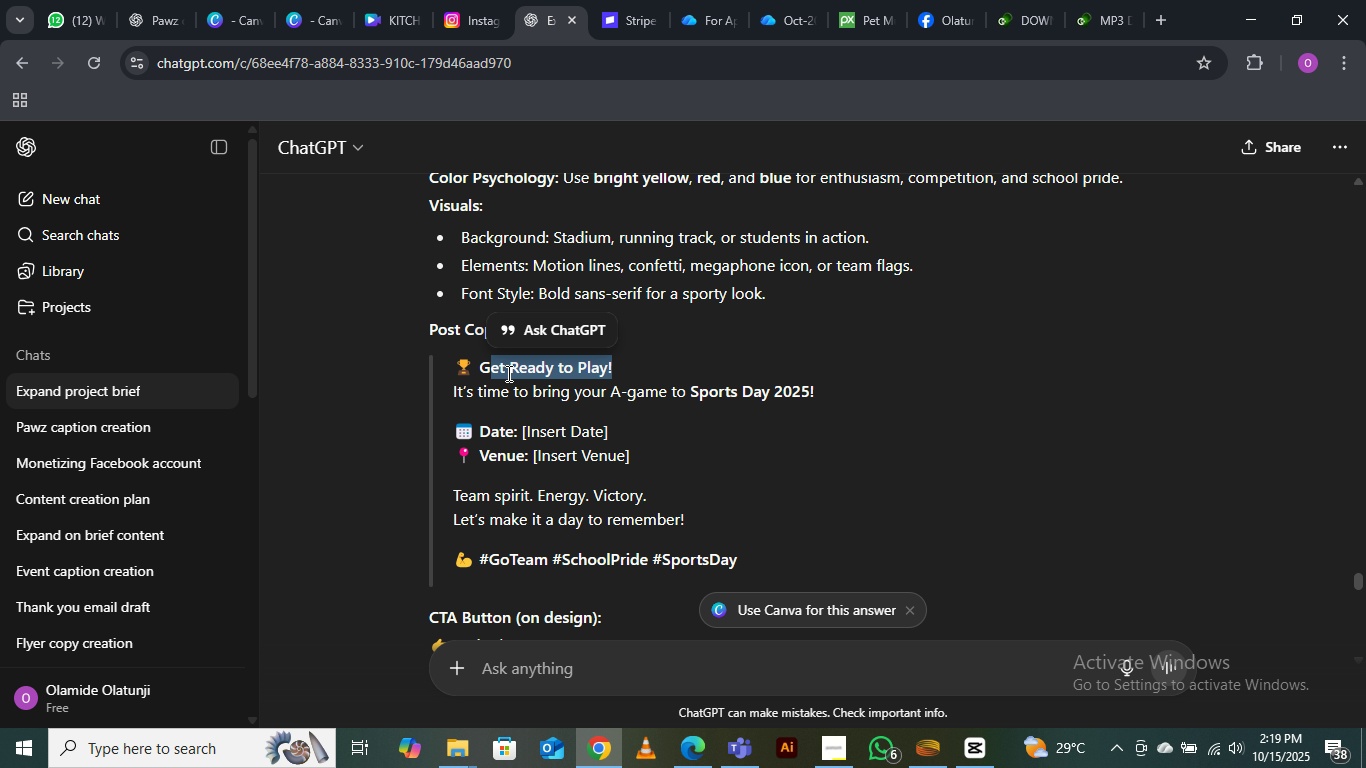 
left_click([507, 373])
 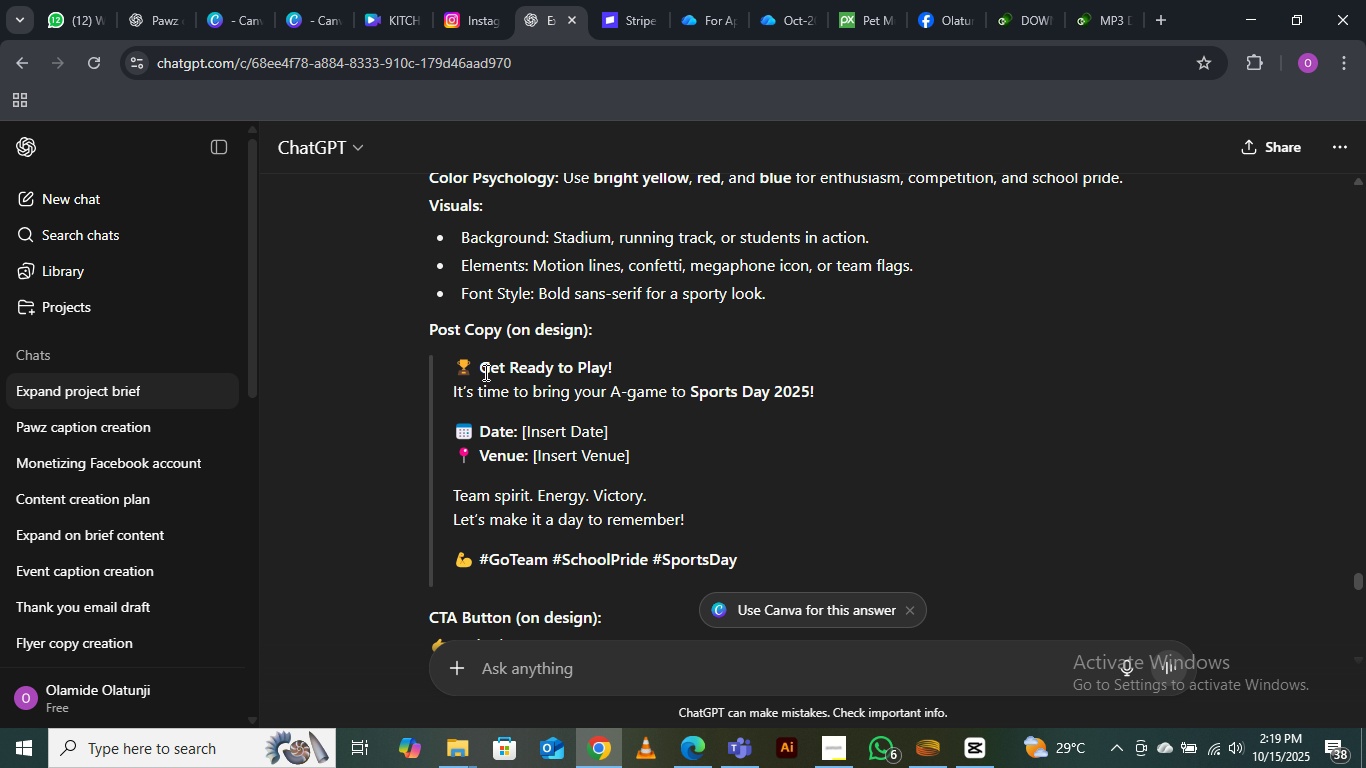 
left_click_drag(start_coordinate=[484, 372], to_coordinate=[611, 359])
 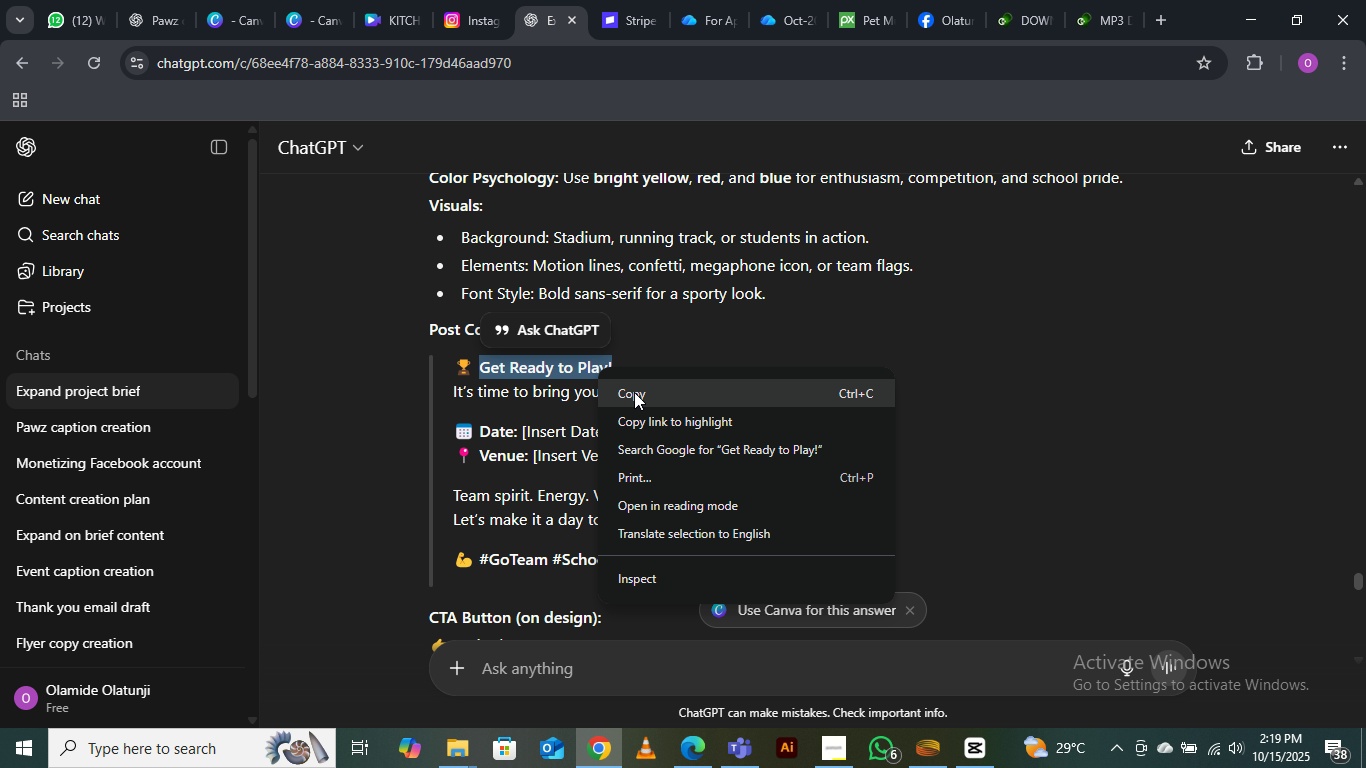 
left_click([635, 394])
 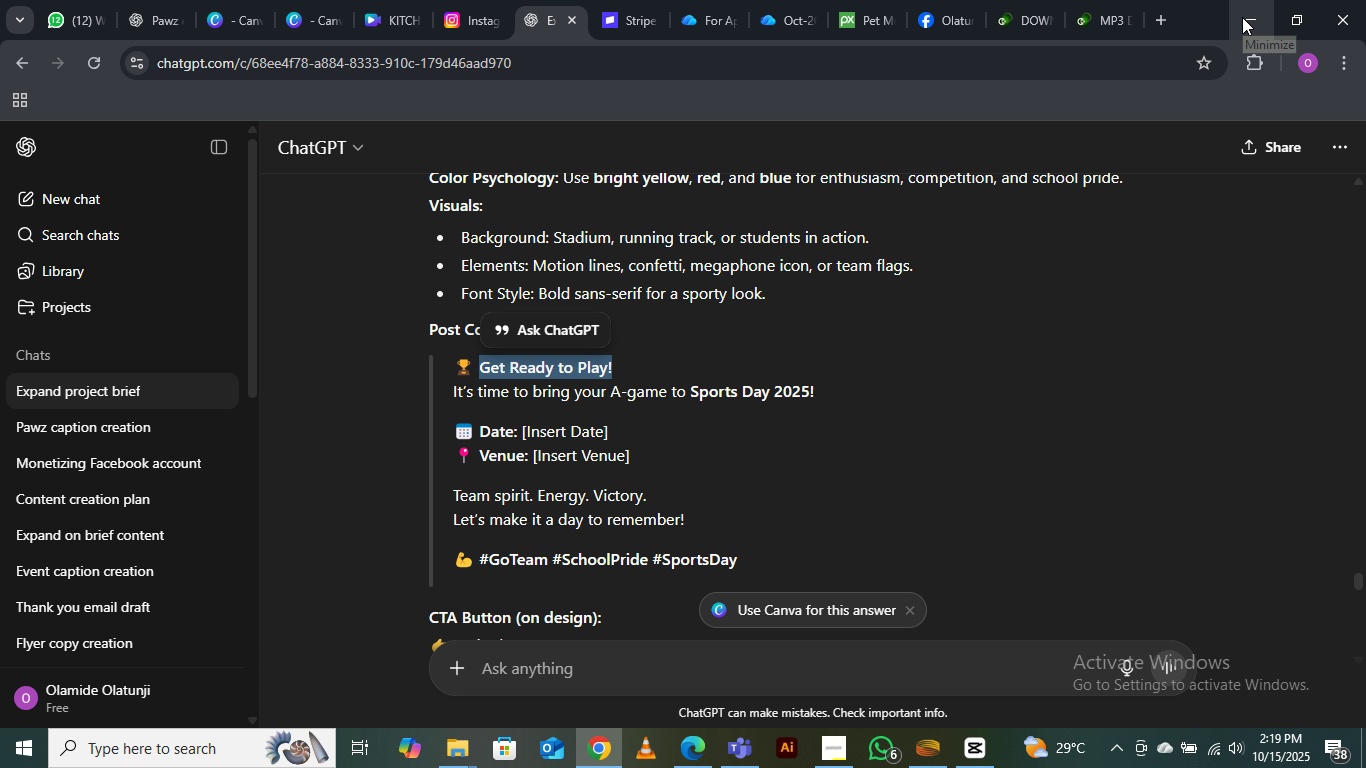 
left_click([1242, 17])
 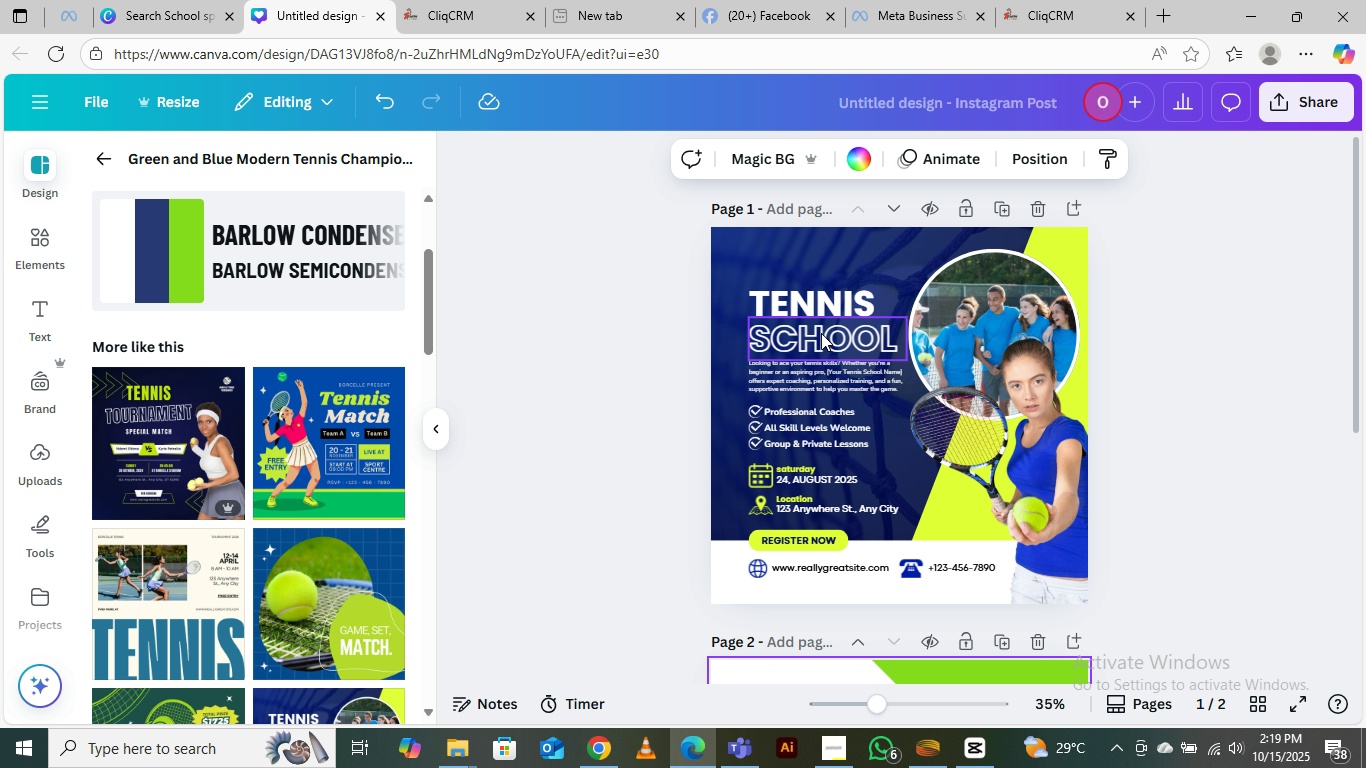 
left_click([821, 333])
 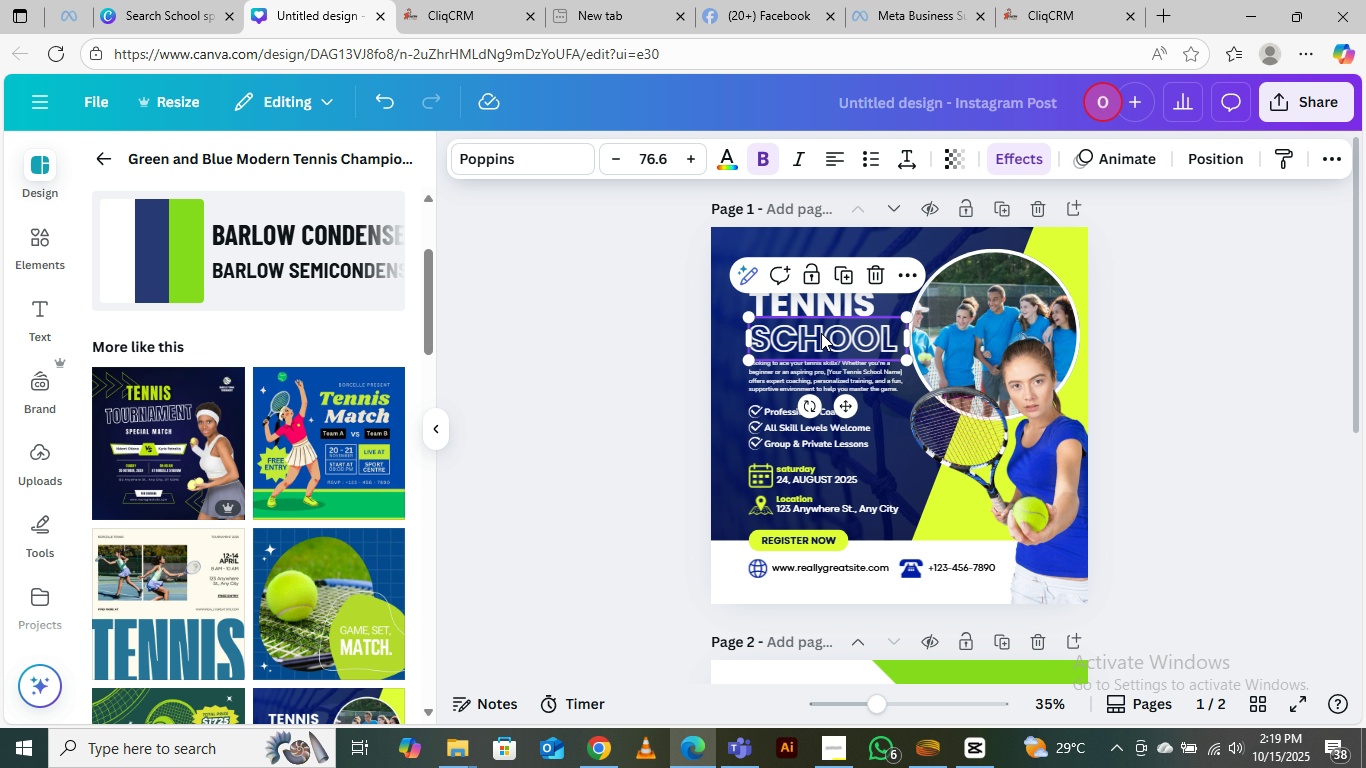 
key(Delete)
 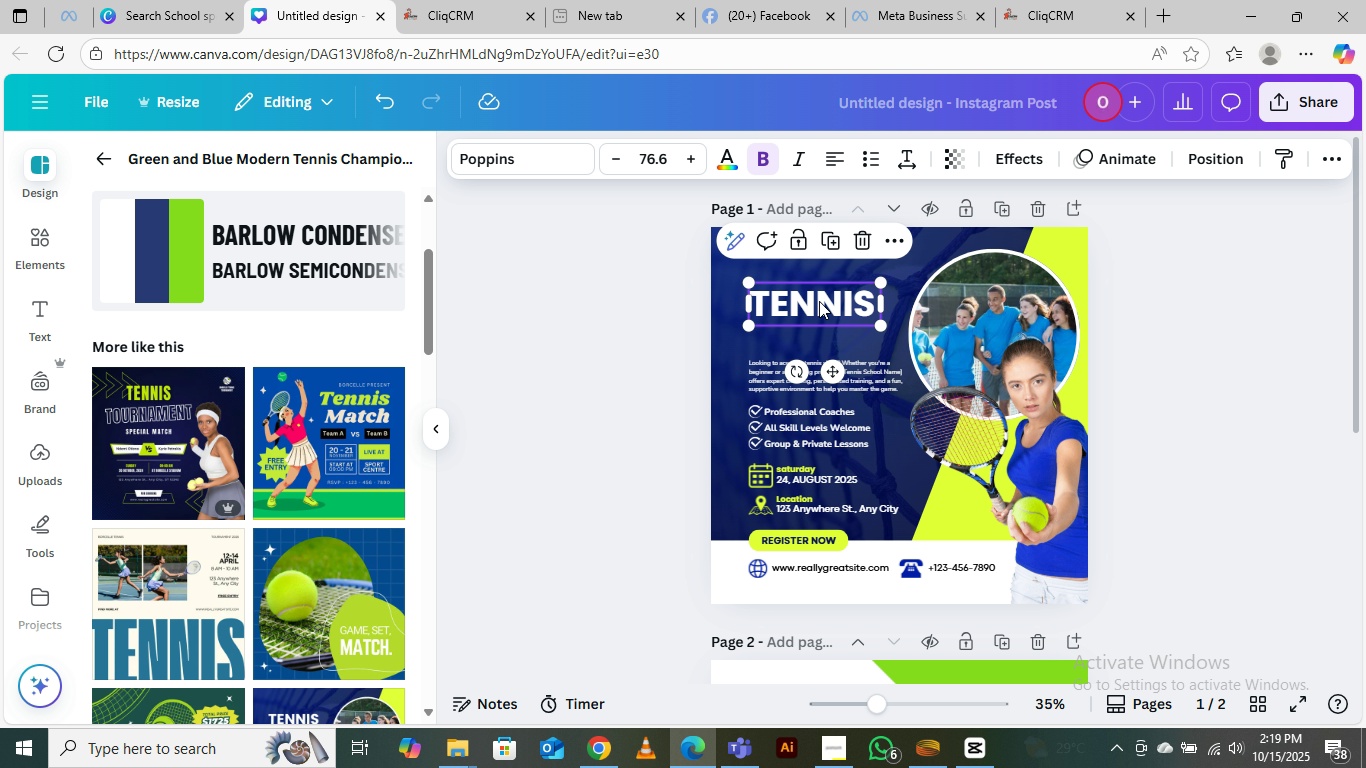 
double_click([819, 301])
 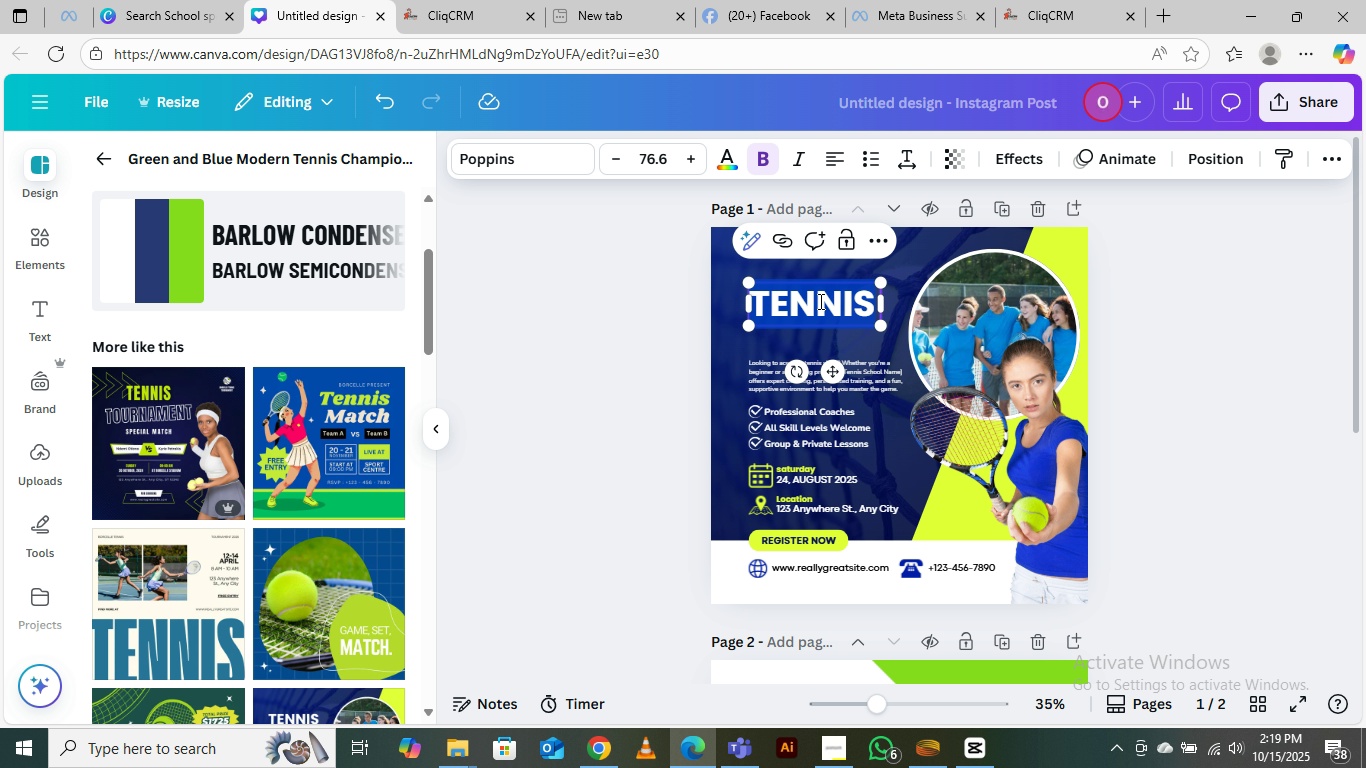 
key(Control+V)
 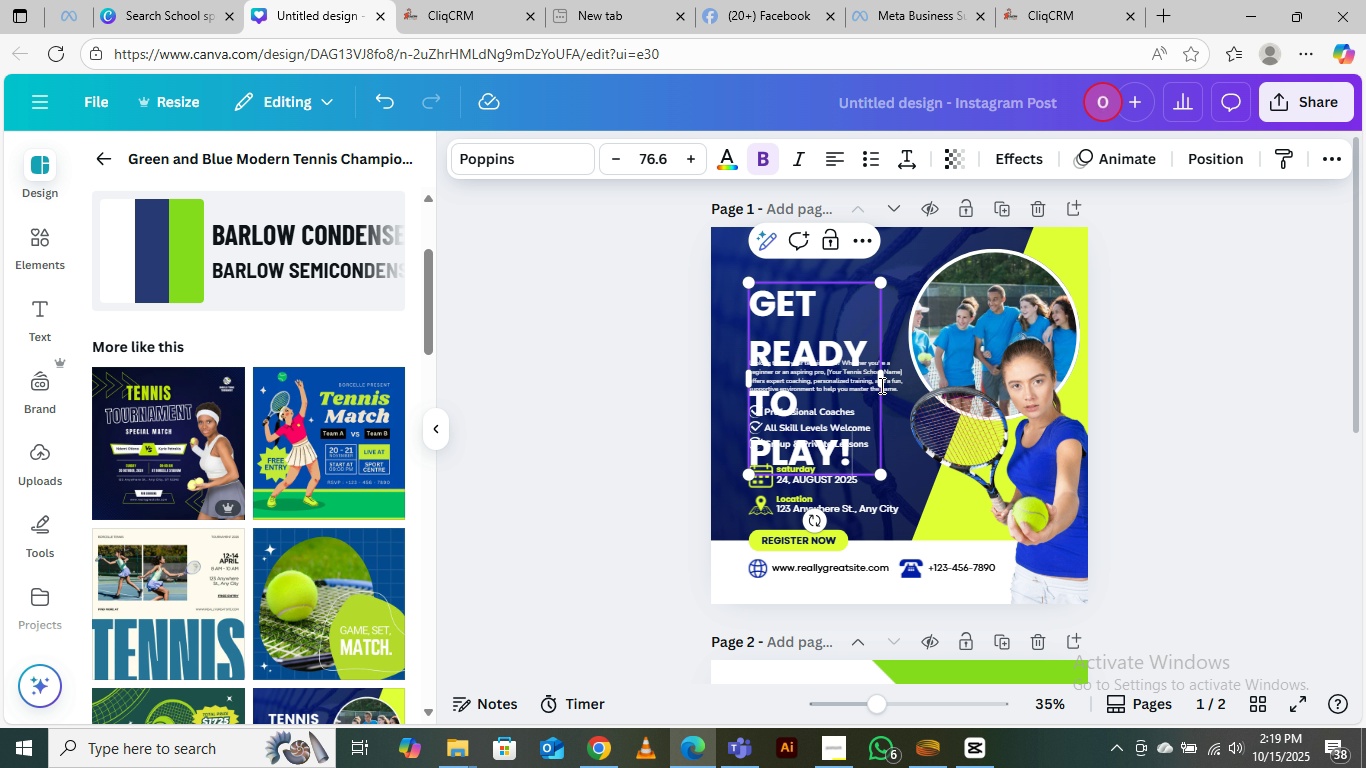 
left_click_drag(start_coordinate=[888, 377], to_coordinate=[964, 328])
 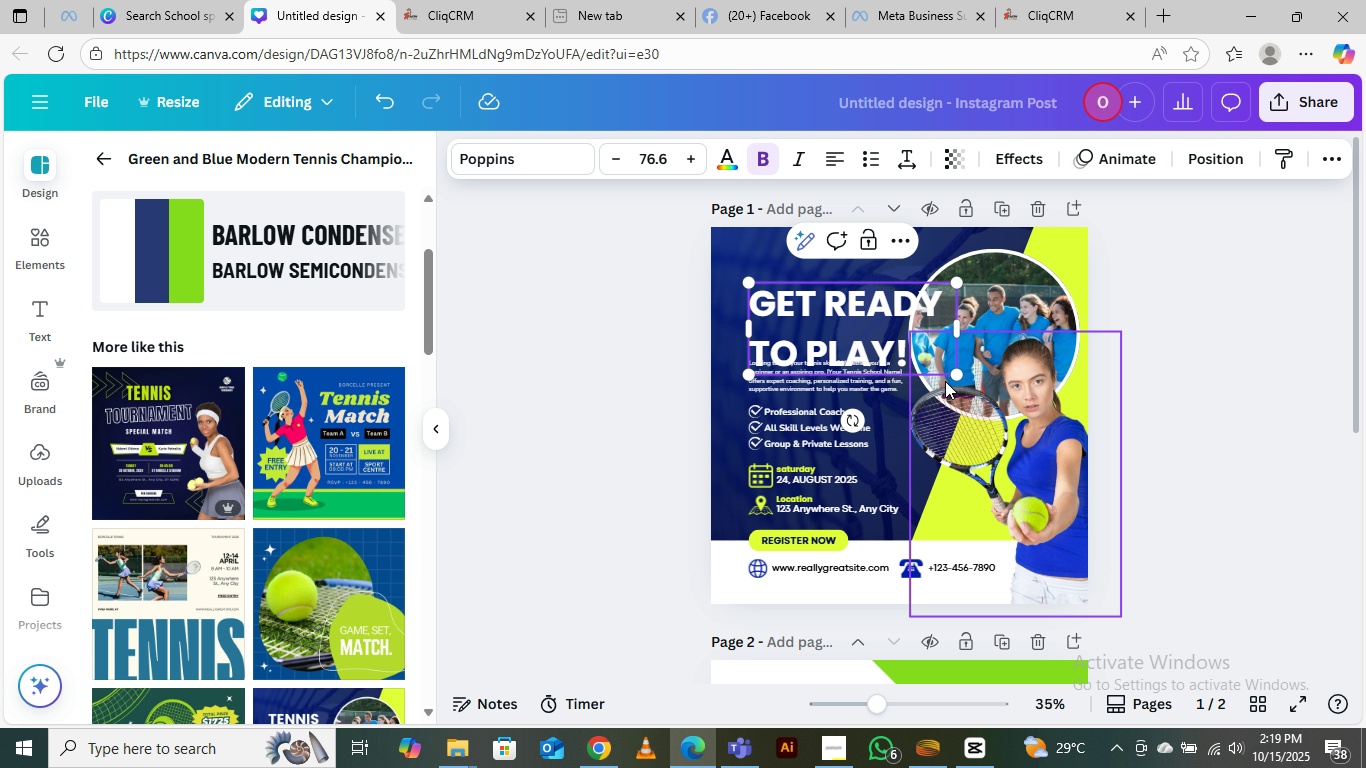 
left_click_drag(start_coordinate=[956, 378], to_coordinate=[885, 322])
 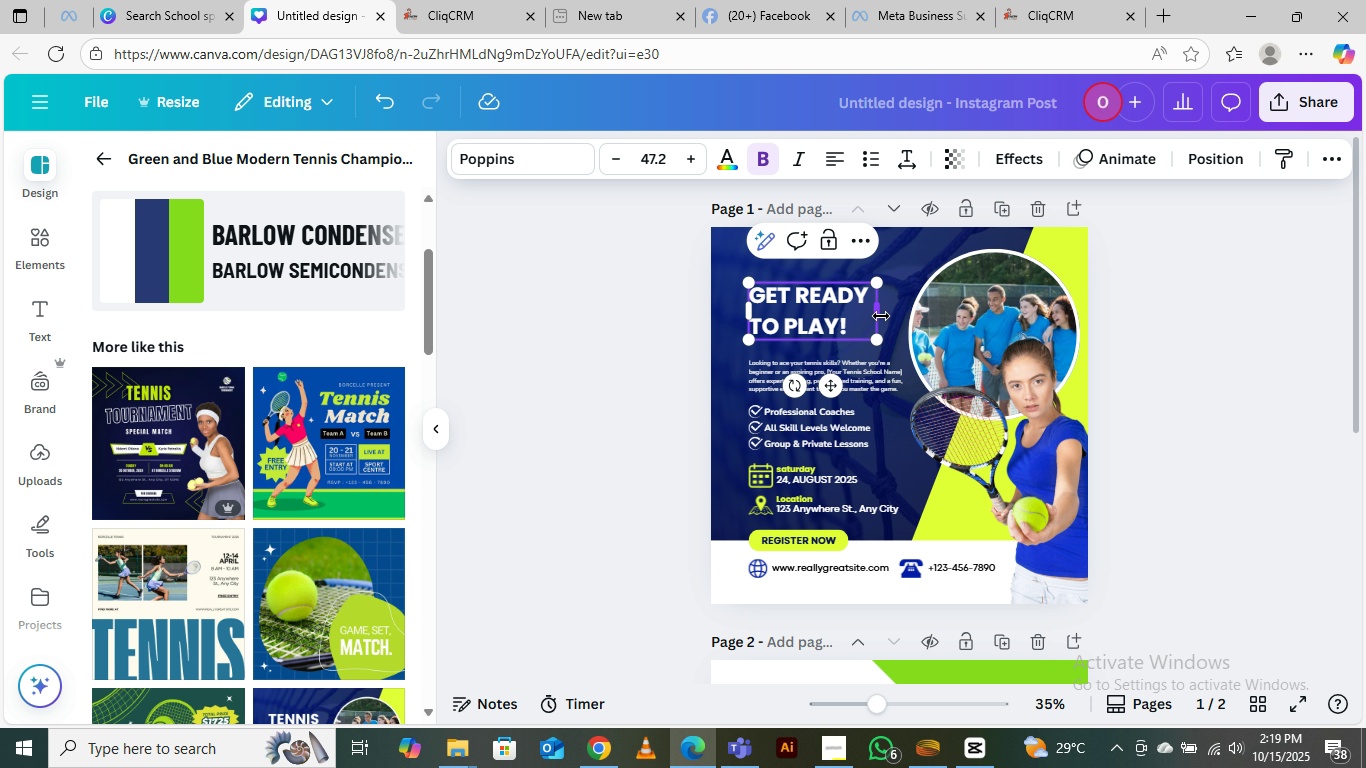 
left_click_drag(start_coordinate=[881, 316], to_coordinate=[991, 300])
 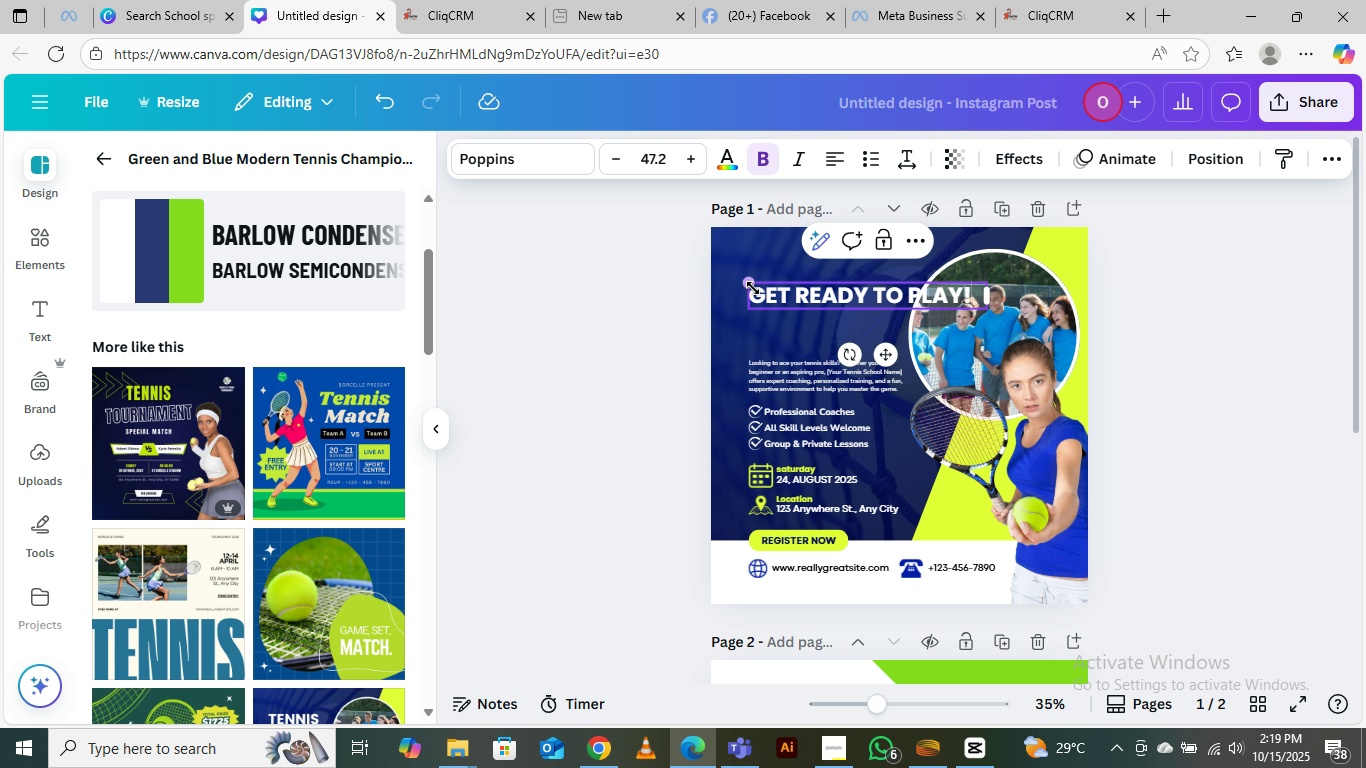 
left_click_drag(start_coordinate=[753, 288], to_coordinate=[805, 299])
 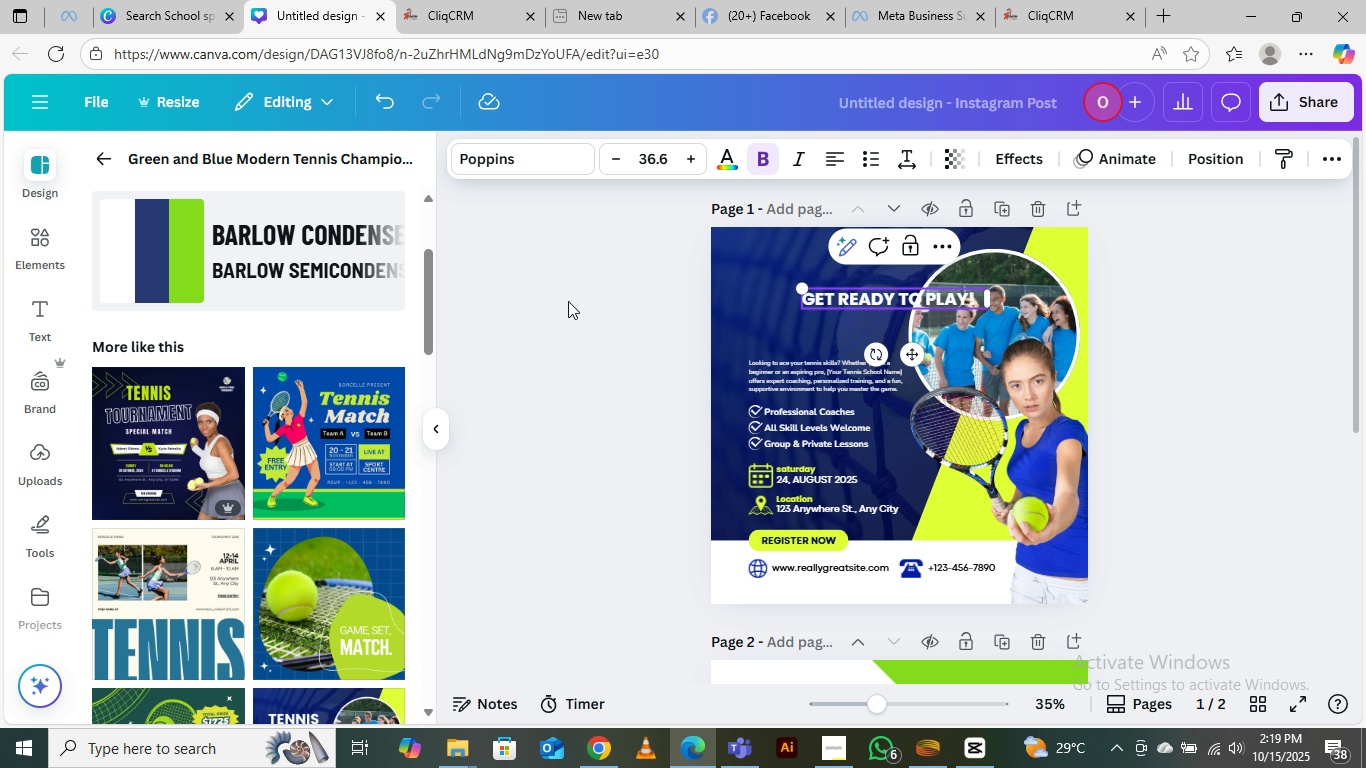 
left_click([567, 301])
 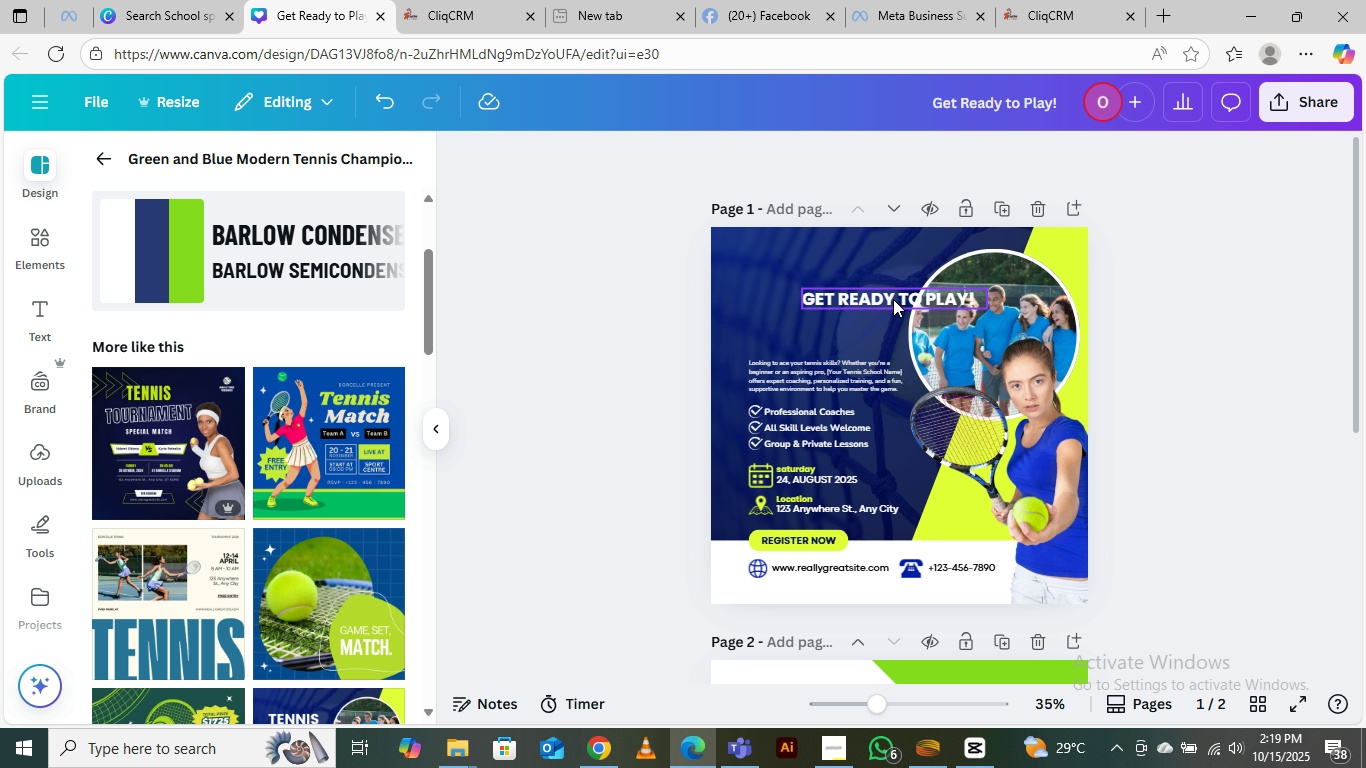 
left_click_drag(start_coordinate=[882, 299], to_coordinate=[820, 296])
 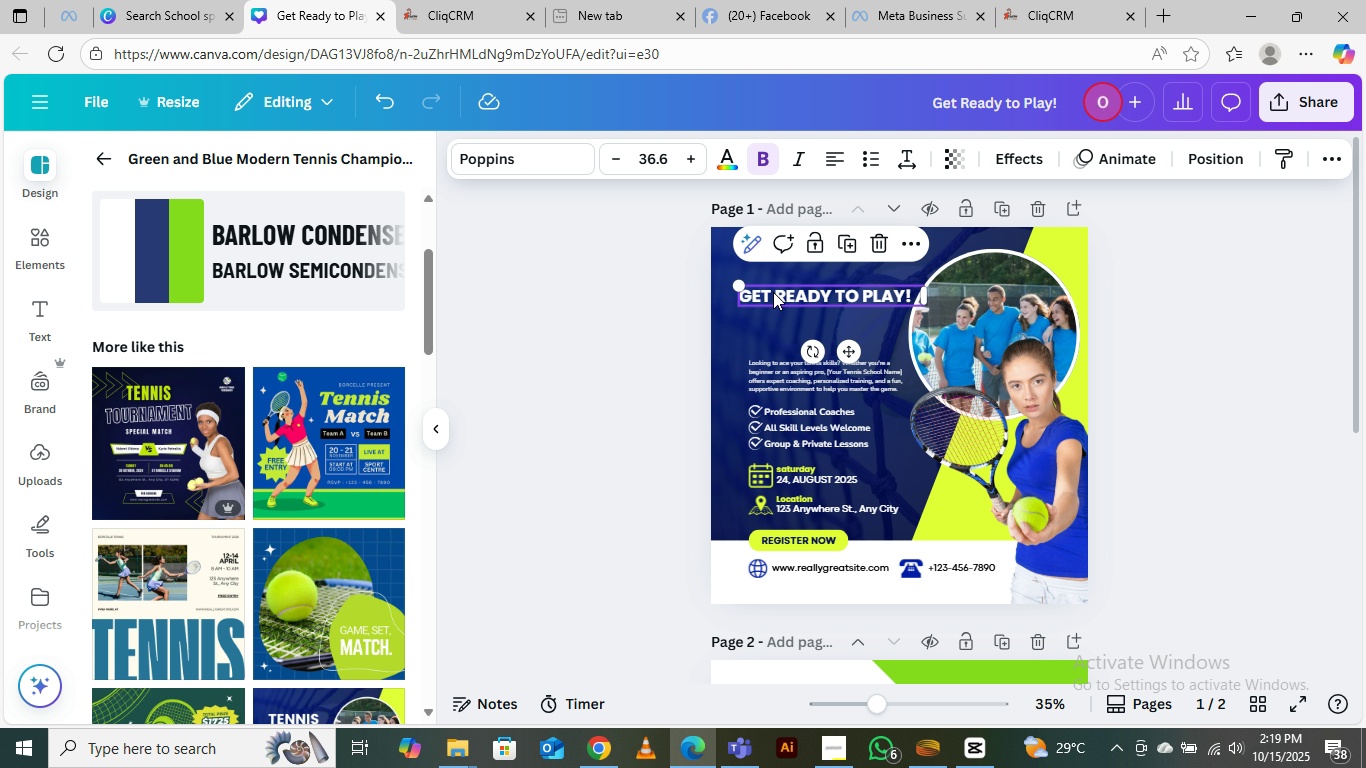 
left_click_drag(start_coordinate=[738, 282], to_coordinate=[755, 283])
 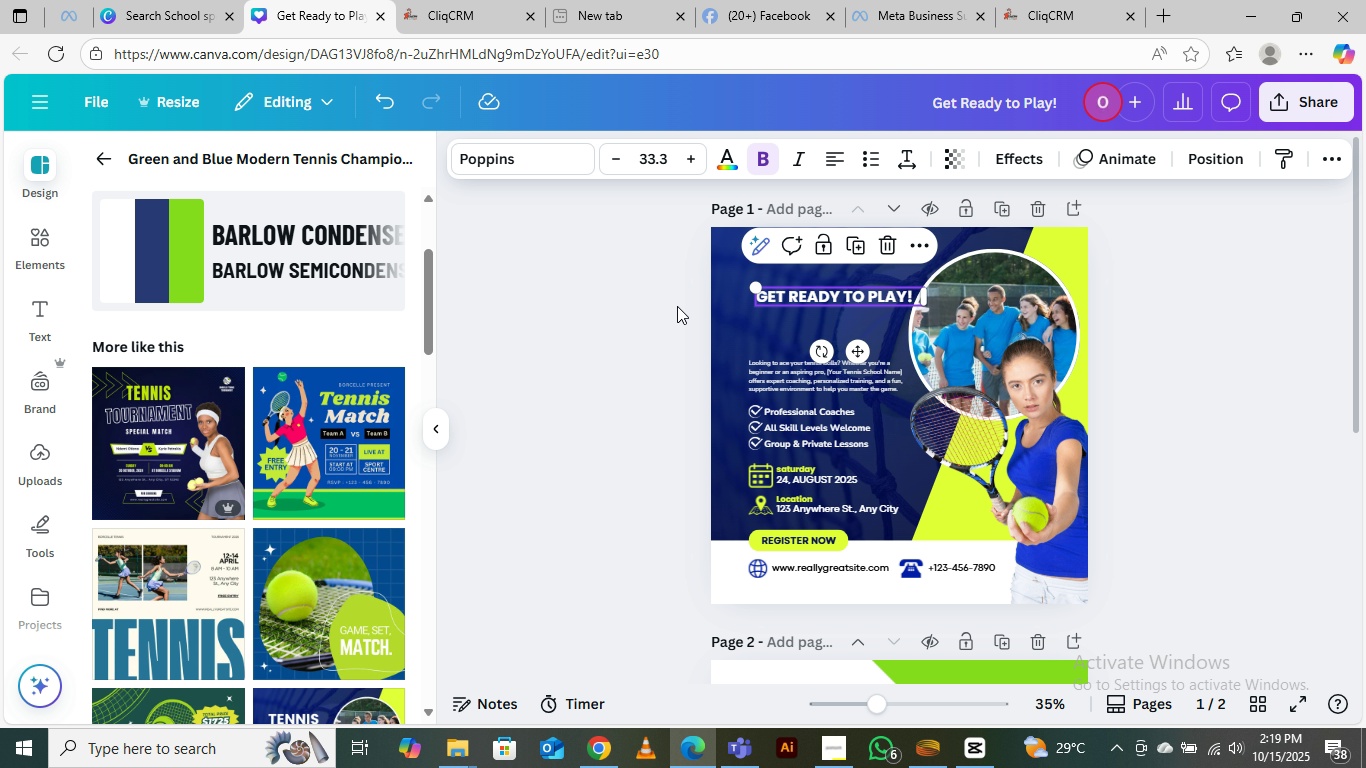 
left_click([677, 306])
 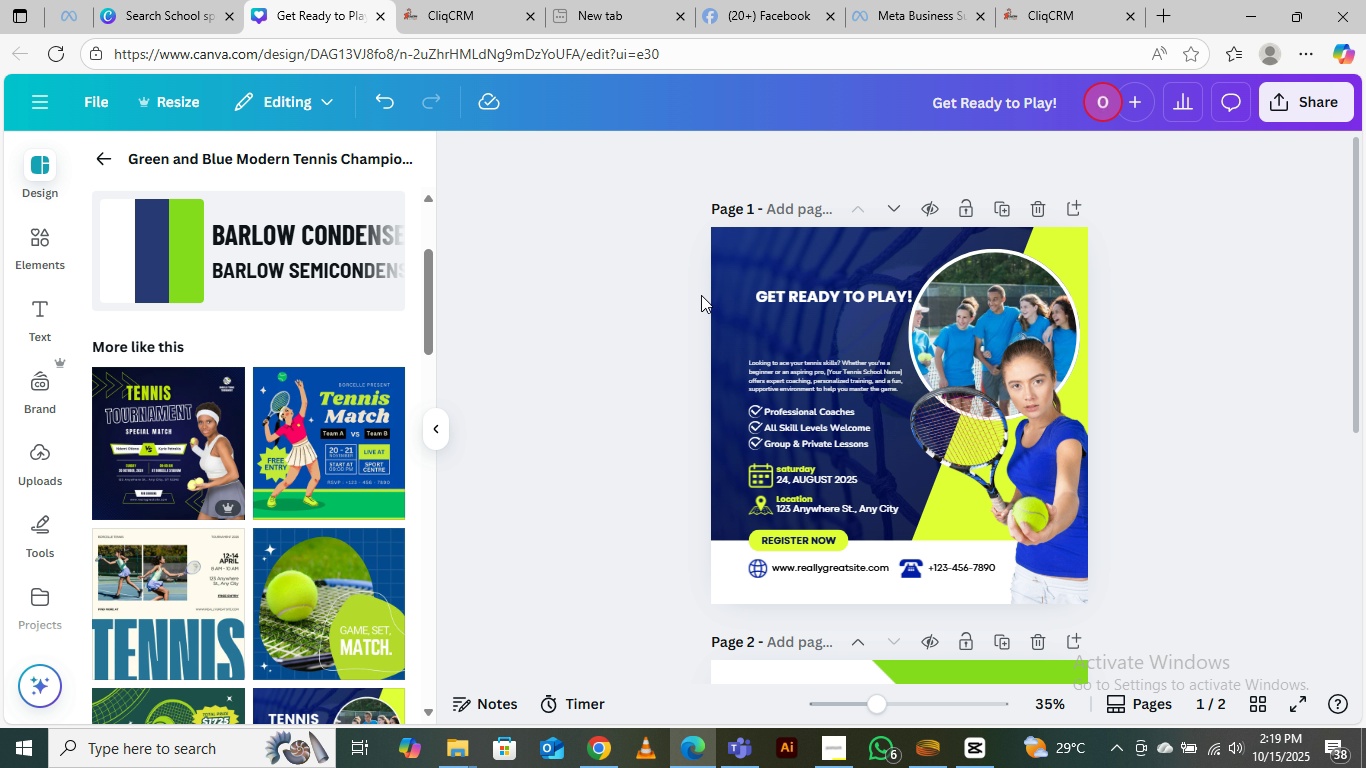 
wait(8.62)
 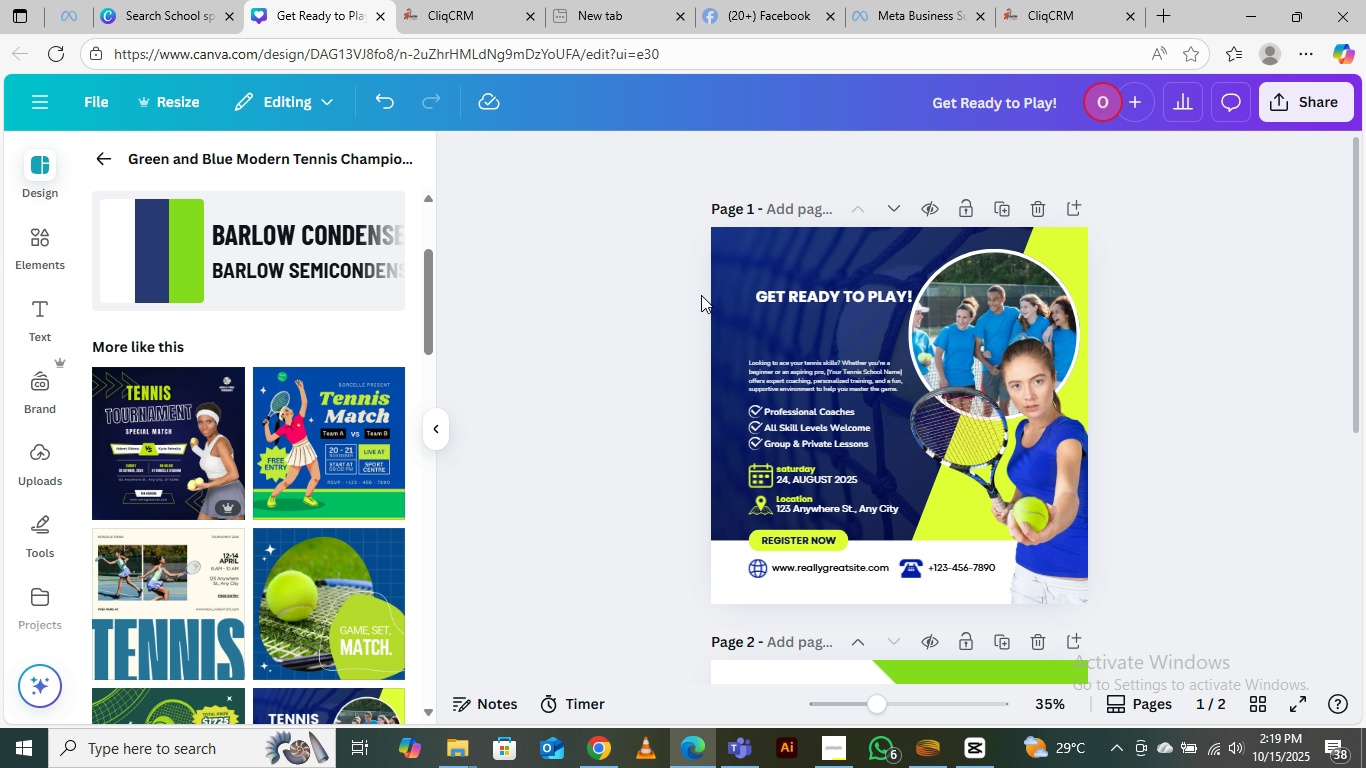 
left_click_drag(start_coordinate=[814, 296], to_coordinate=[804, 294])
 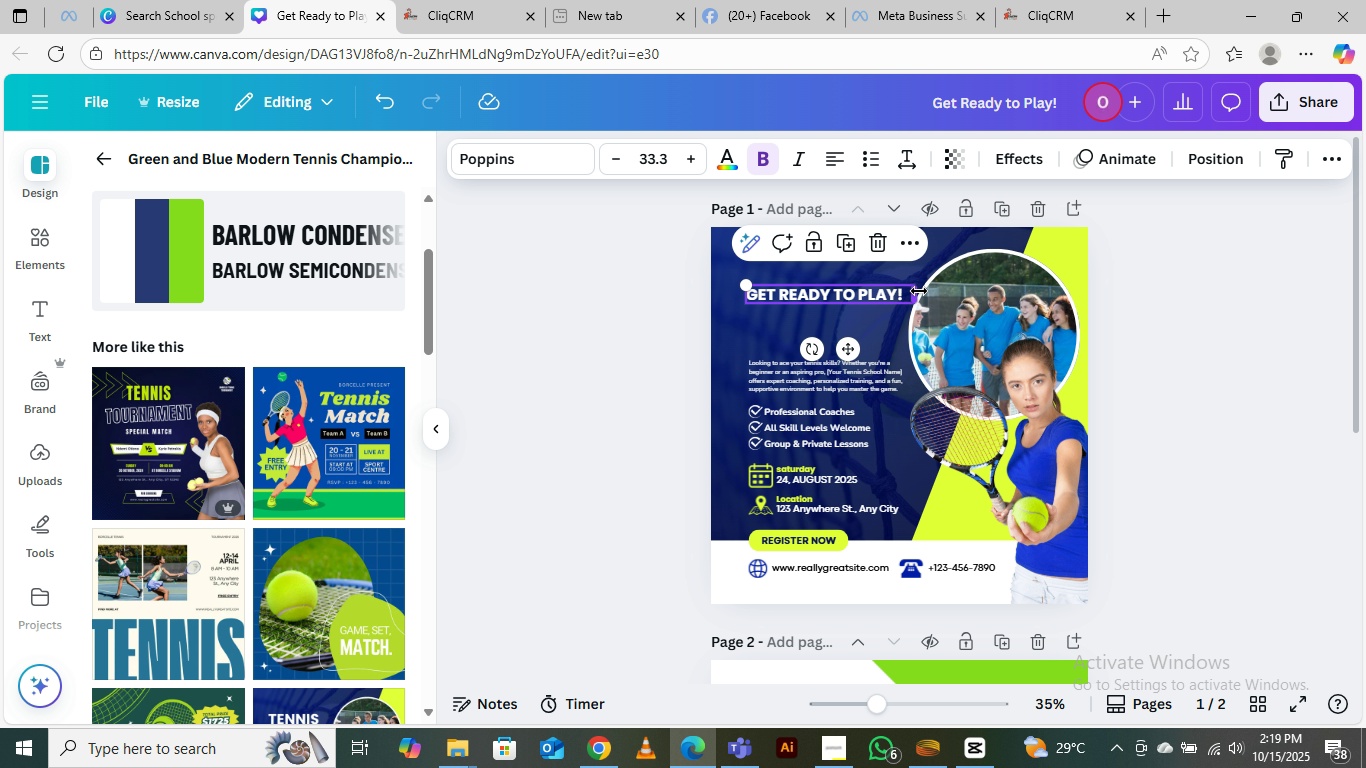 
left_click_drag(start_coordinate=[919, 291], to_coordinate=[902, 291])
 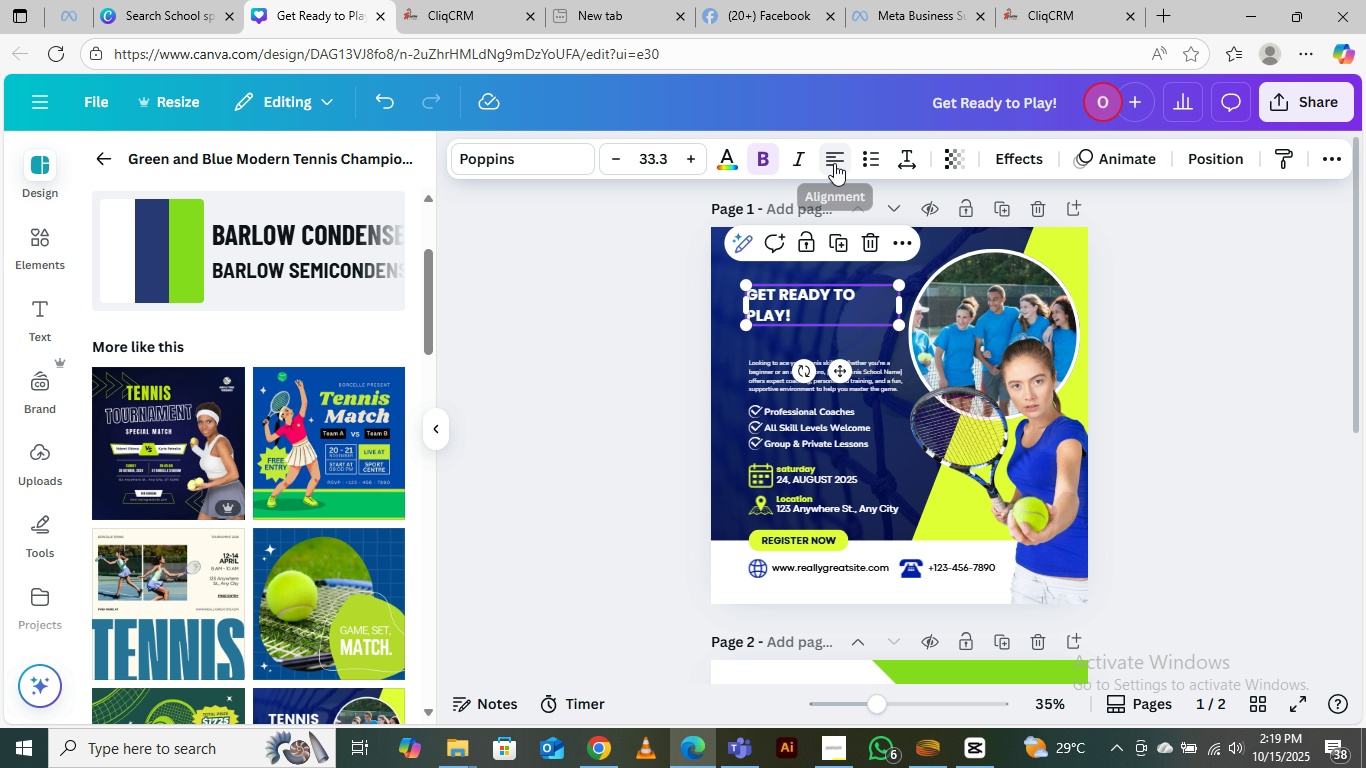 
left_click([835, 159])
 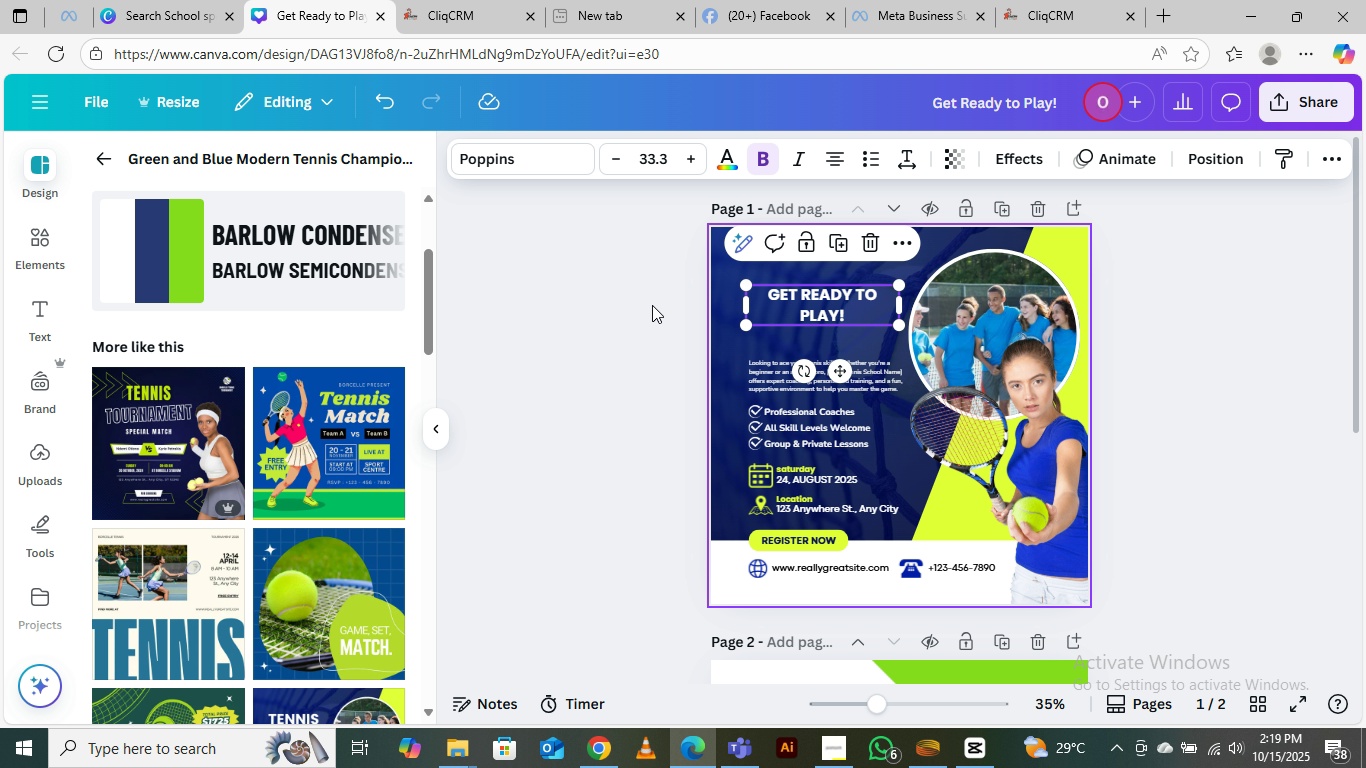 
left_click([593, 305])
 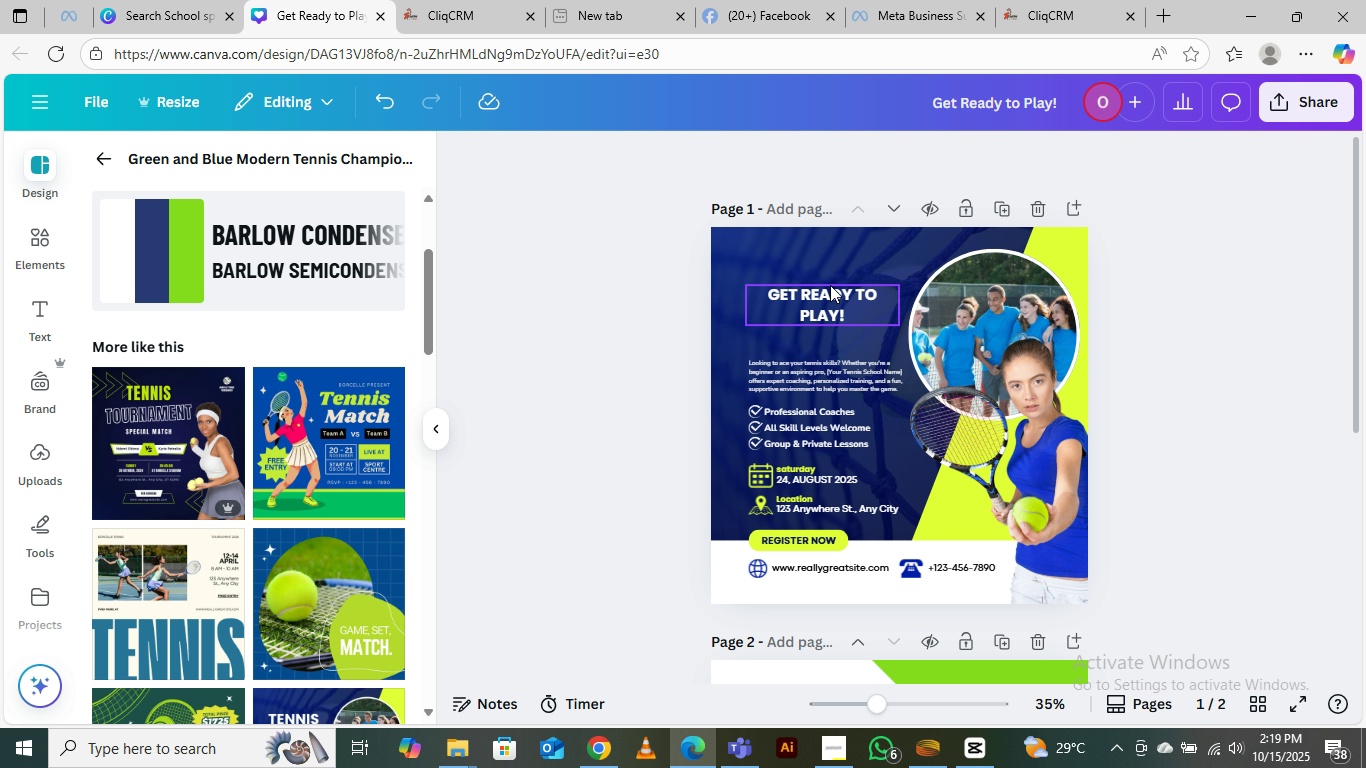 
left_click_drag(start_coordinate=[831, 288], to_coordinate=[815, 281])
 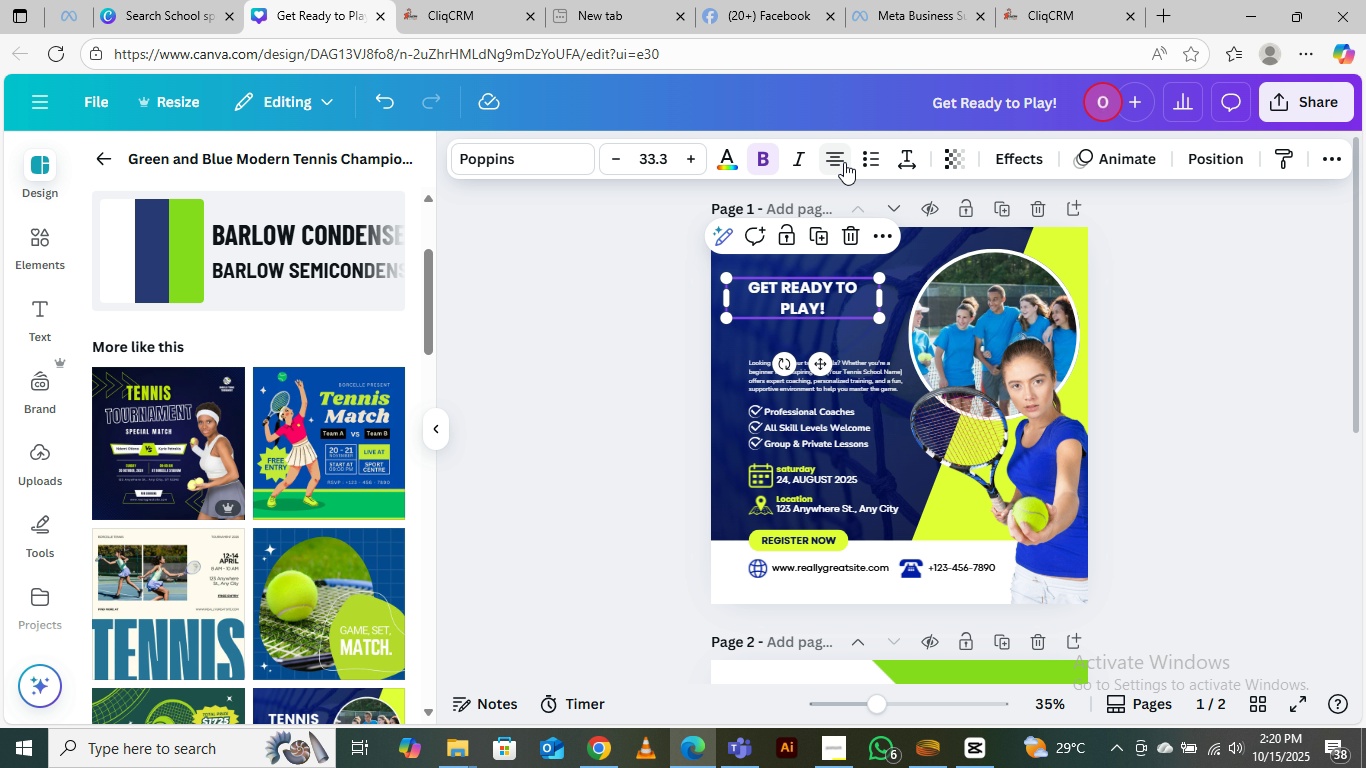 
left_click([906, 157])
 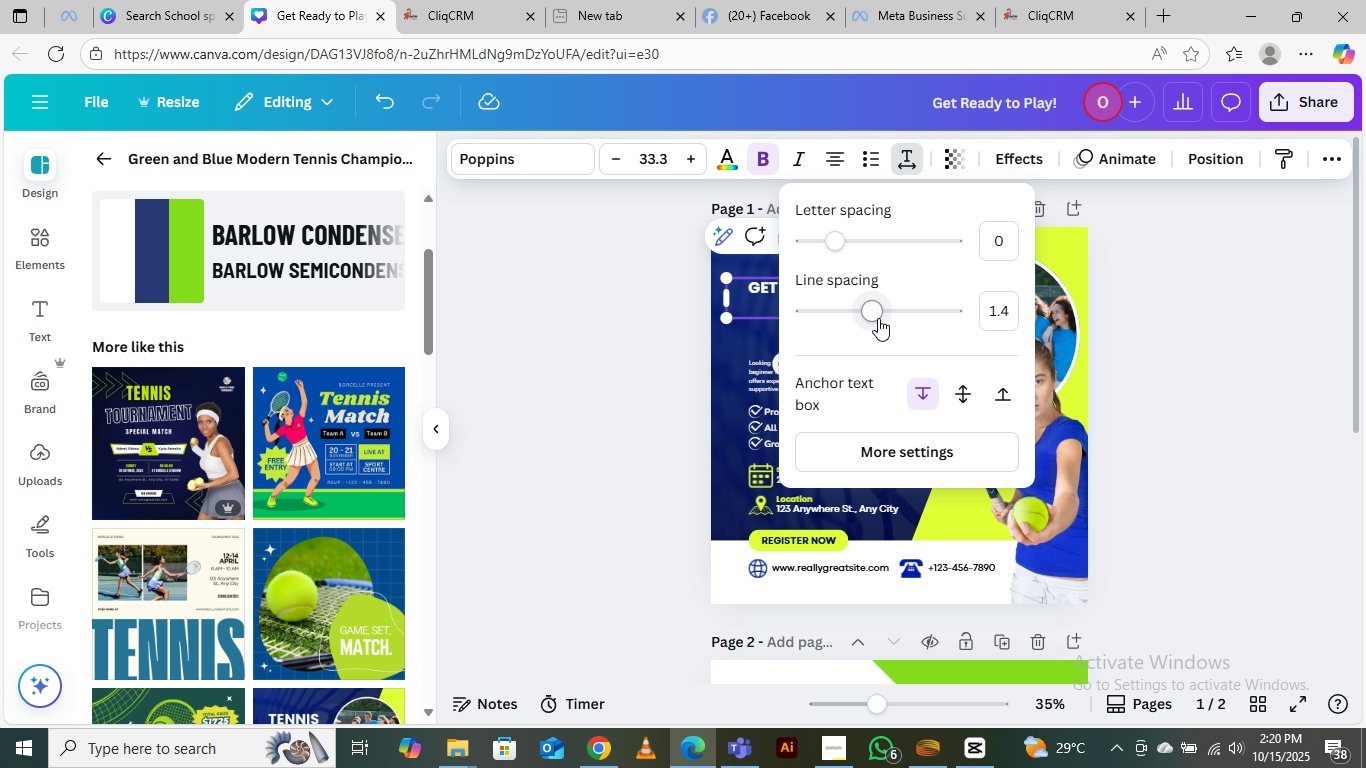 
left_click_drag(start_coordinate=[876, 312], to_coordinate=[849, 311])
 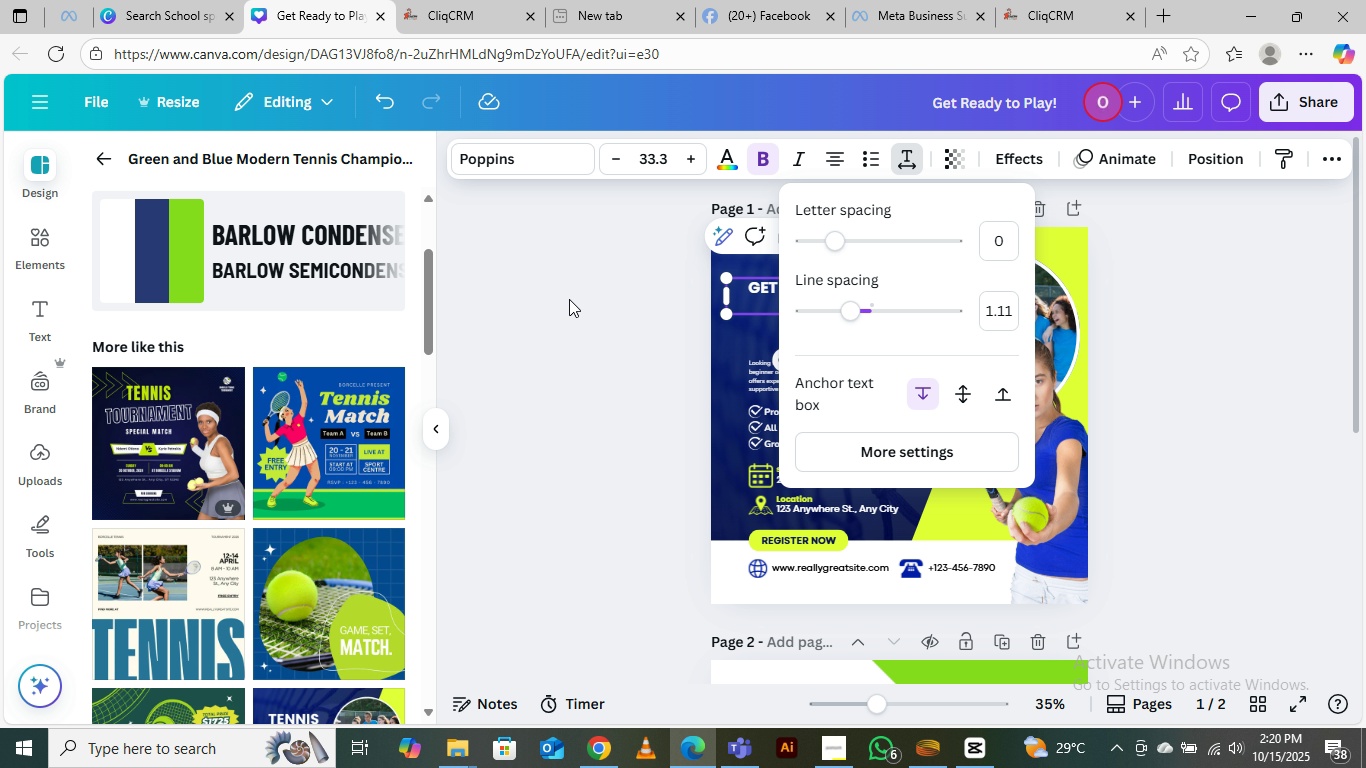 
left_click([569, 299])
 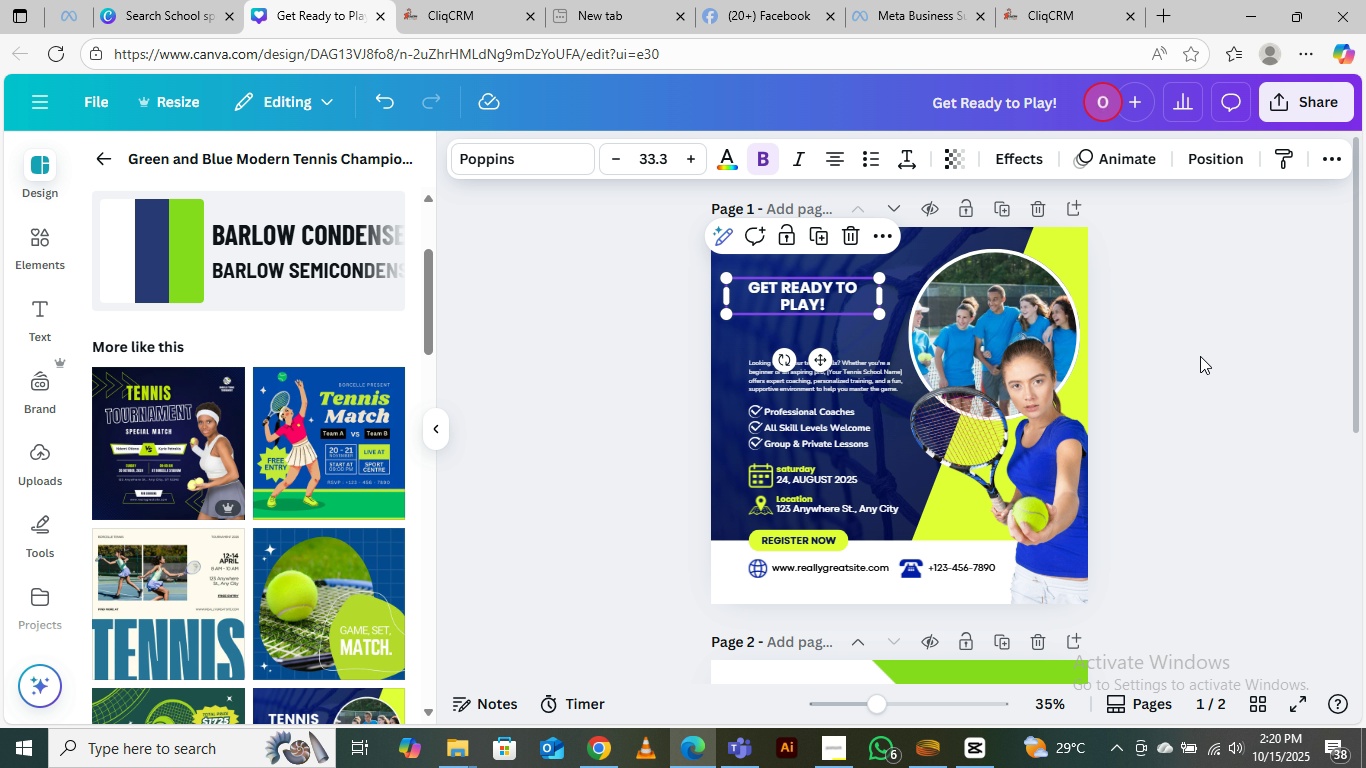 
left_click([1200, 356])
 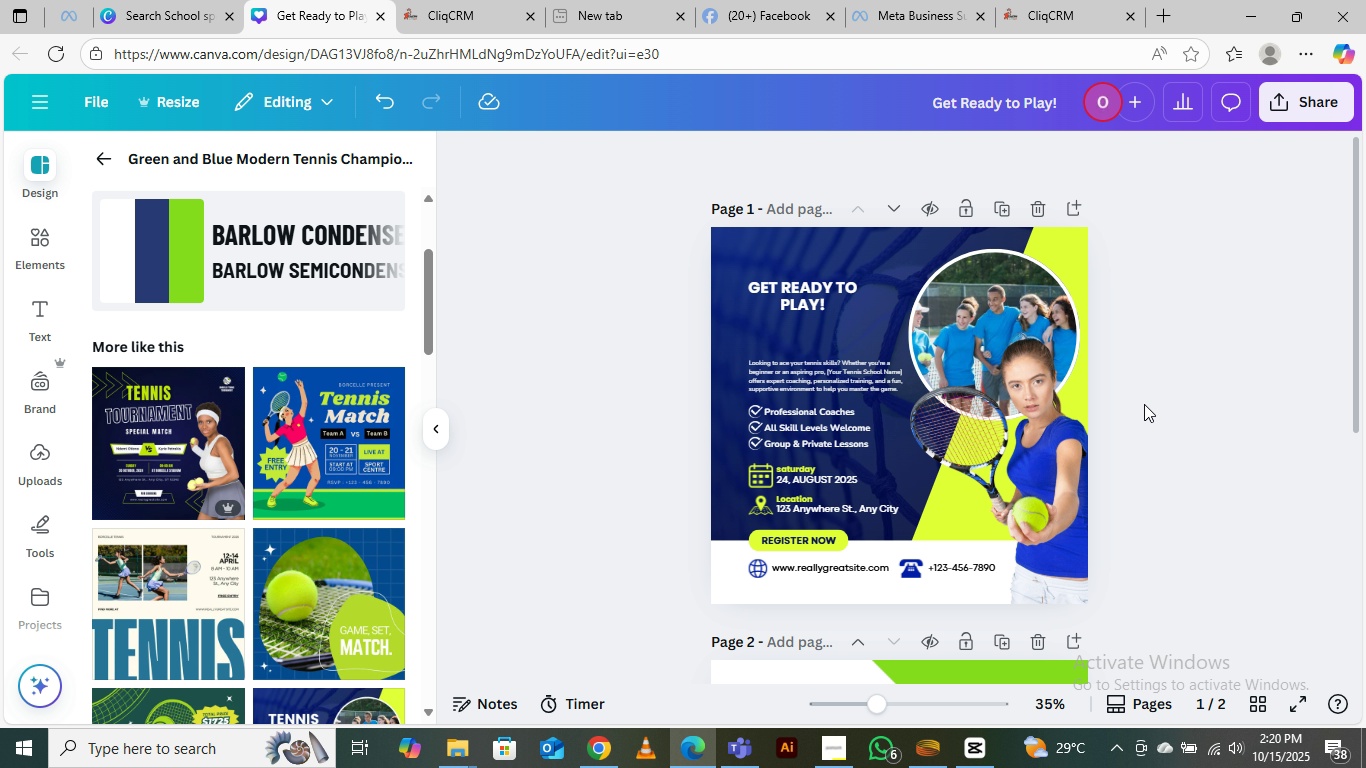 
scroll: coordinate [1101, 439], scroll_direction: down, amount: 3.0
 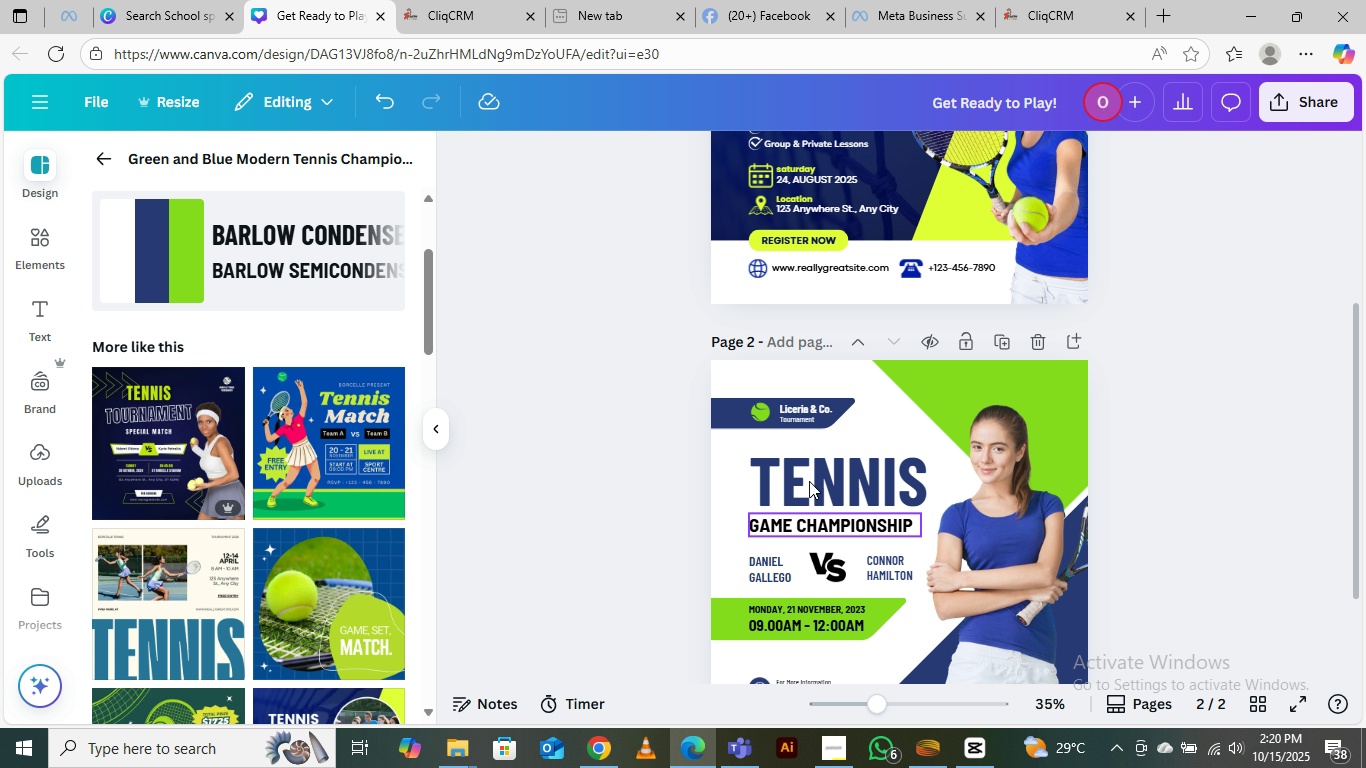 
scroll: coordinate [819, 462], scroll_direction: up, amount: 5.0
 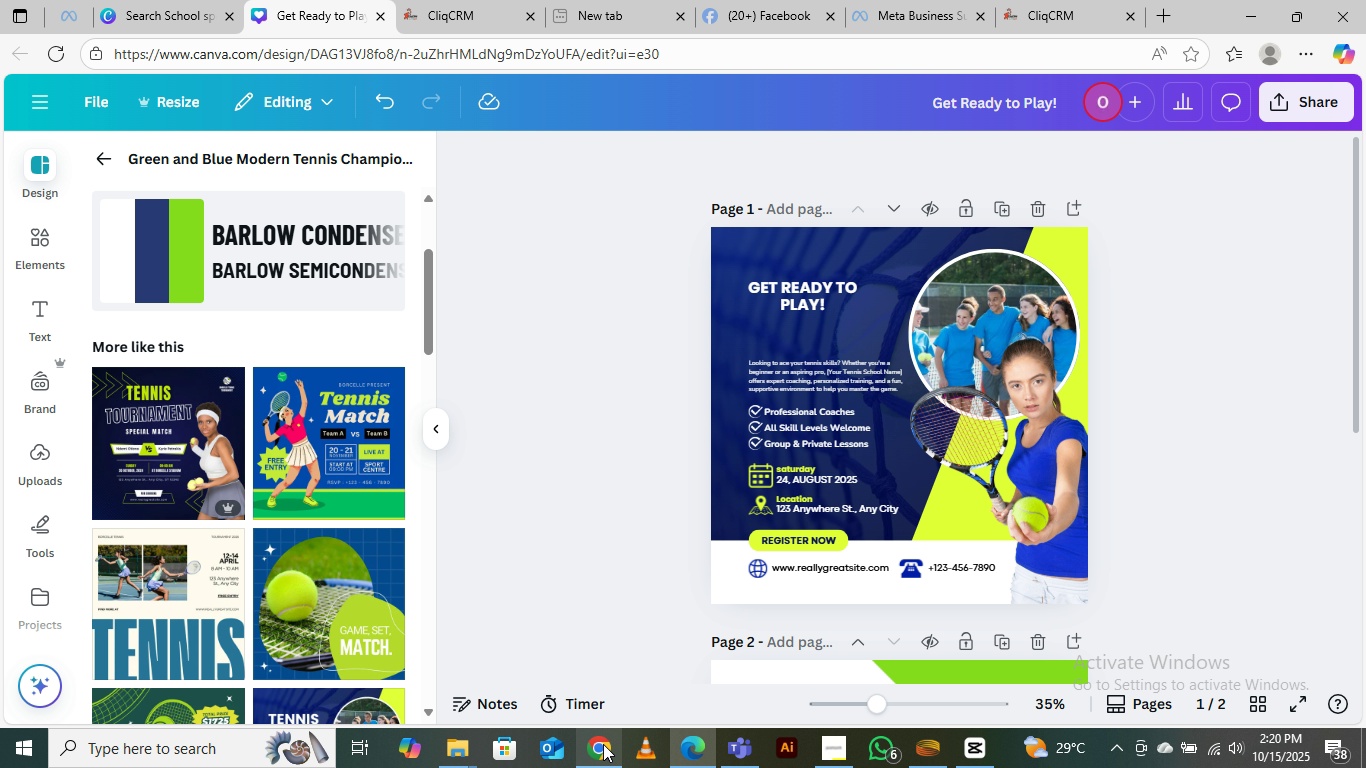 
left_click([609, 667])
 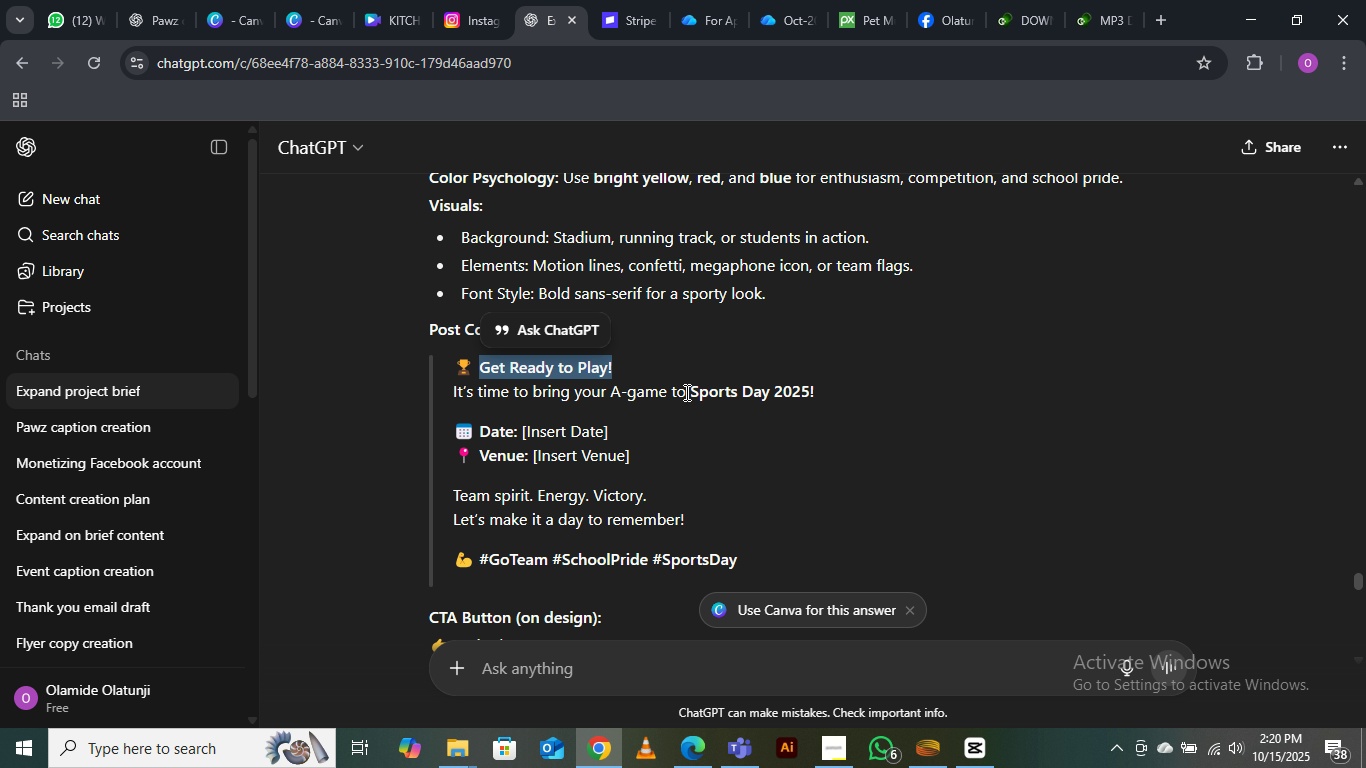 
wait(5.33)
 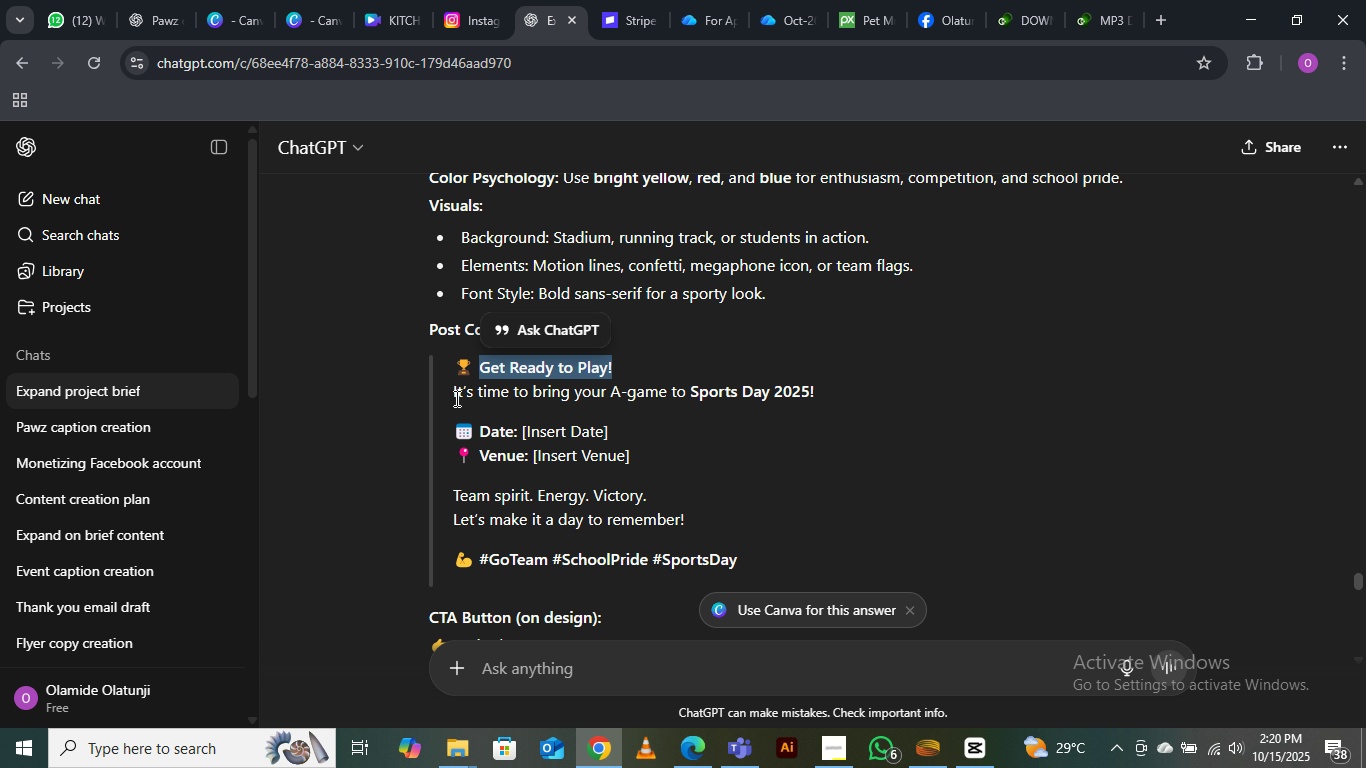 
left_click_drag(start_coordinate=[692, 390], to_coordinate=[810, 388])
 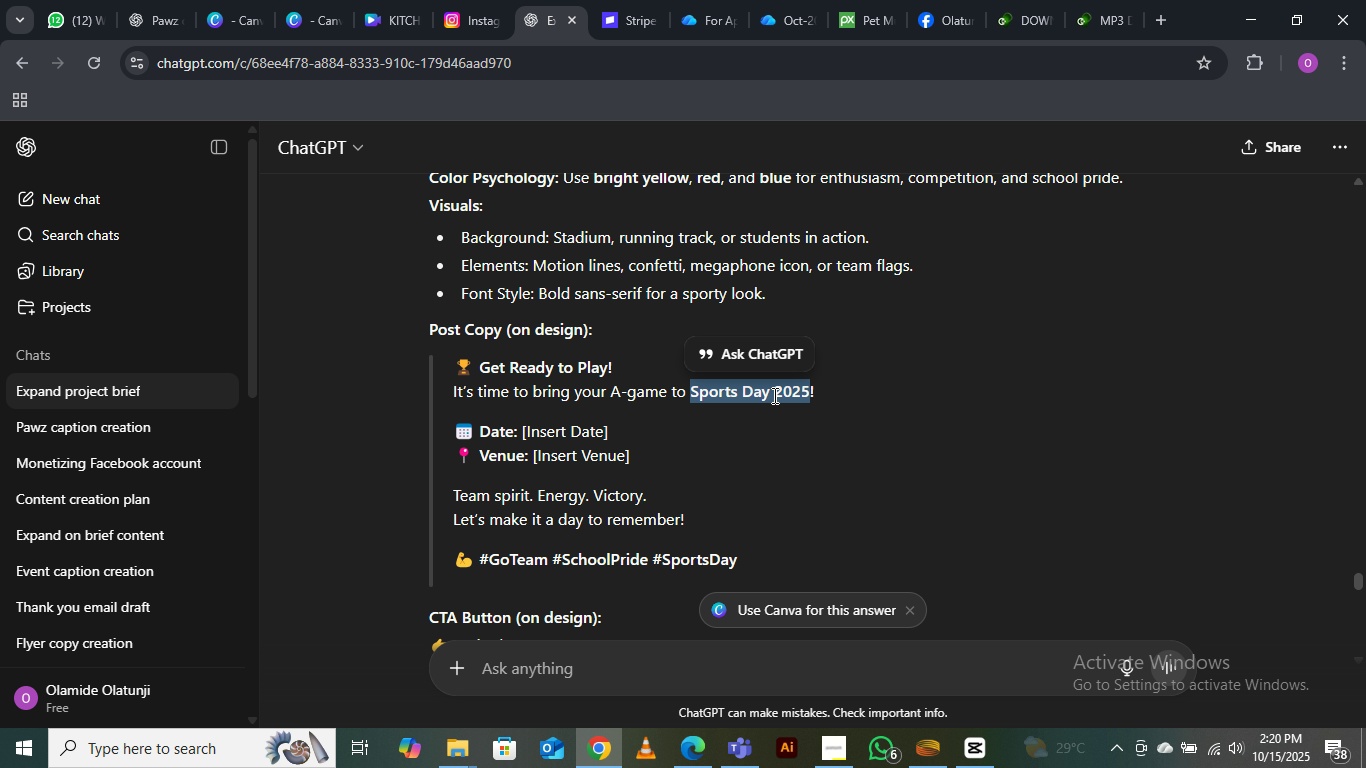 
right_click([773, 395])
 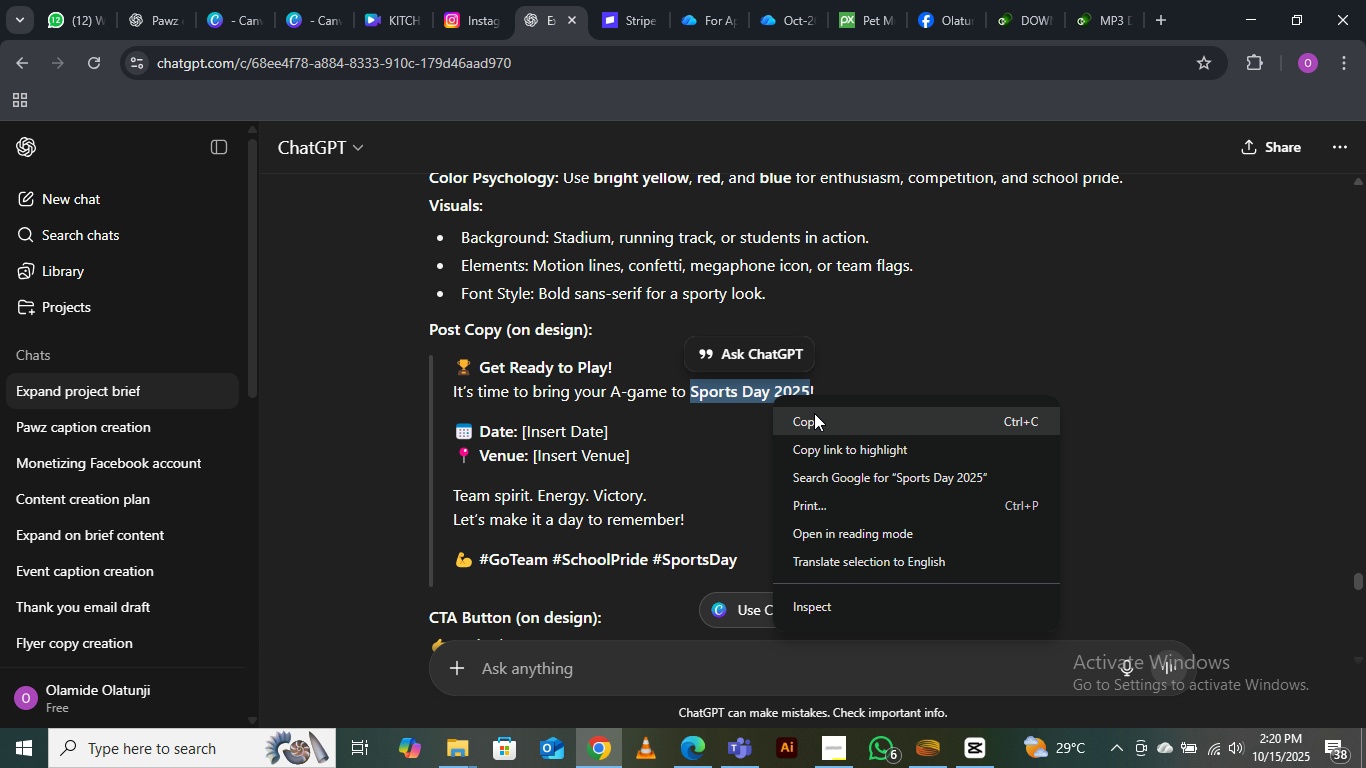 
left_click([814, 413])
 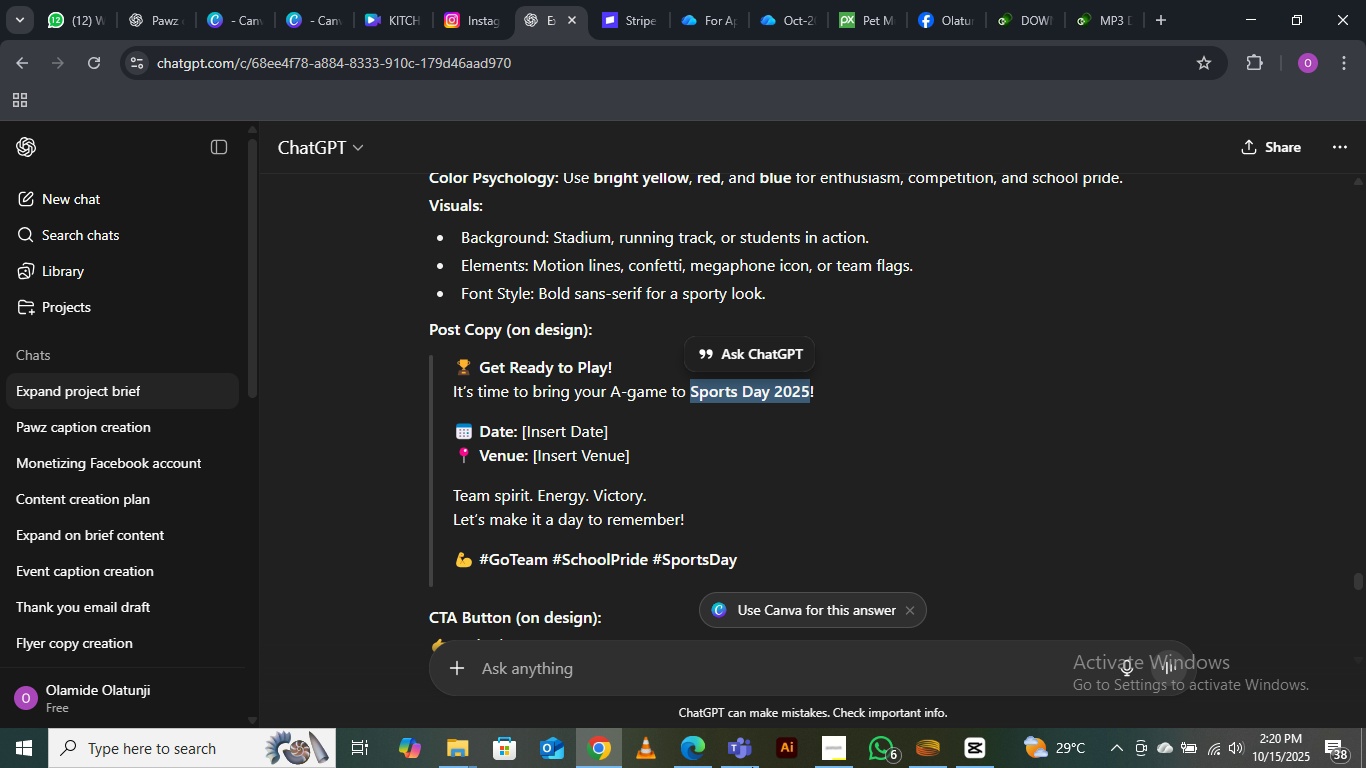 
wait(5.54)
 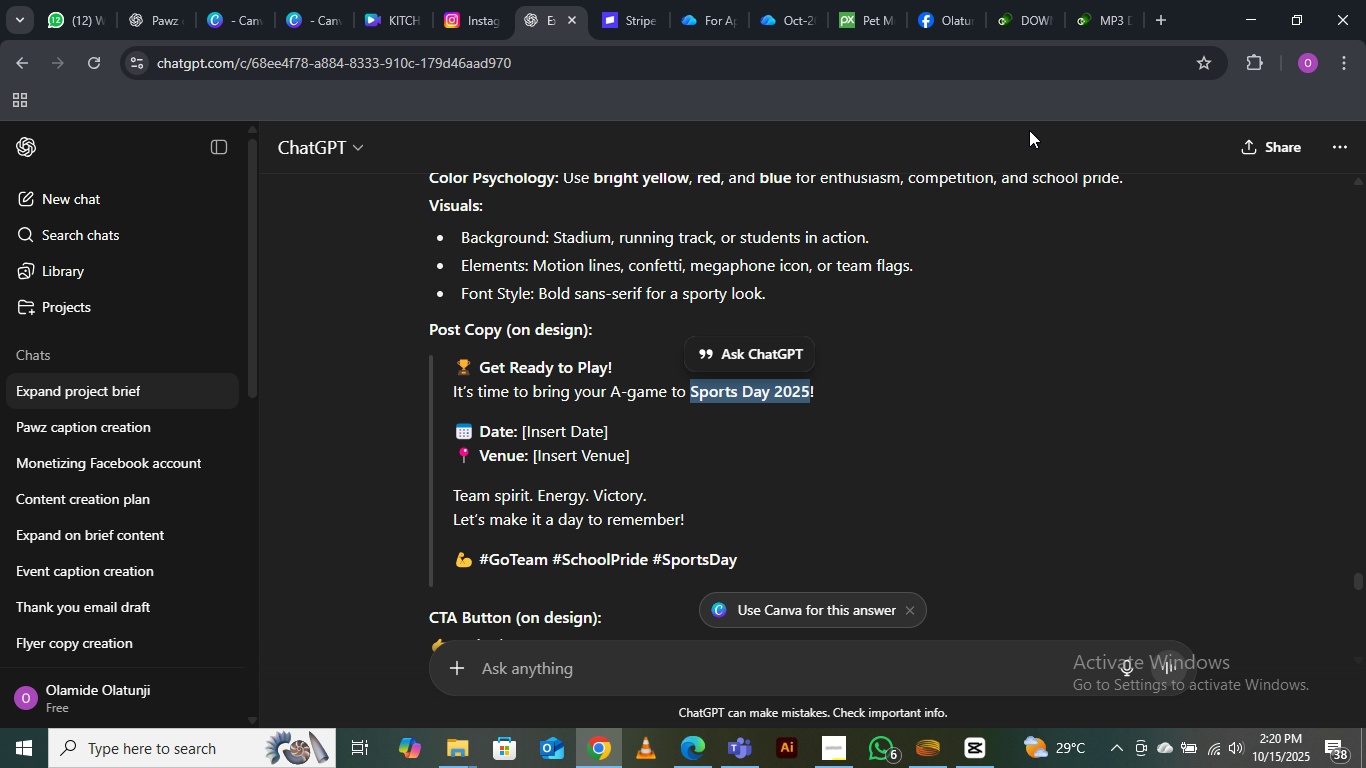 
left_click([676, 757])
 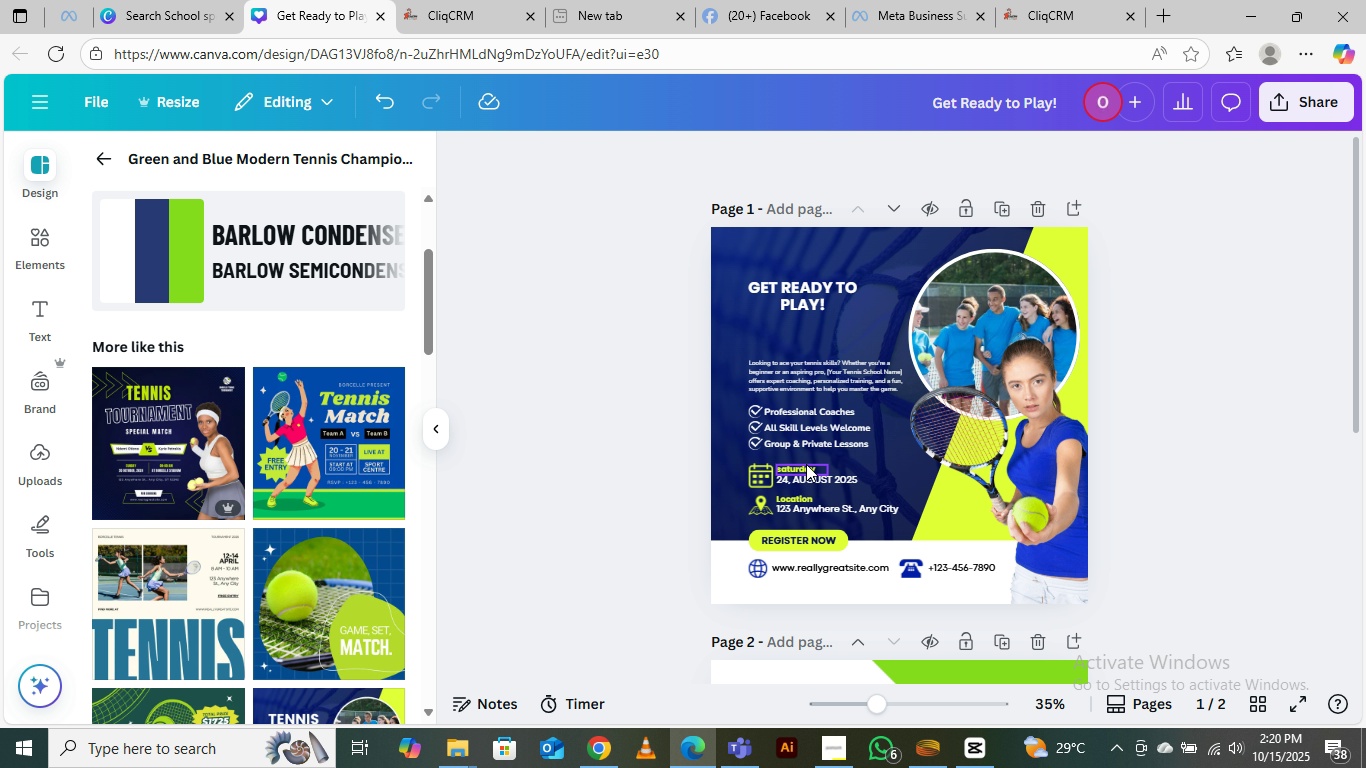 
left_click([806, 467])
 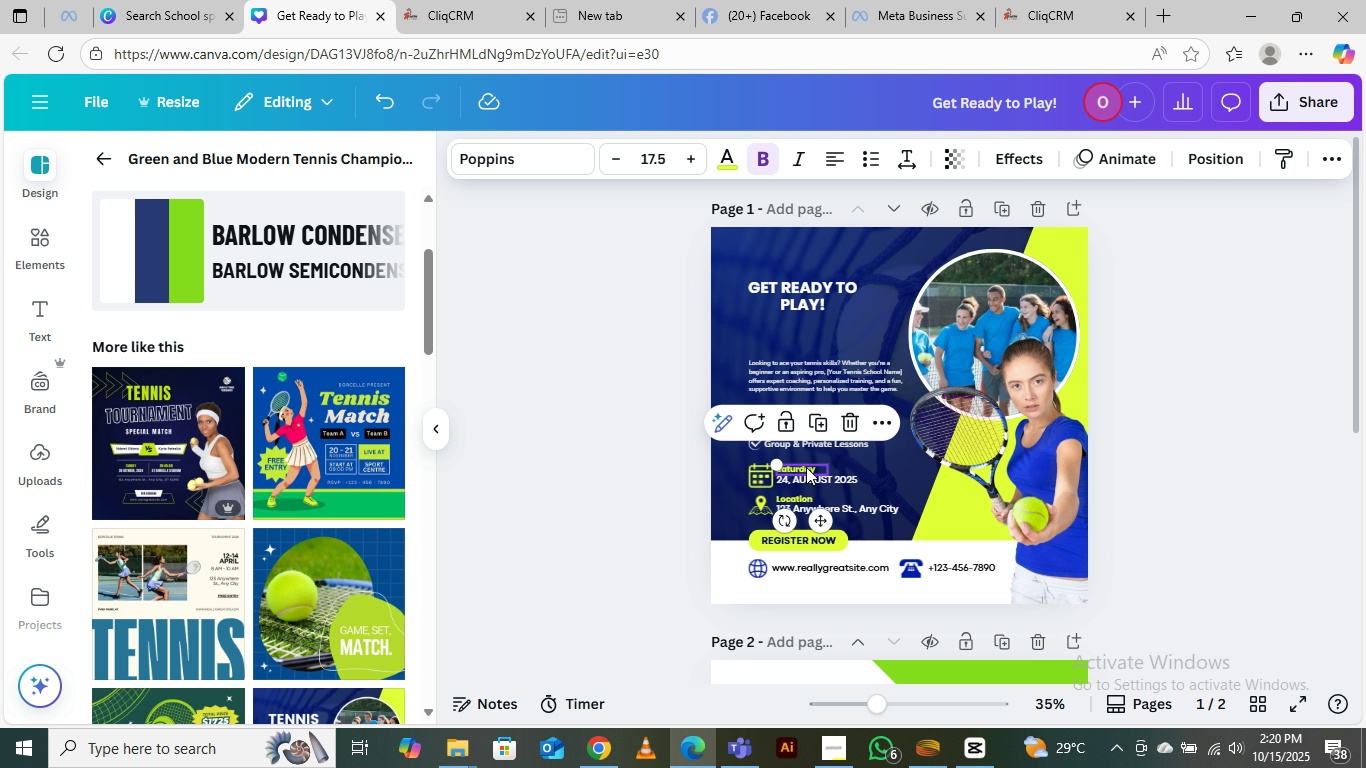 
hold_key(key=AltLeft, duration=1.23)
left_click_drag(start_coordinate=[806, 467], to_coordinate=[803, 328])
 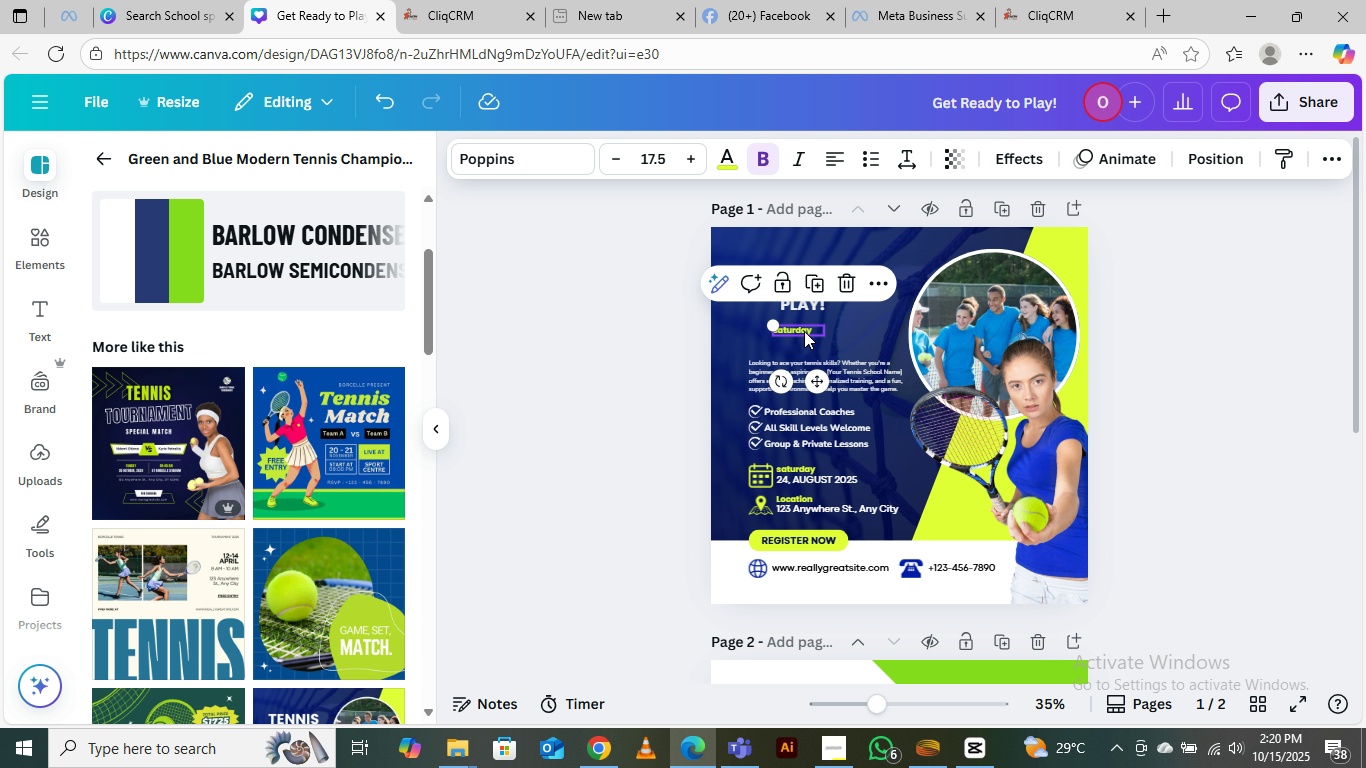 
double_click([804, 331])
 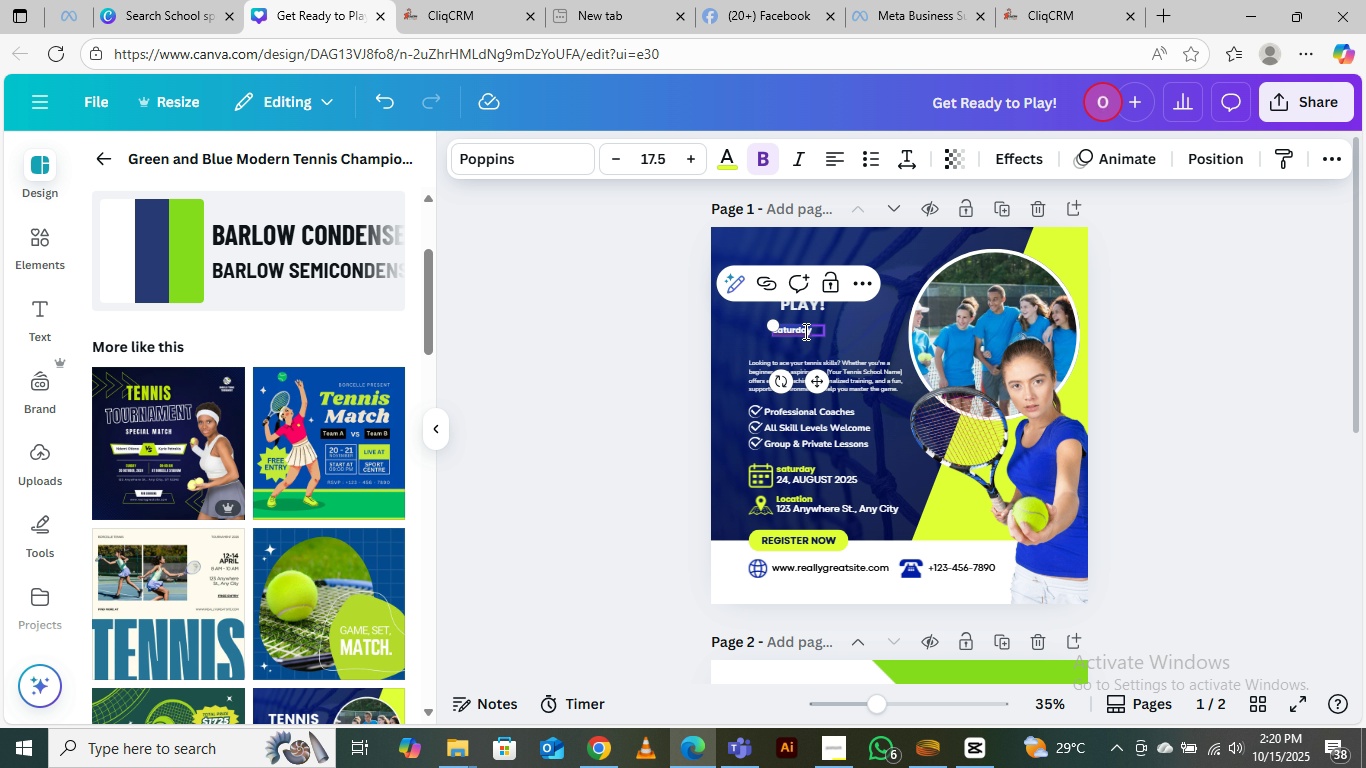 
key(Control+V)
 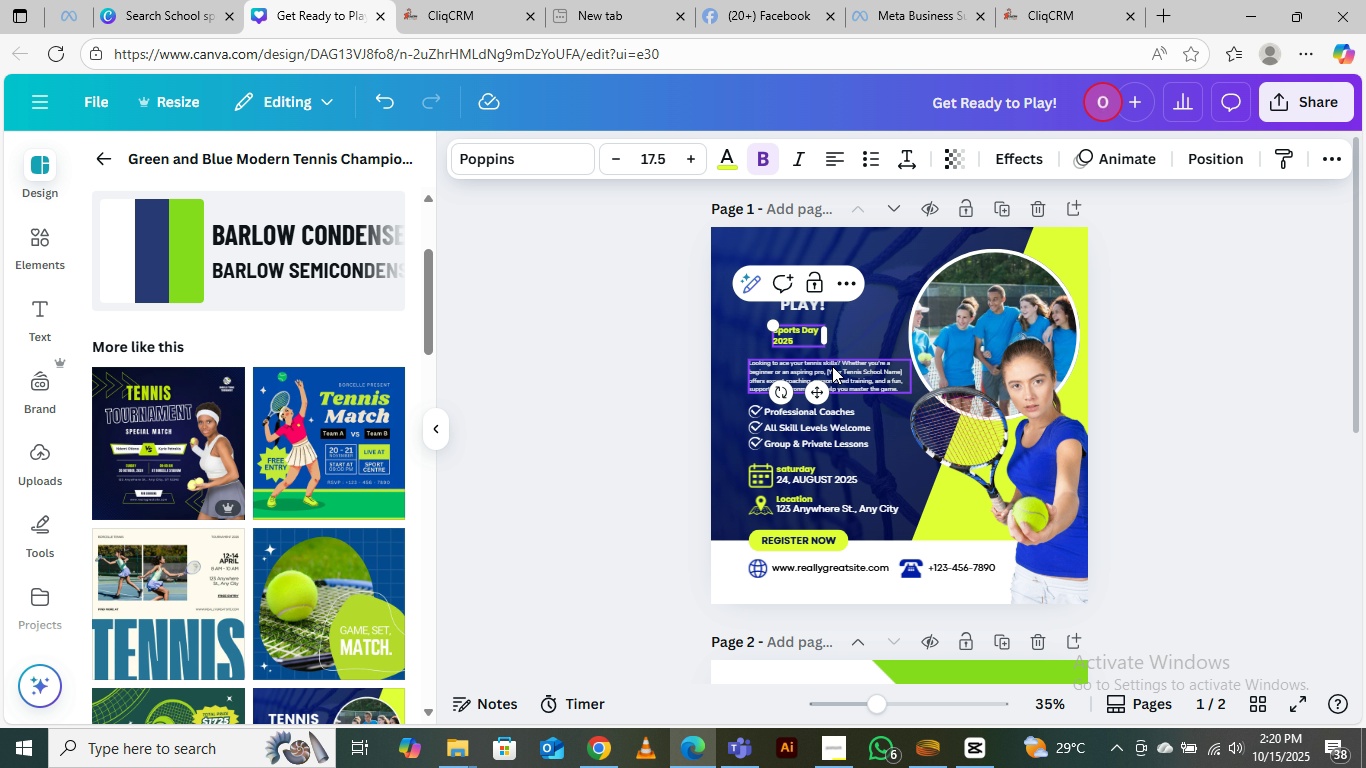 
left_click([851, 373])
 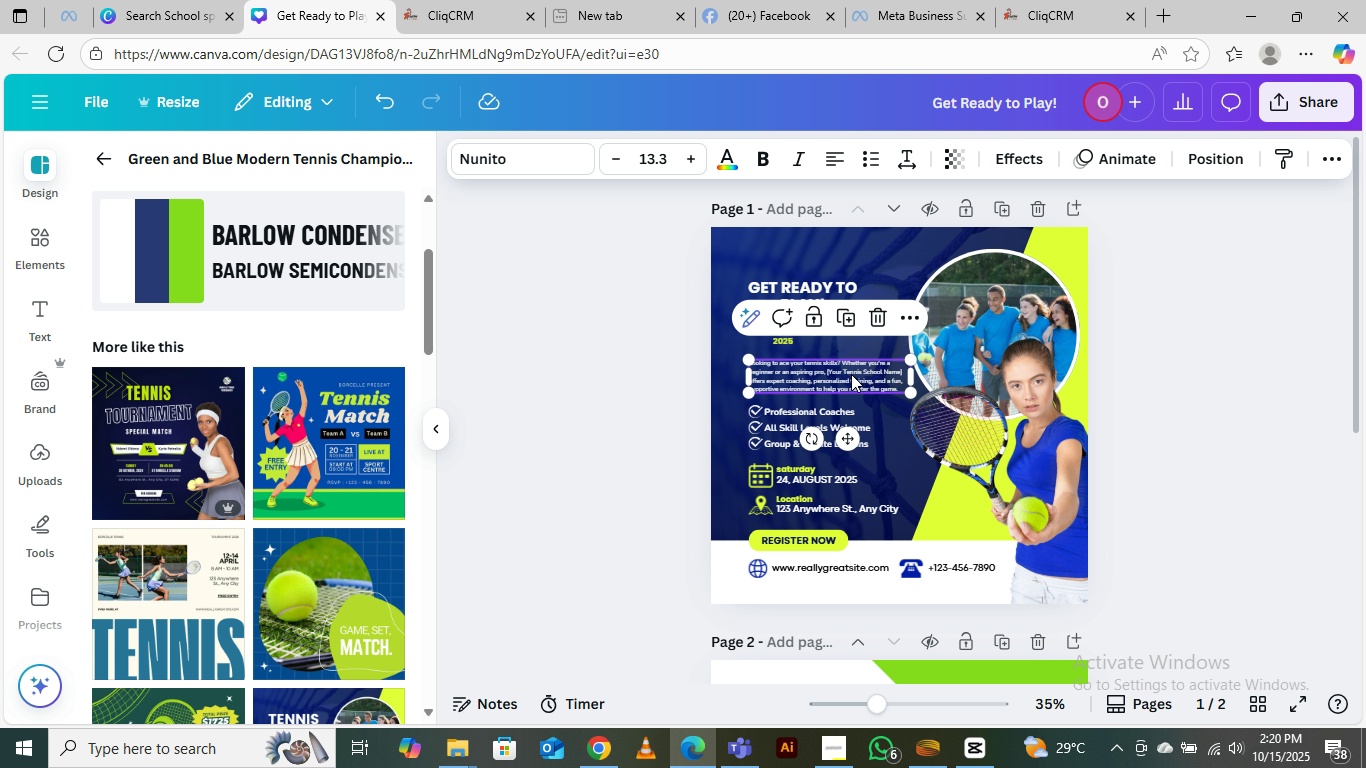 
left_click_drag(start_coordinate=[851, 374], to_coordinate=[878, 446])
 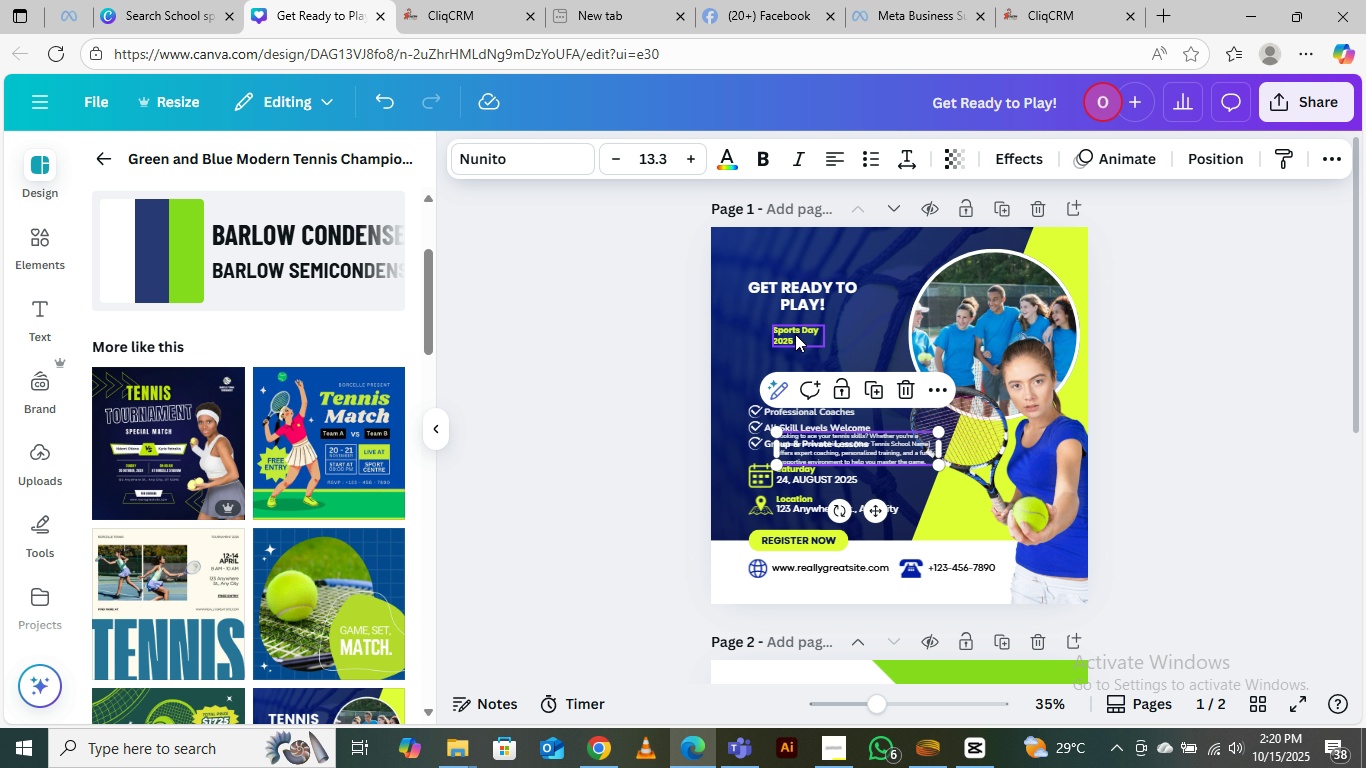 
left_click([795, 334])
 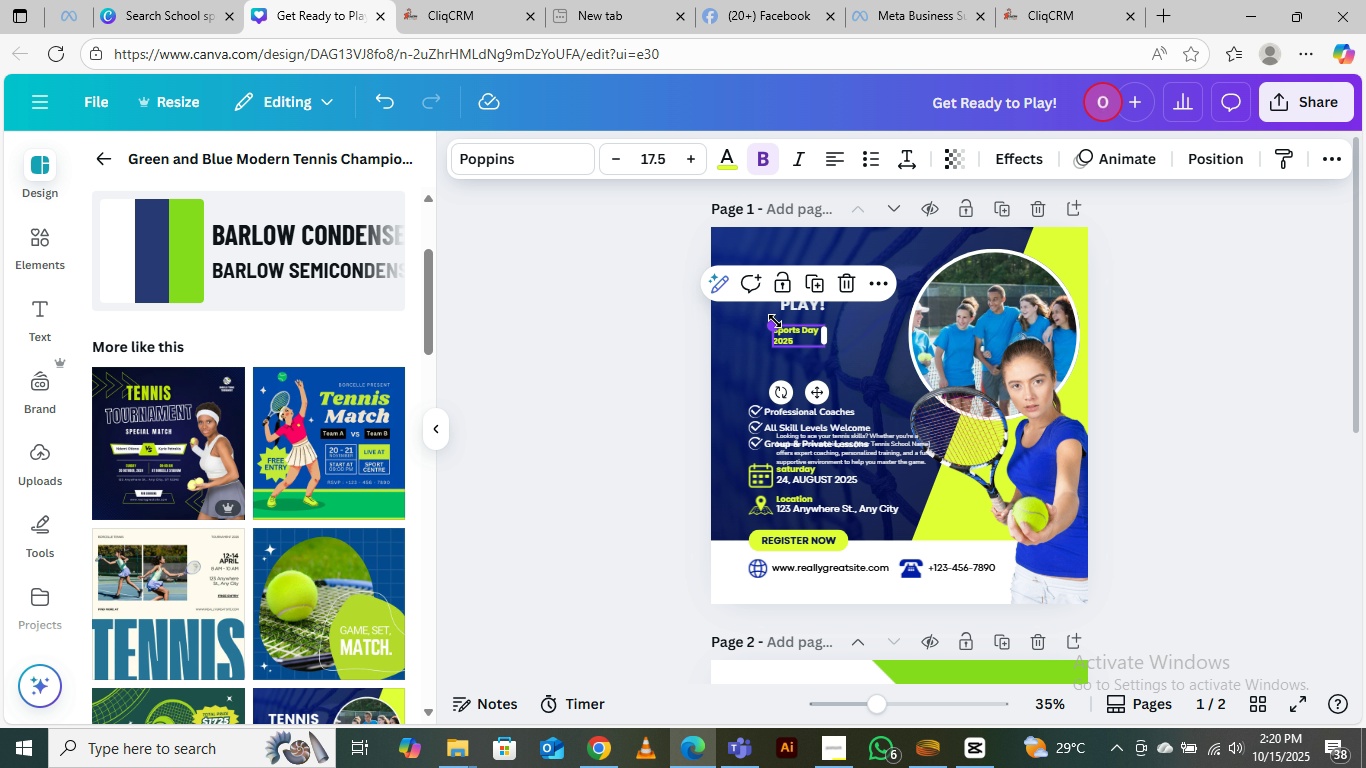 
left_click_drag(start_coordinate=[775, 321], to_coordinate=[664, 259])
 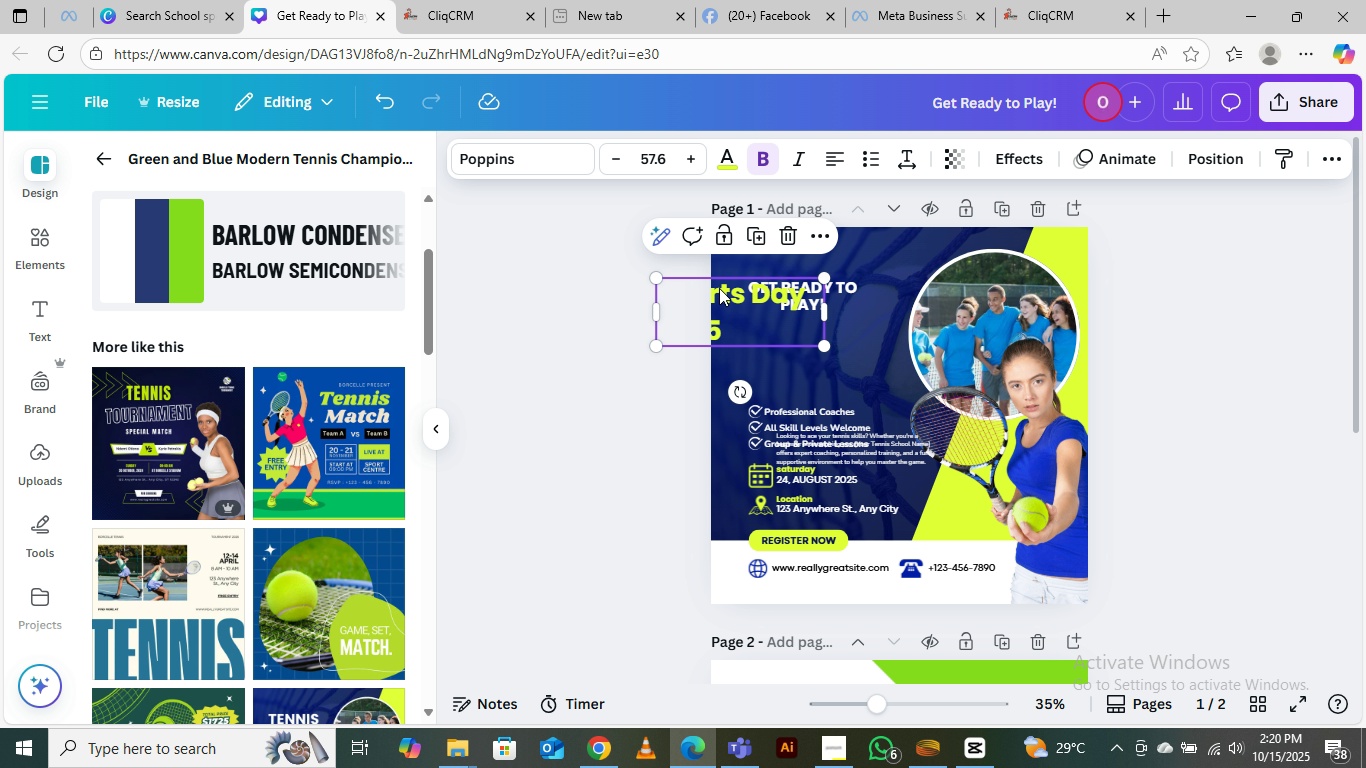 
left_click_drag(start_coordinate=[719, 288], to_coordinate=[801, 329])
 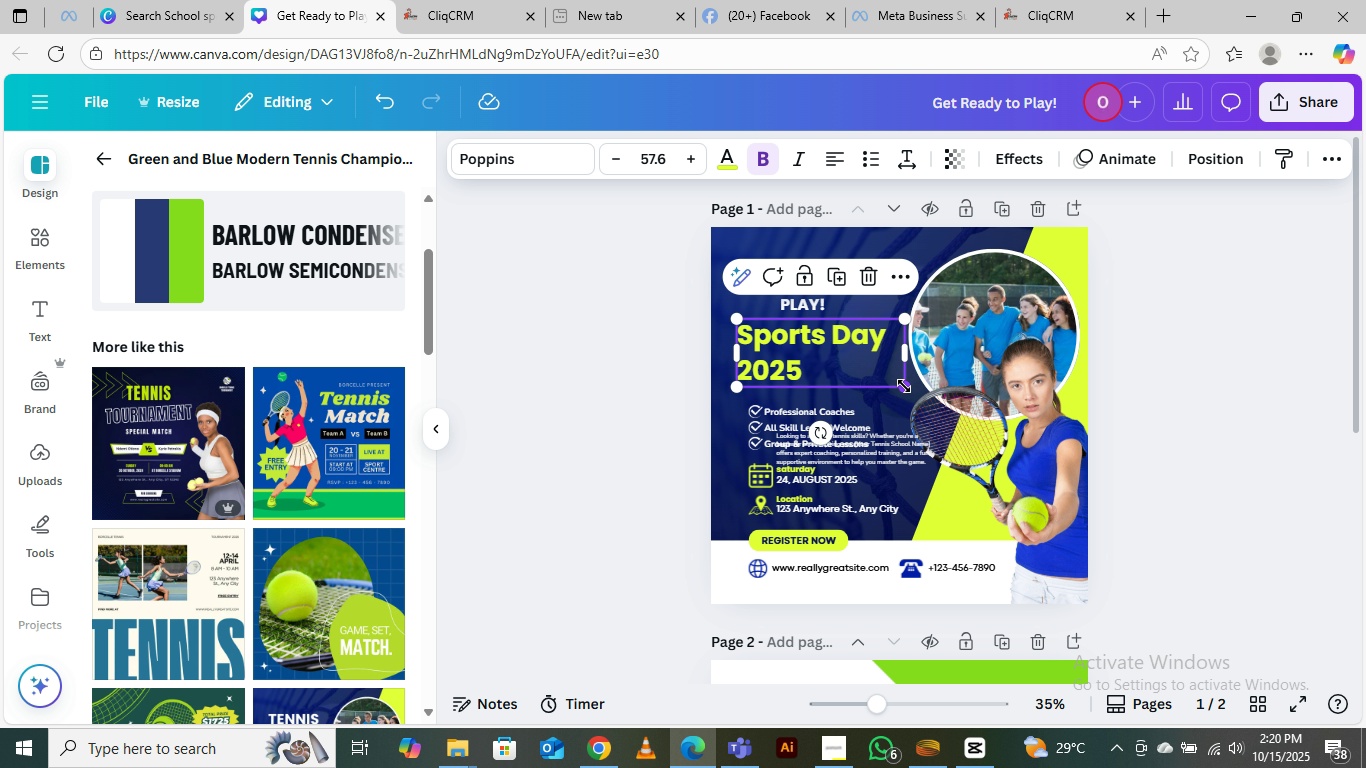 
left_click_drag(start_coordinate=[904, 386], to_coordinate=[906, 397])
 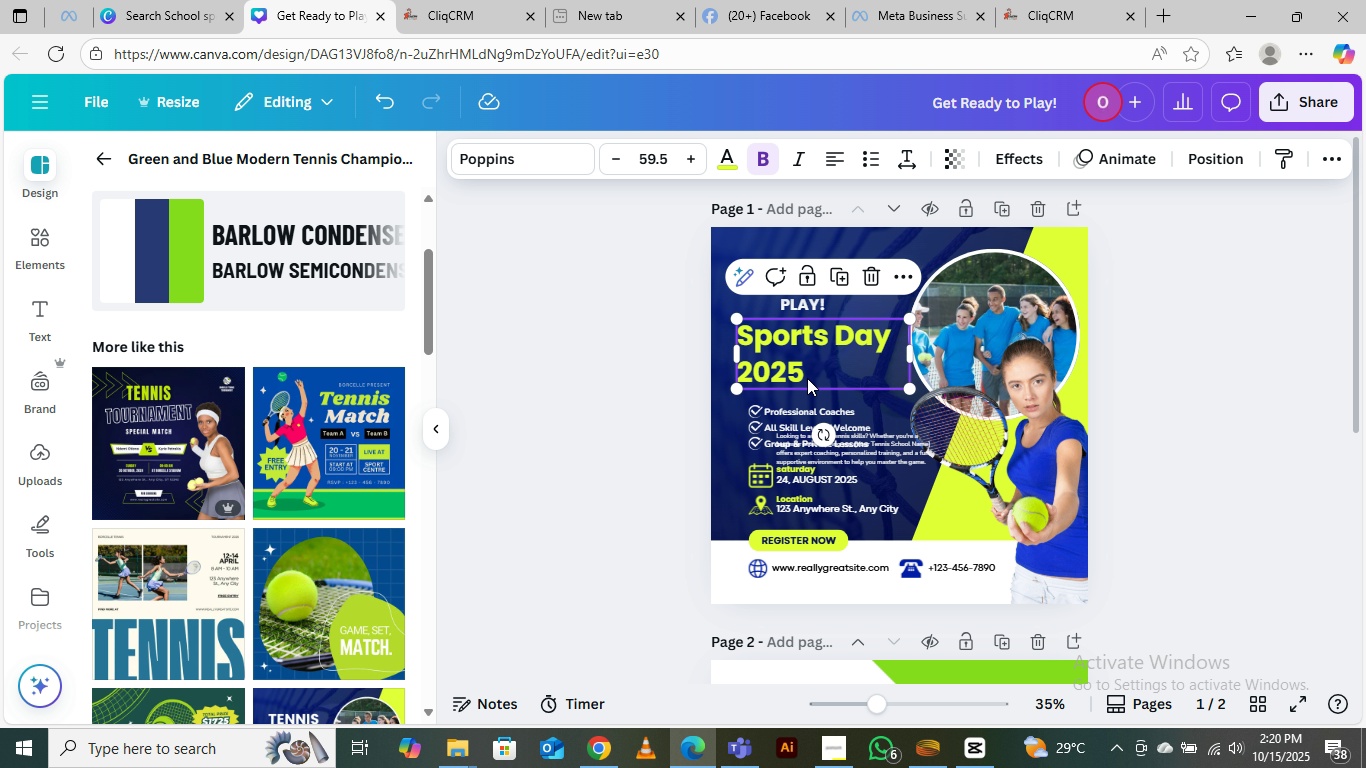 
left_click_drag(start_coordinate=[798, 364], to_coordinate=[805, 401])
 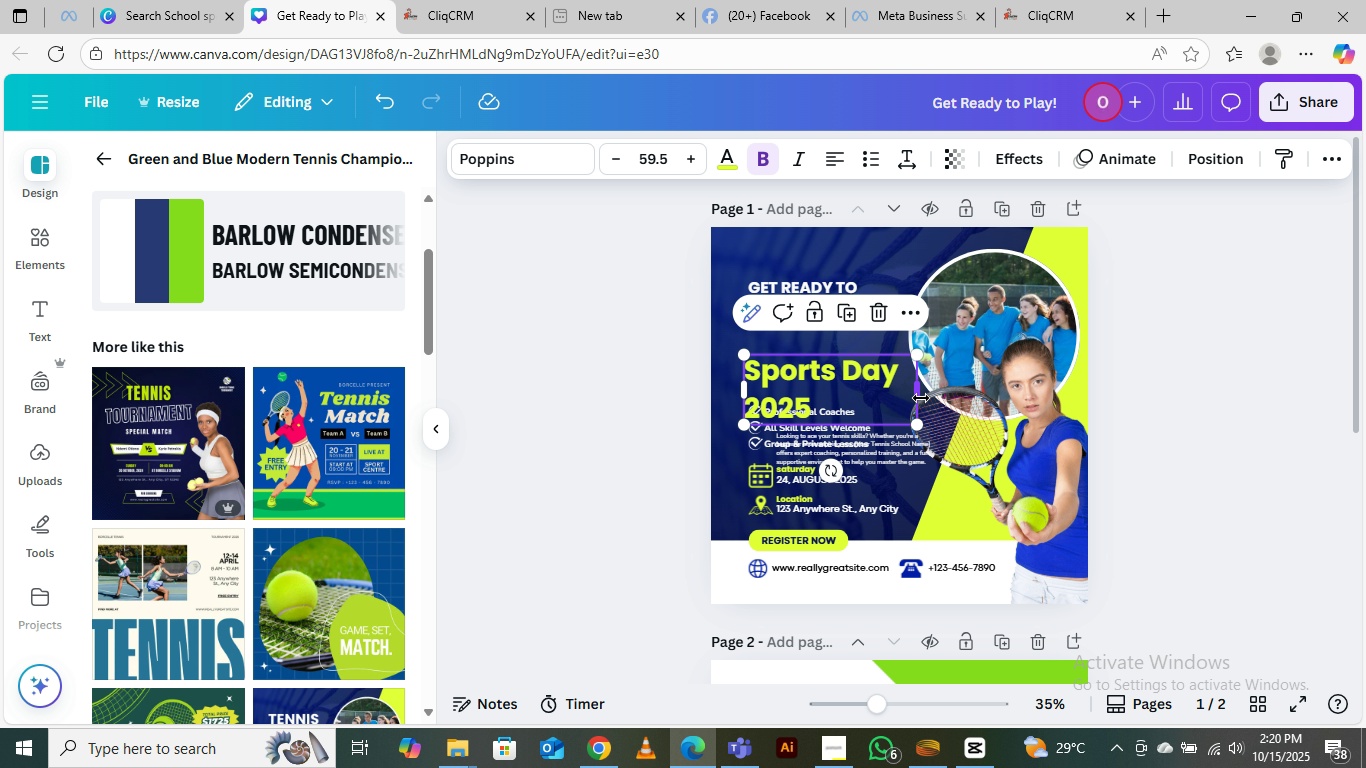 
left_click_drag(start_coordinate=[921, 398], to_coordinate=[886, 393])
 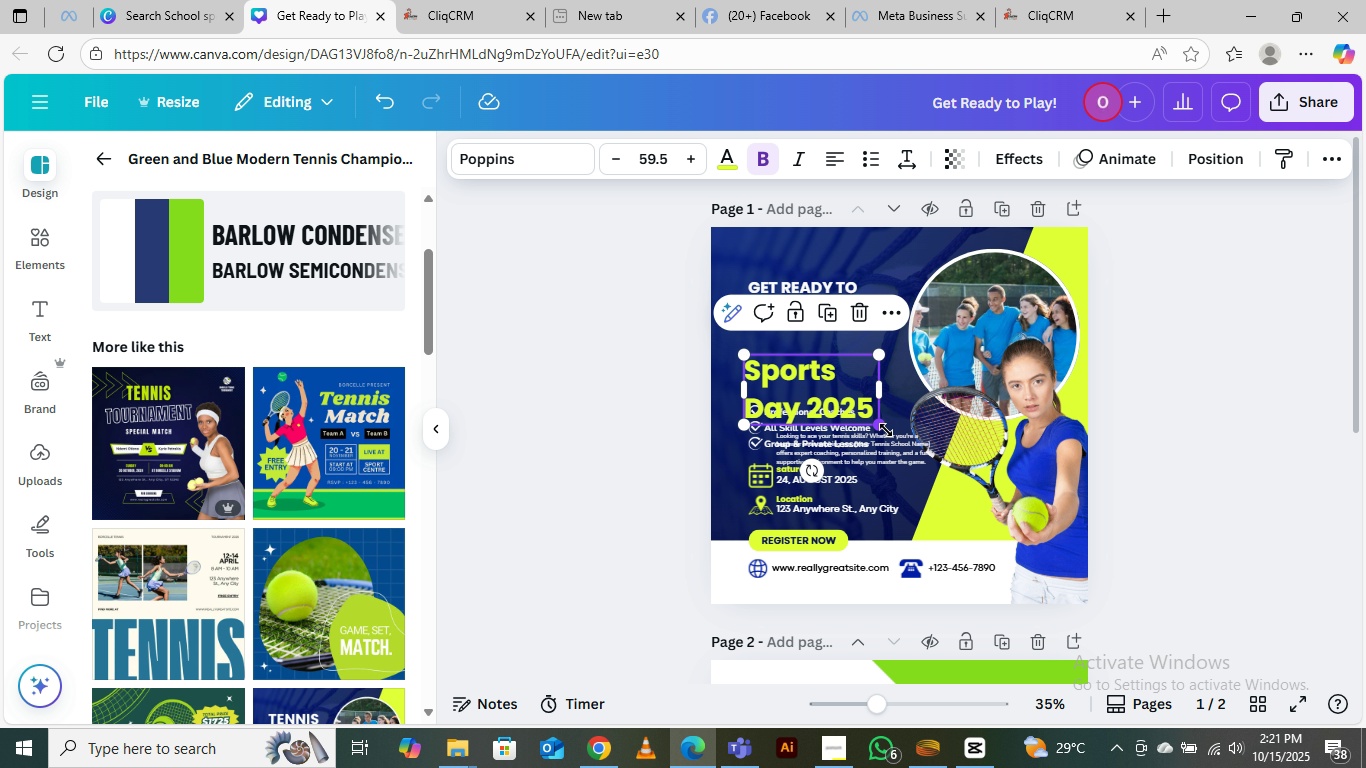 
left_click_drag(start_coordinate=[886, 430], to_coordinate=[914, 443])
 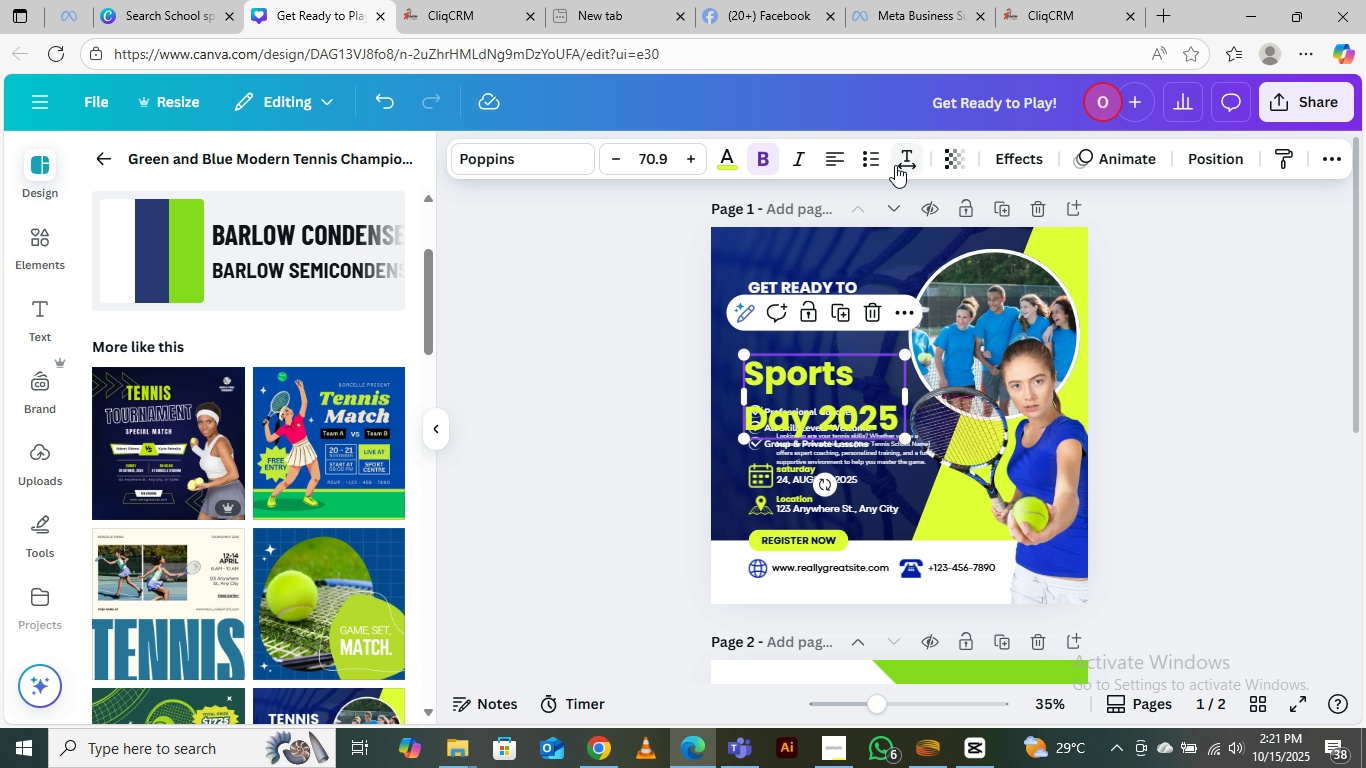 
left_click([895, 165])
 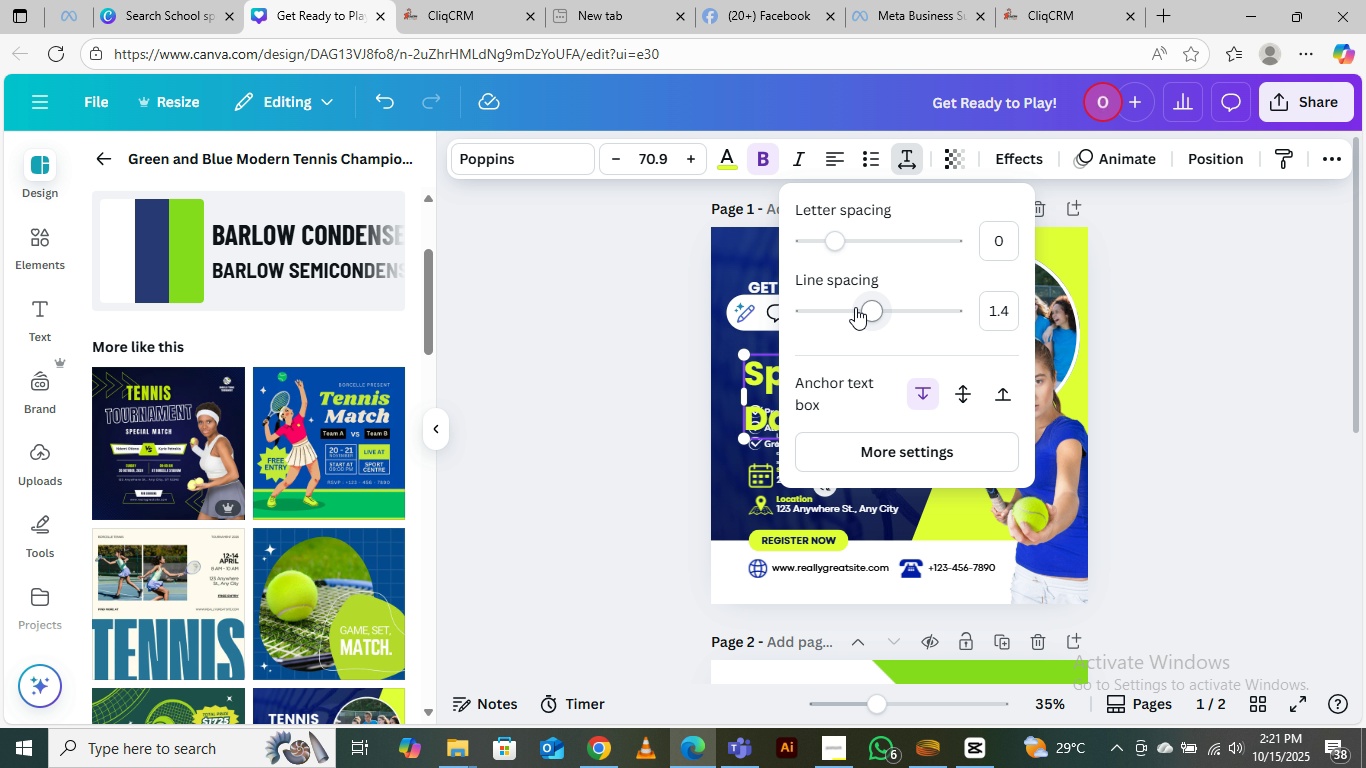 
left_click_drag(start_coordinate=[862, 309], to_coordinate=[849, 309])
 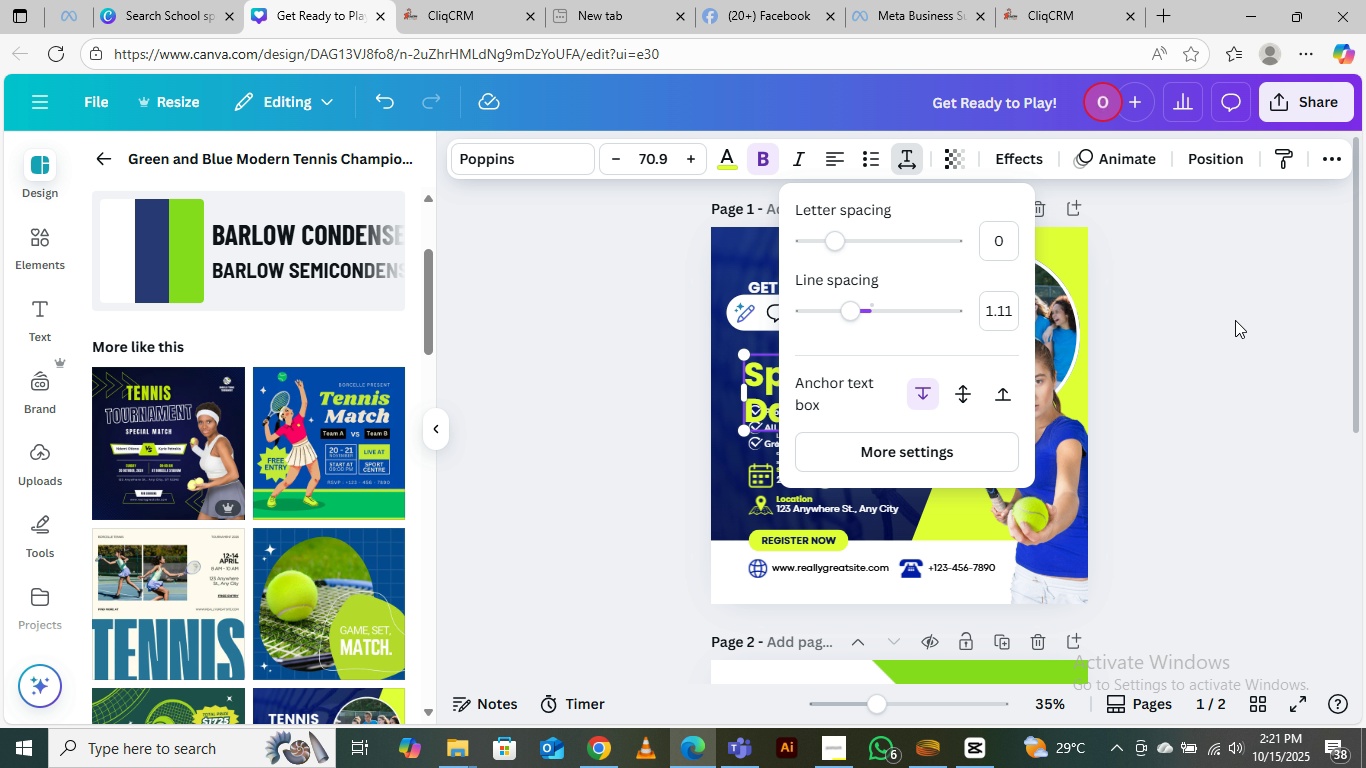 
left_click([1235, 319])
 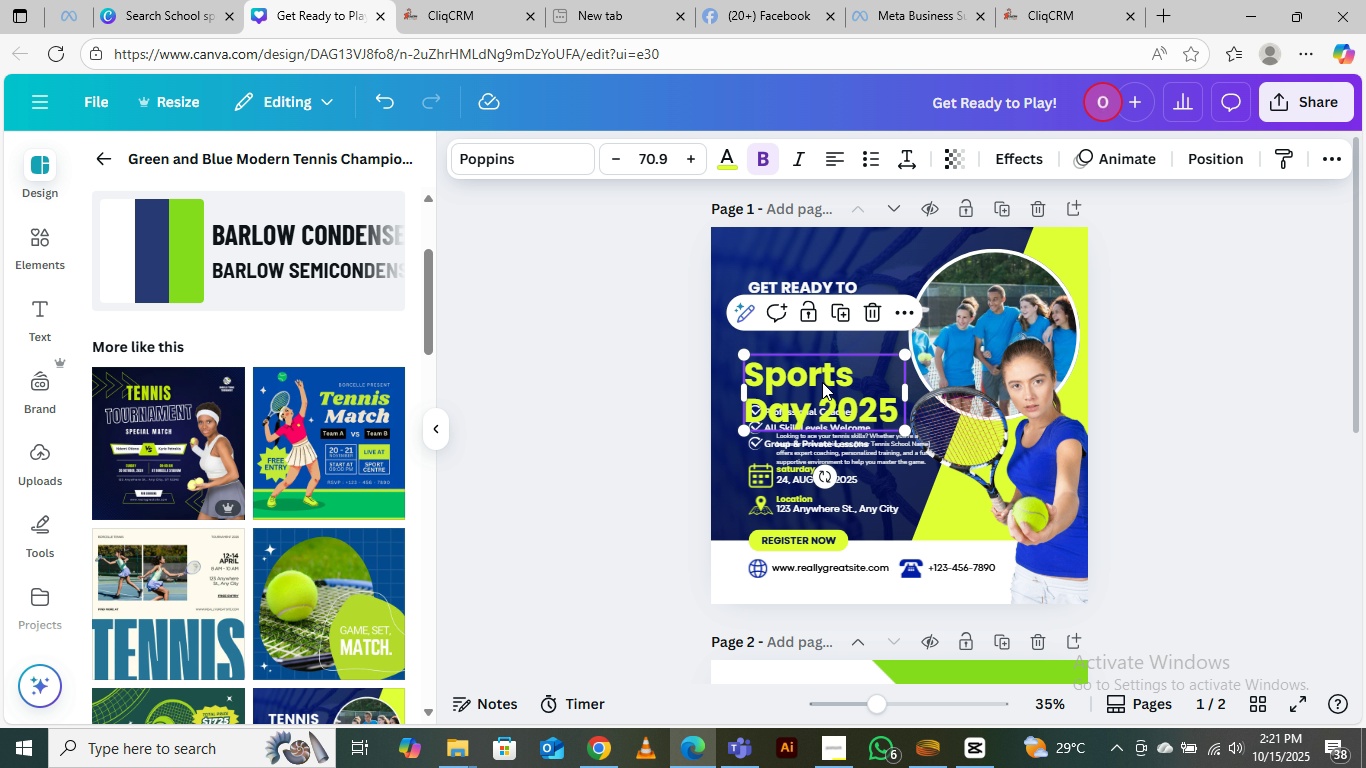 
left_click_drag(start_coordinate=[822, 377], to_coordinate=[825, 357])
 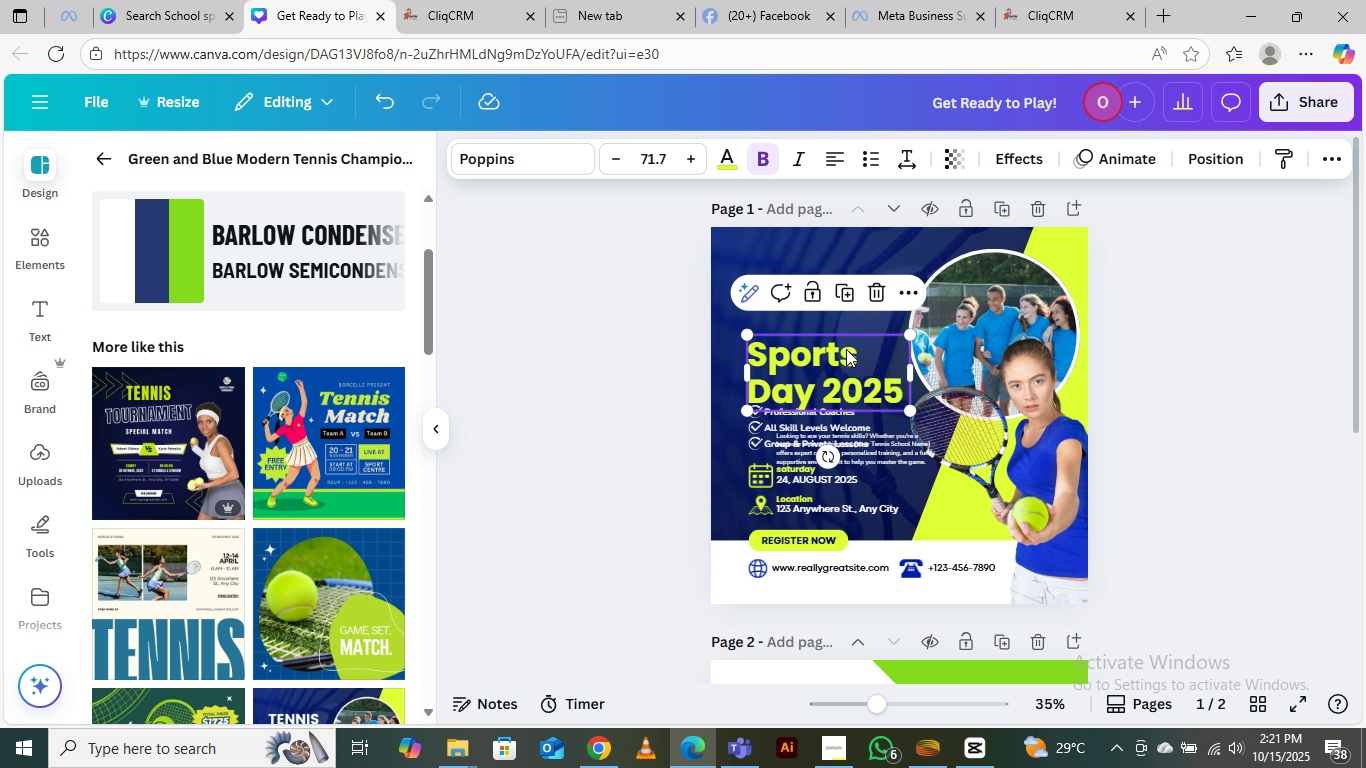 
wait(5.16)
 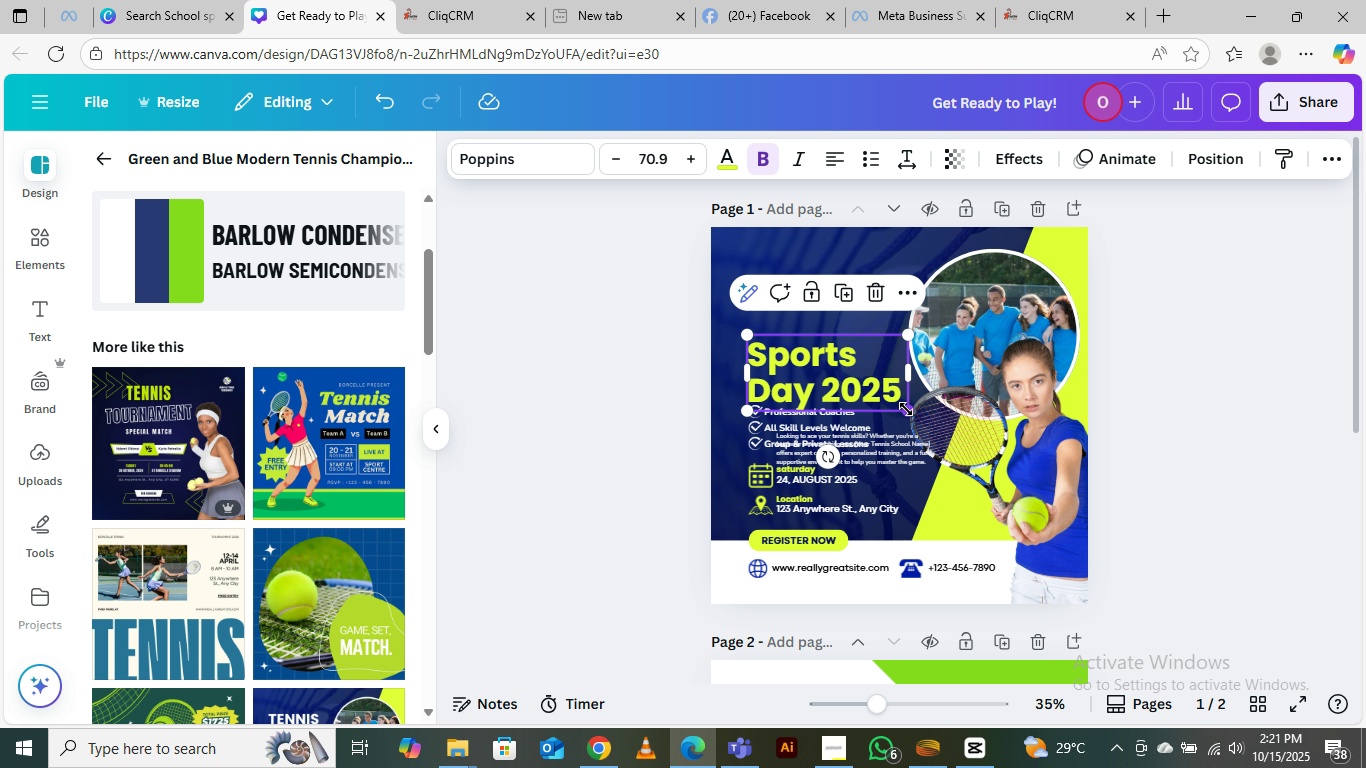 
left_click_drag(start_coordinate=[911, 409], to_coordinate=[905, 398])
 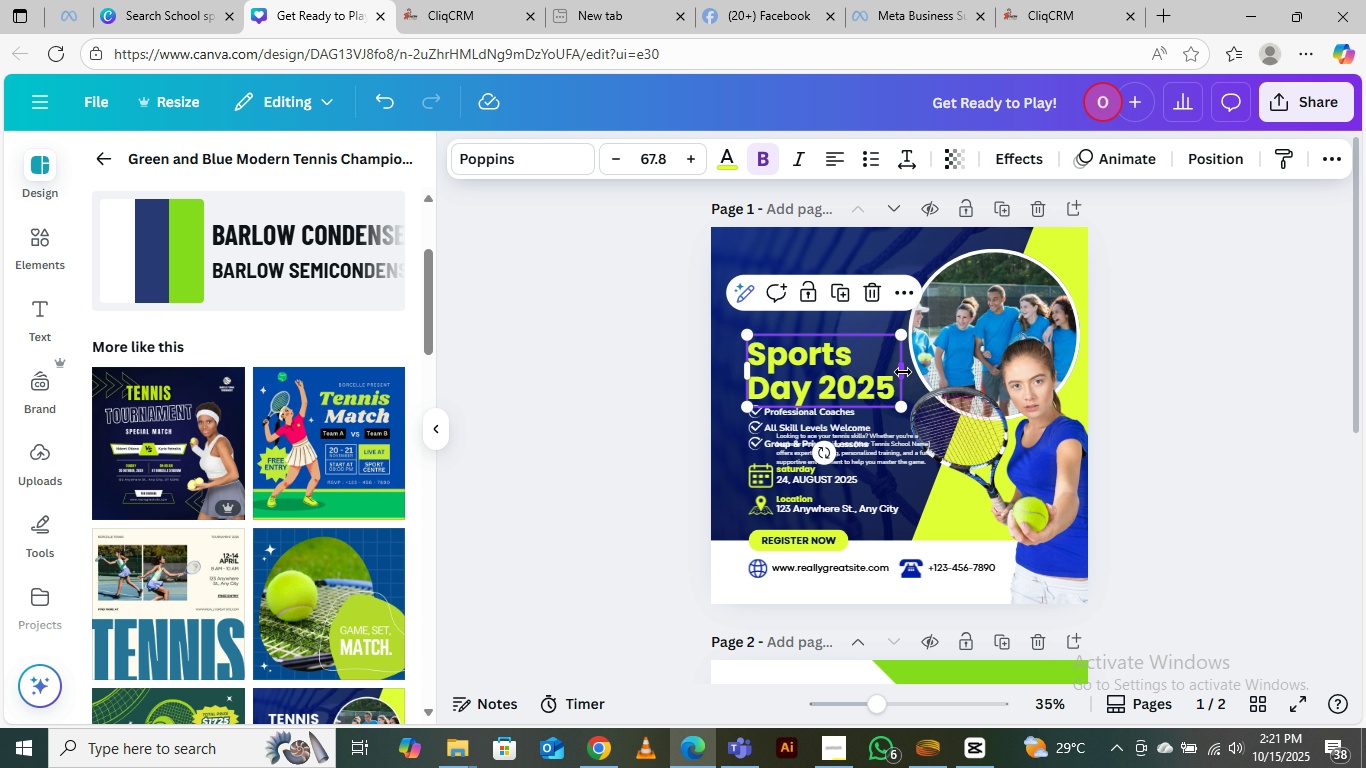 
left_click_drag(start_coordinate=[903, 372], to_coordinate=[926, 368])
 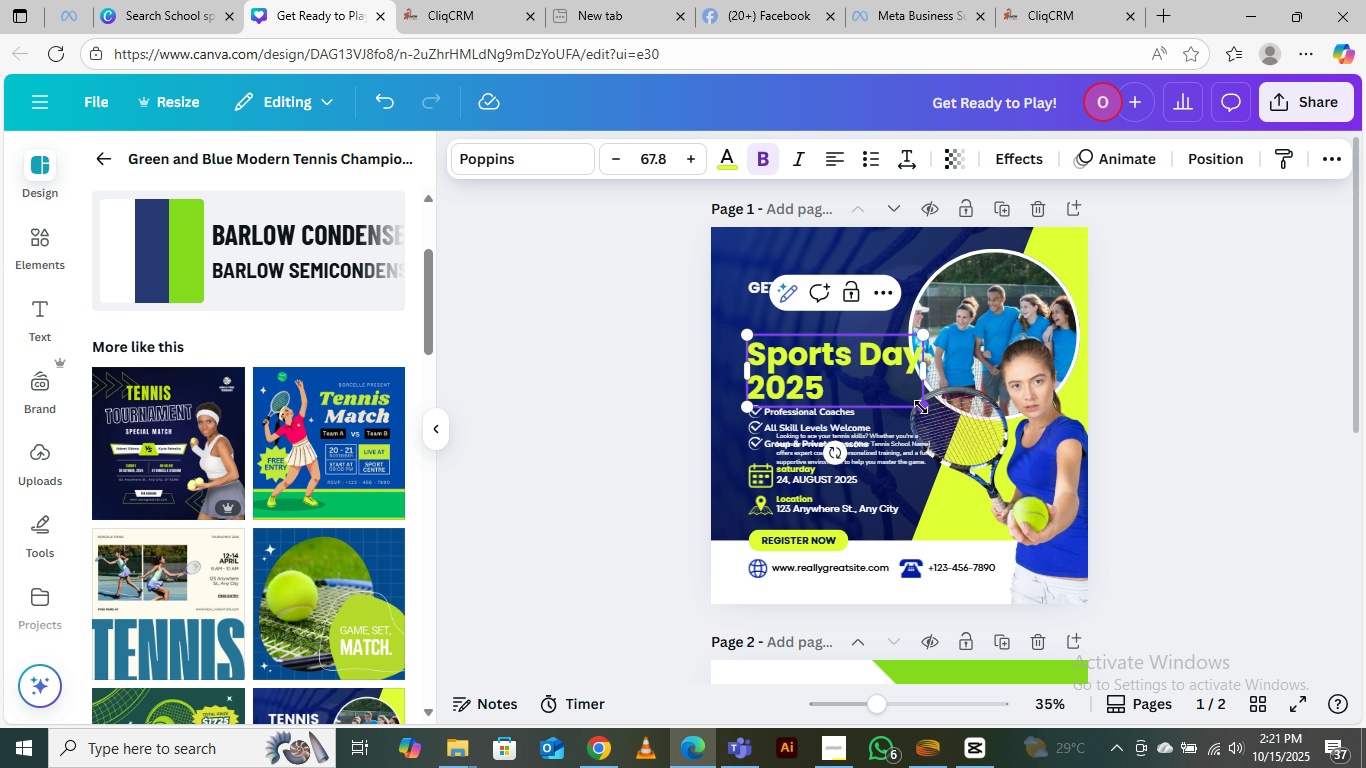 
left_click_drag(start_coordinate=[921, 407], to_coordinate=[900, 398])
 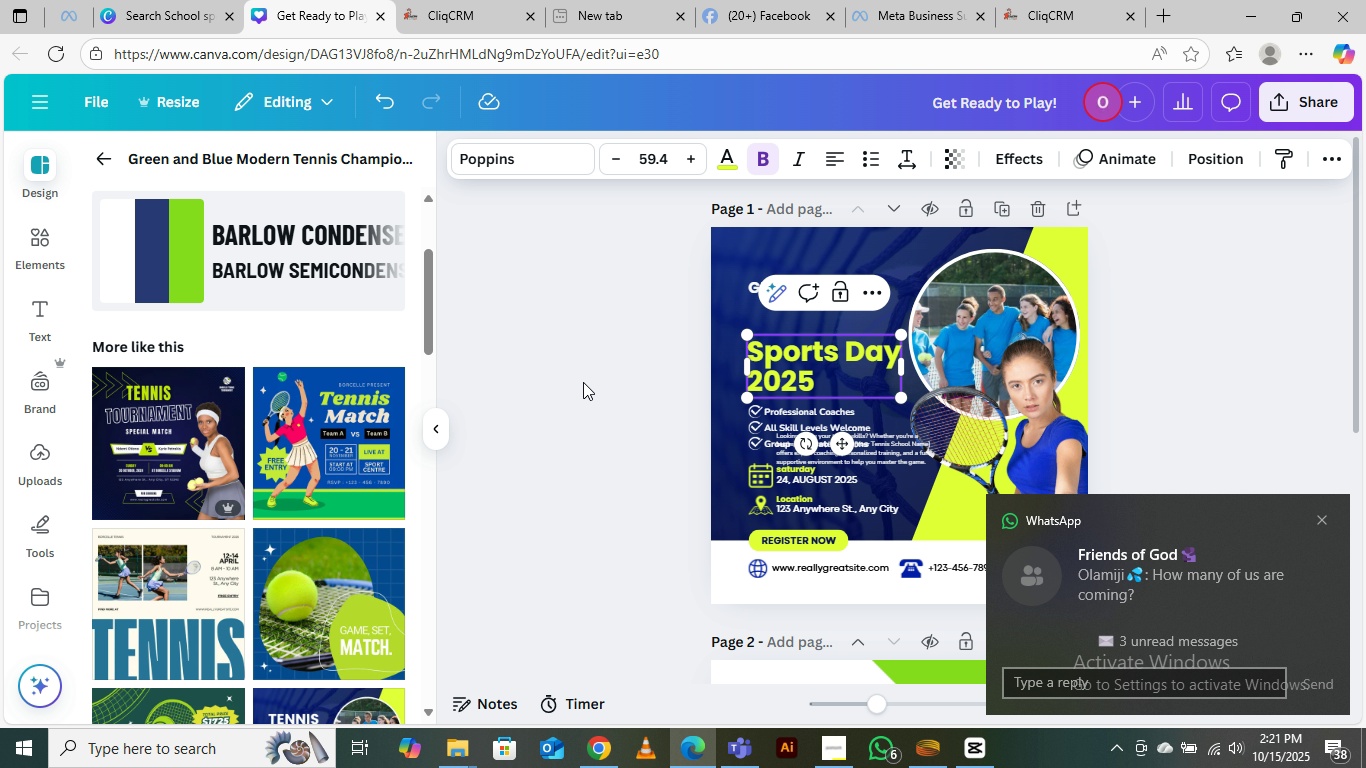 
left_click([584, 378])
 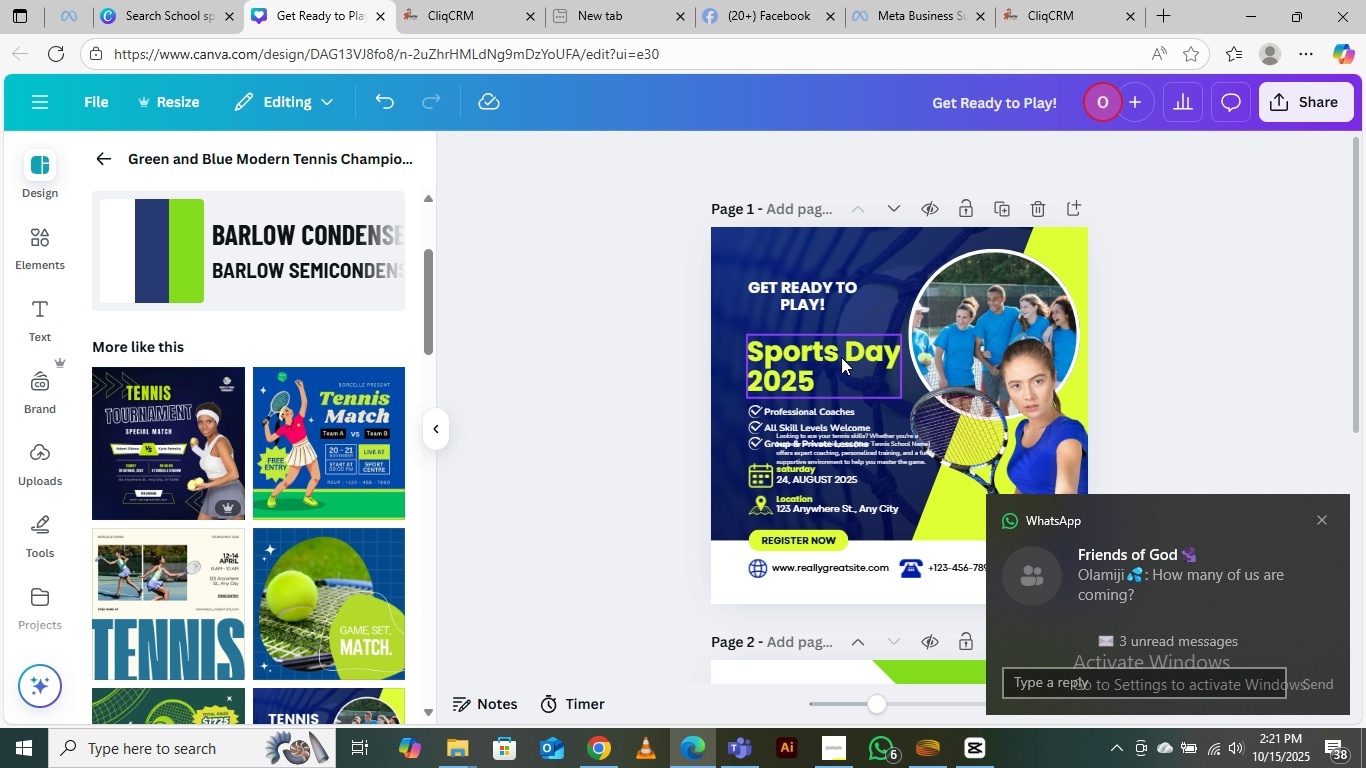 
left_click_drag(start_coordinate=[843, 352], to_coordinate=[838, 337])
 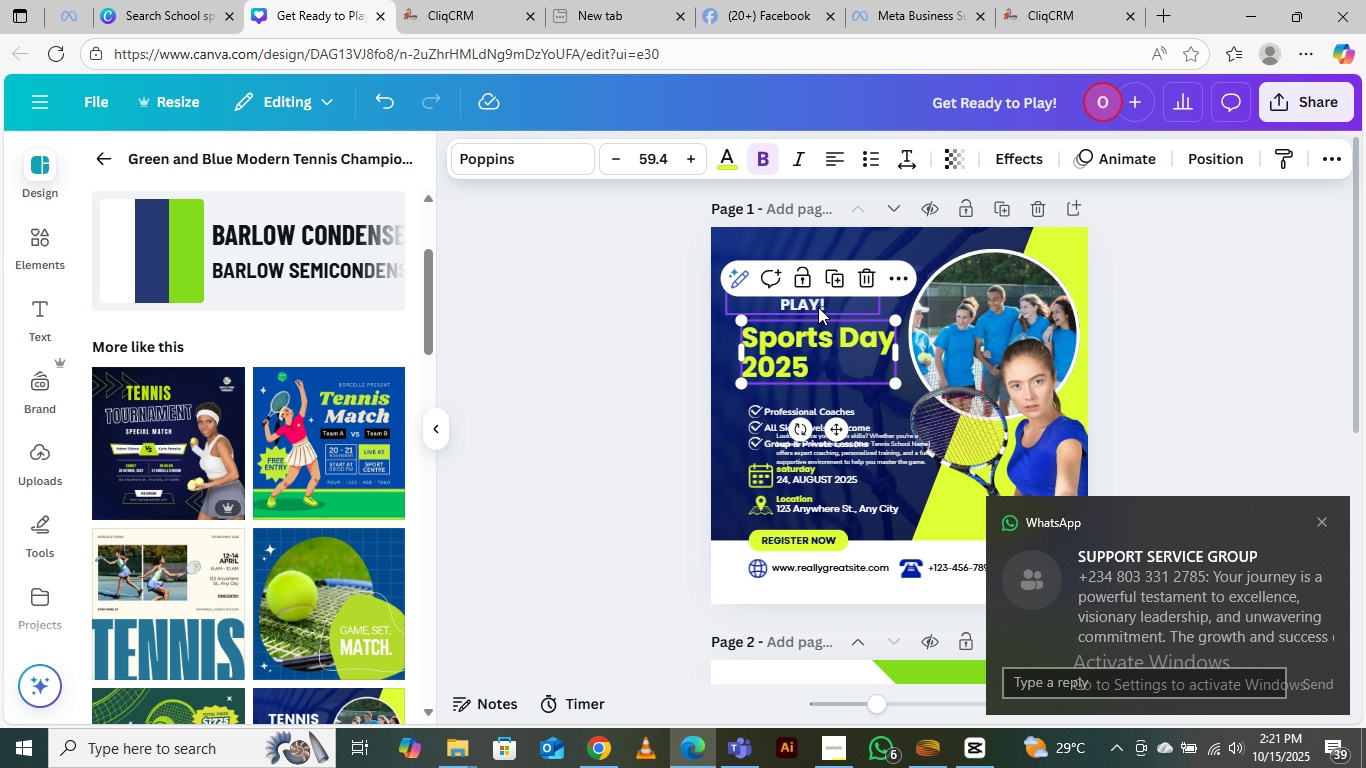 
double_click([818, 307])
 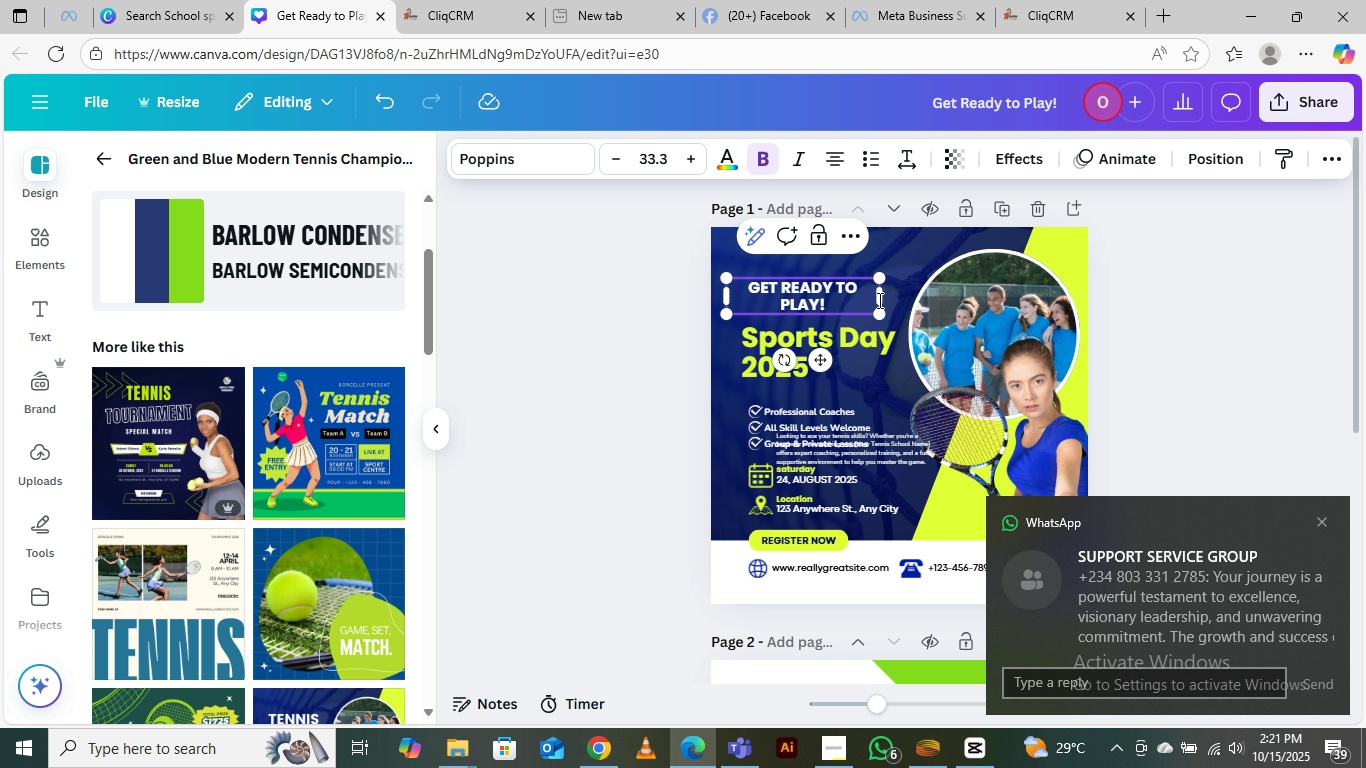 
left_click_drag(start_coordinate=[835, 287], to_coordinate=[863, 303])
 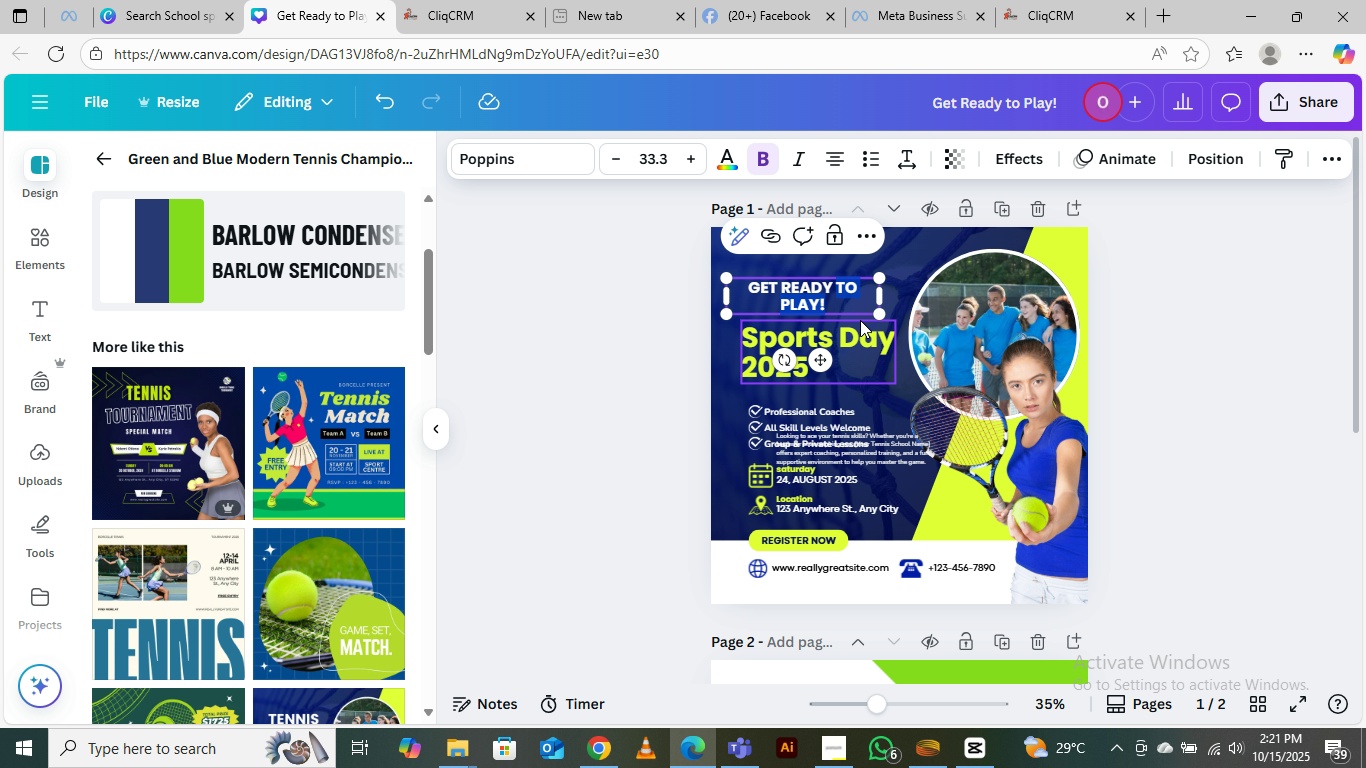 
type(for)
 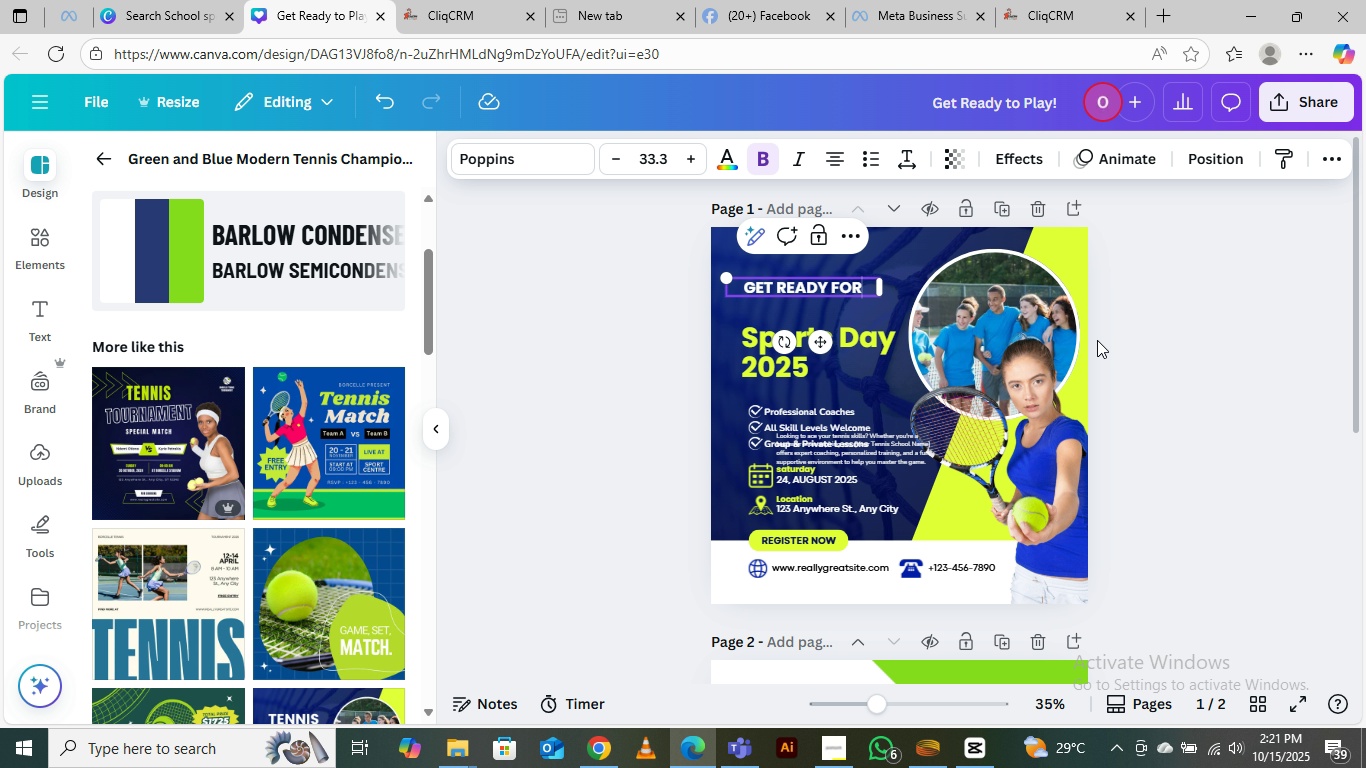 
left_click([1290, 363])
 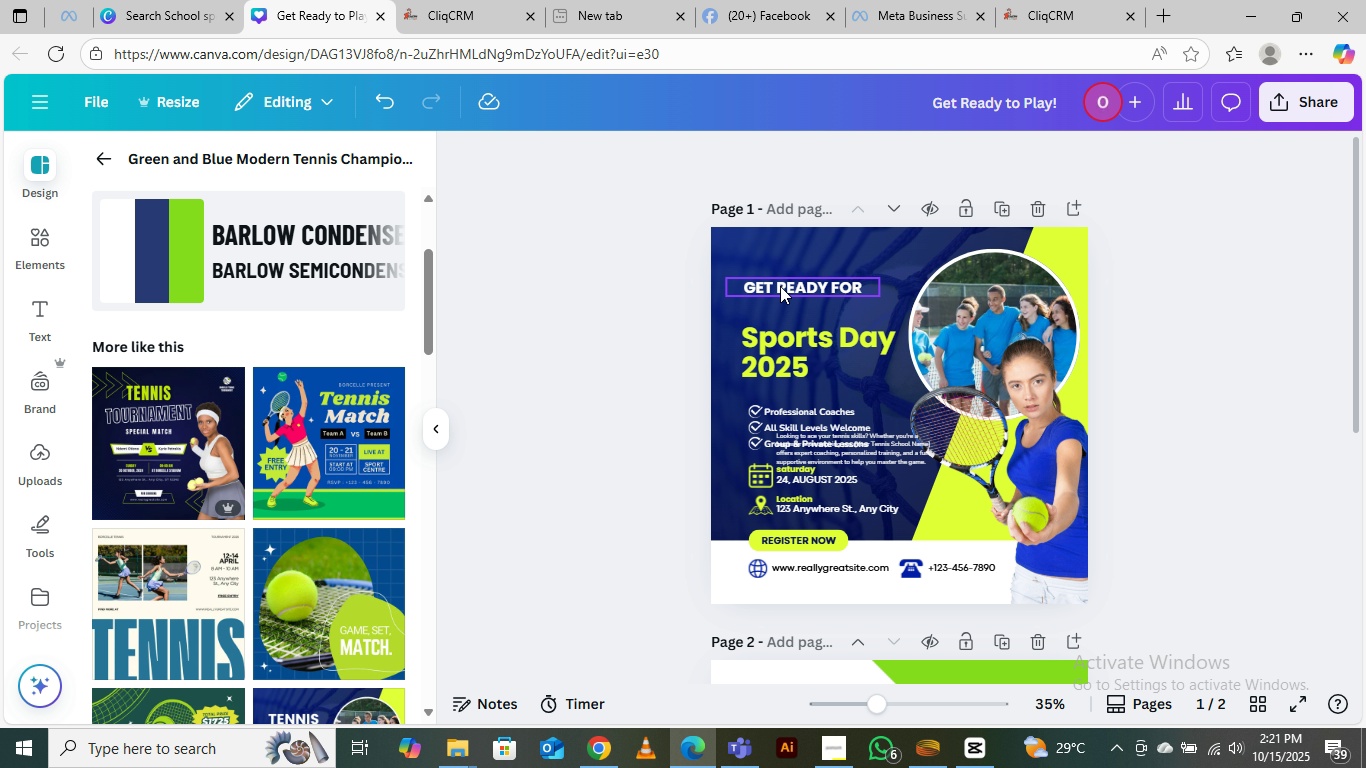 
left_click_drag(start_coordinate=[780, 286], to_coordinate=[784, 303])
 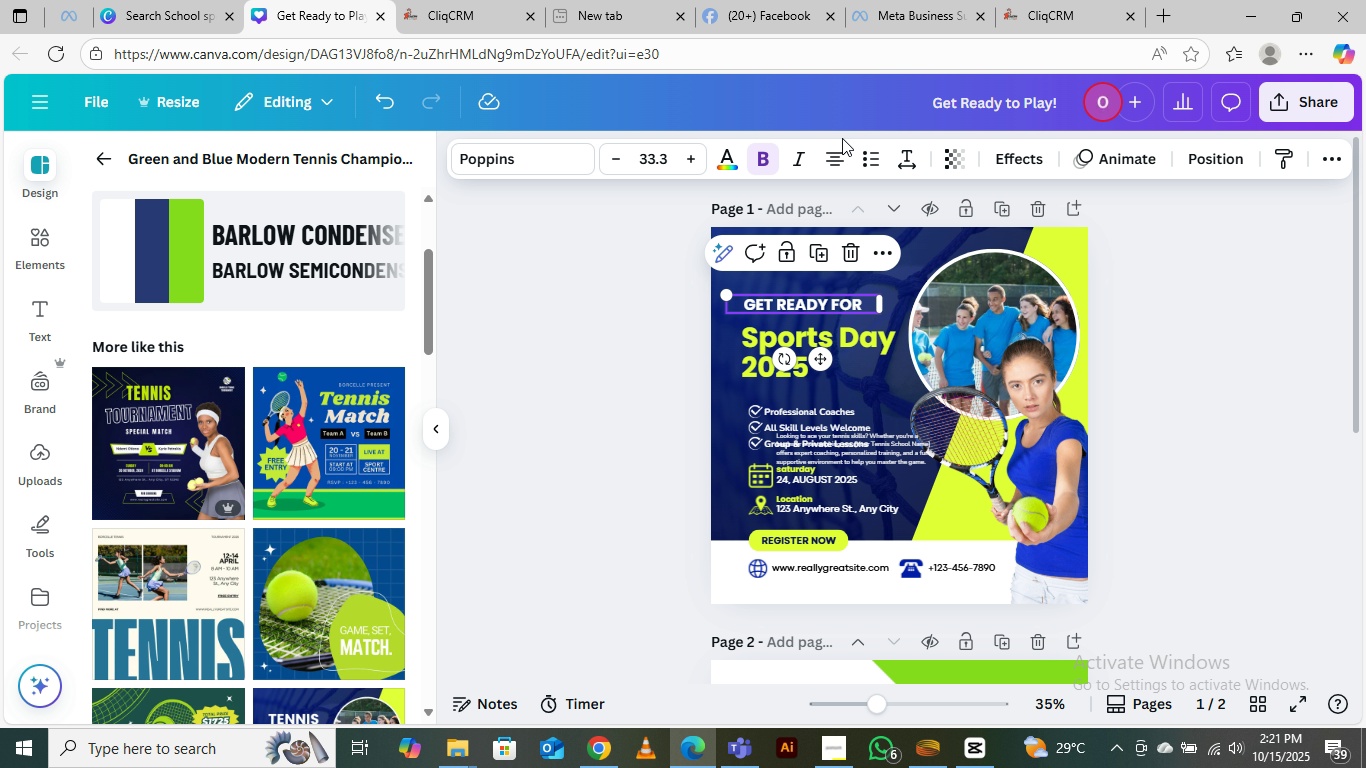 
left_click([837, 149])
 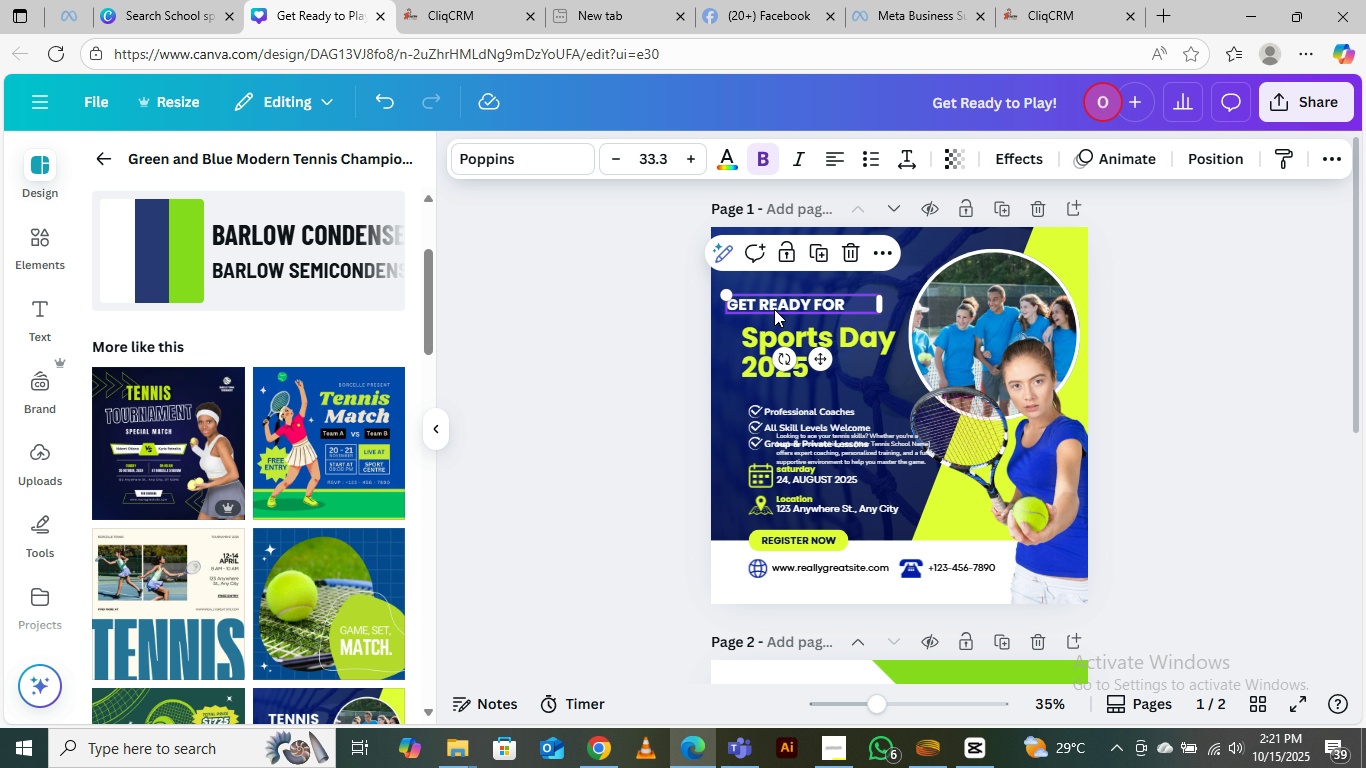 
left_click_drag(start_coordinate=[775, 307], to_coordinate=[789, 310])
 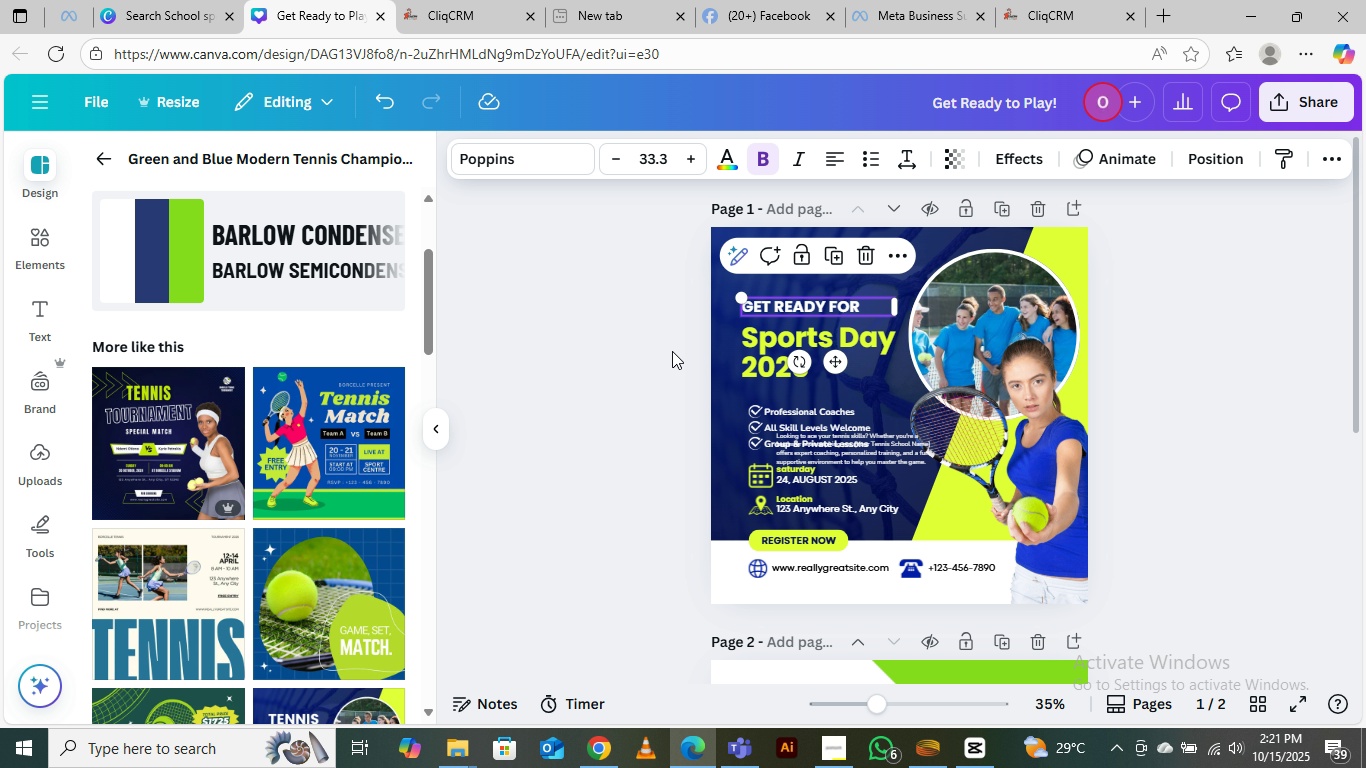 
left_click([672, 351])
 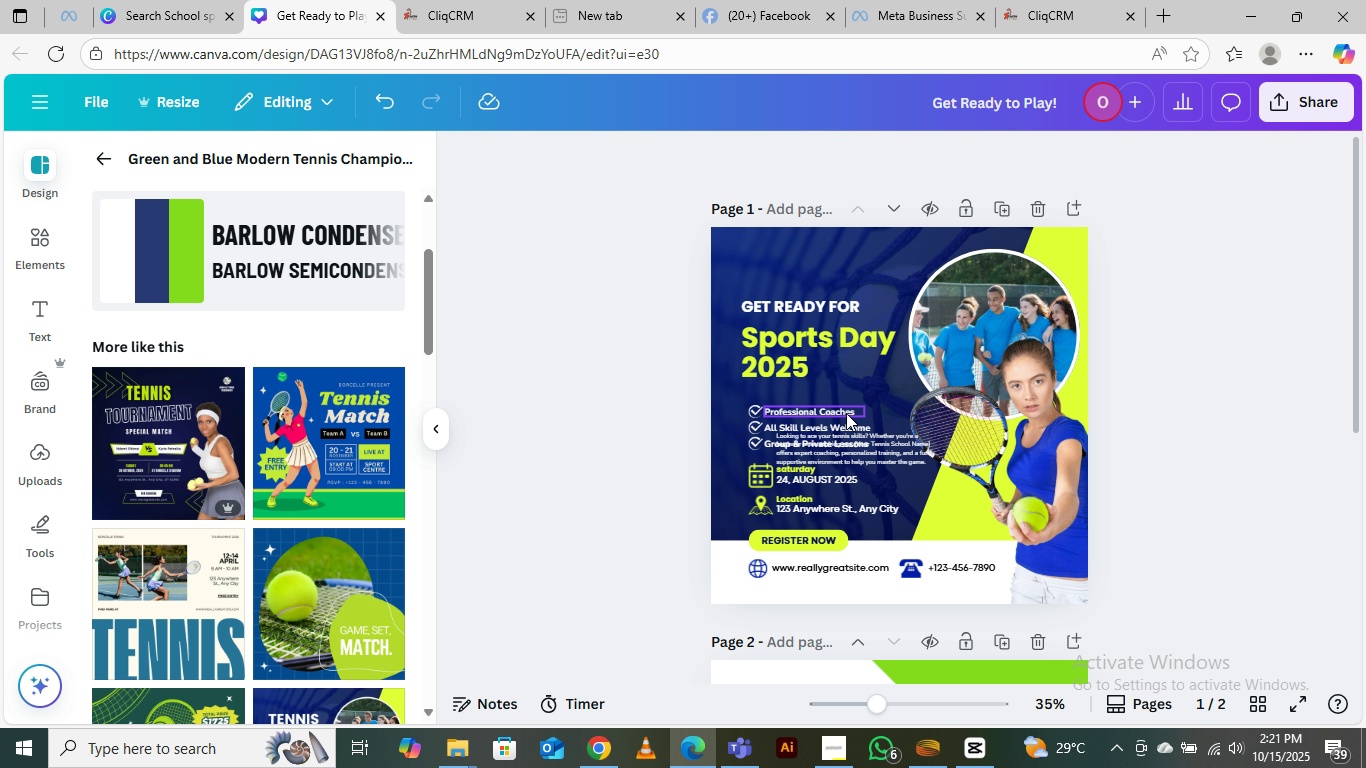 
key(Control+Equal)
 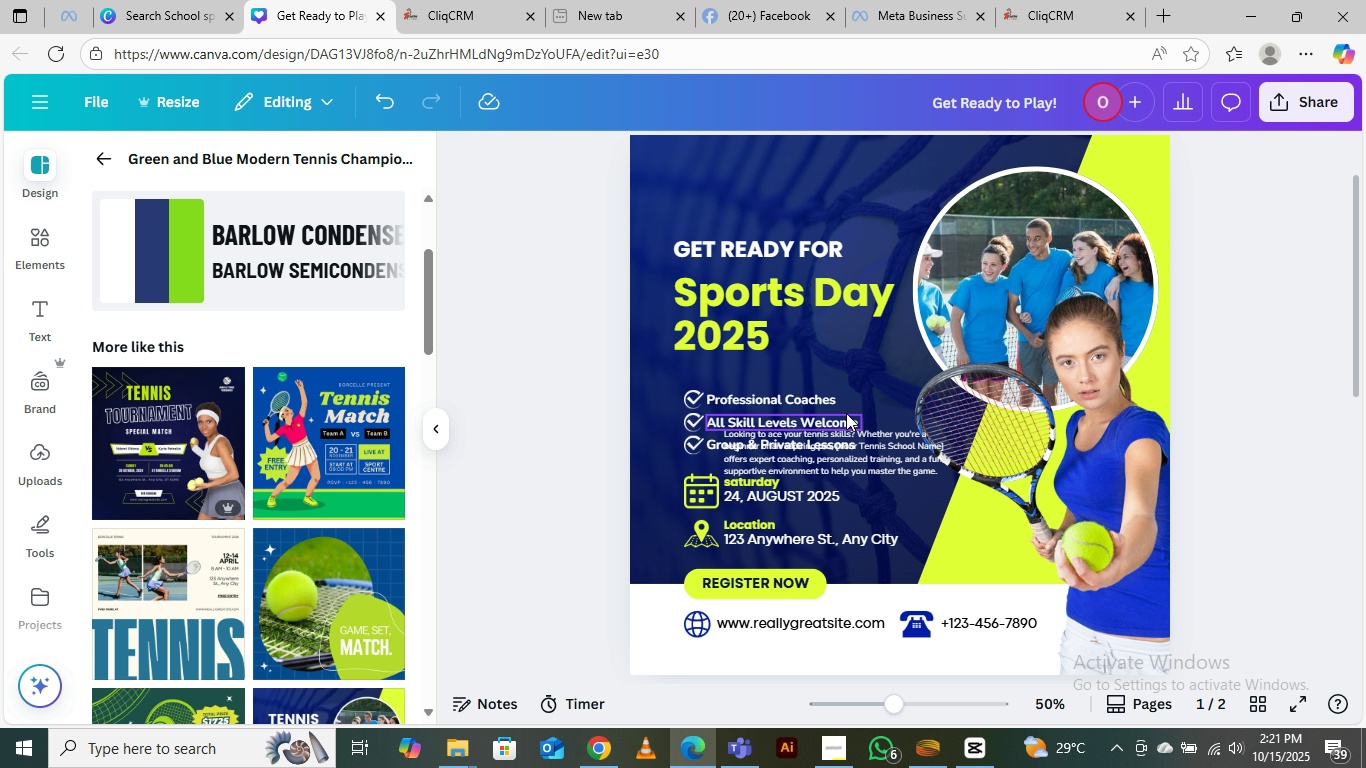 
key(Control+Equal)
 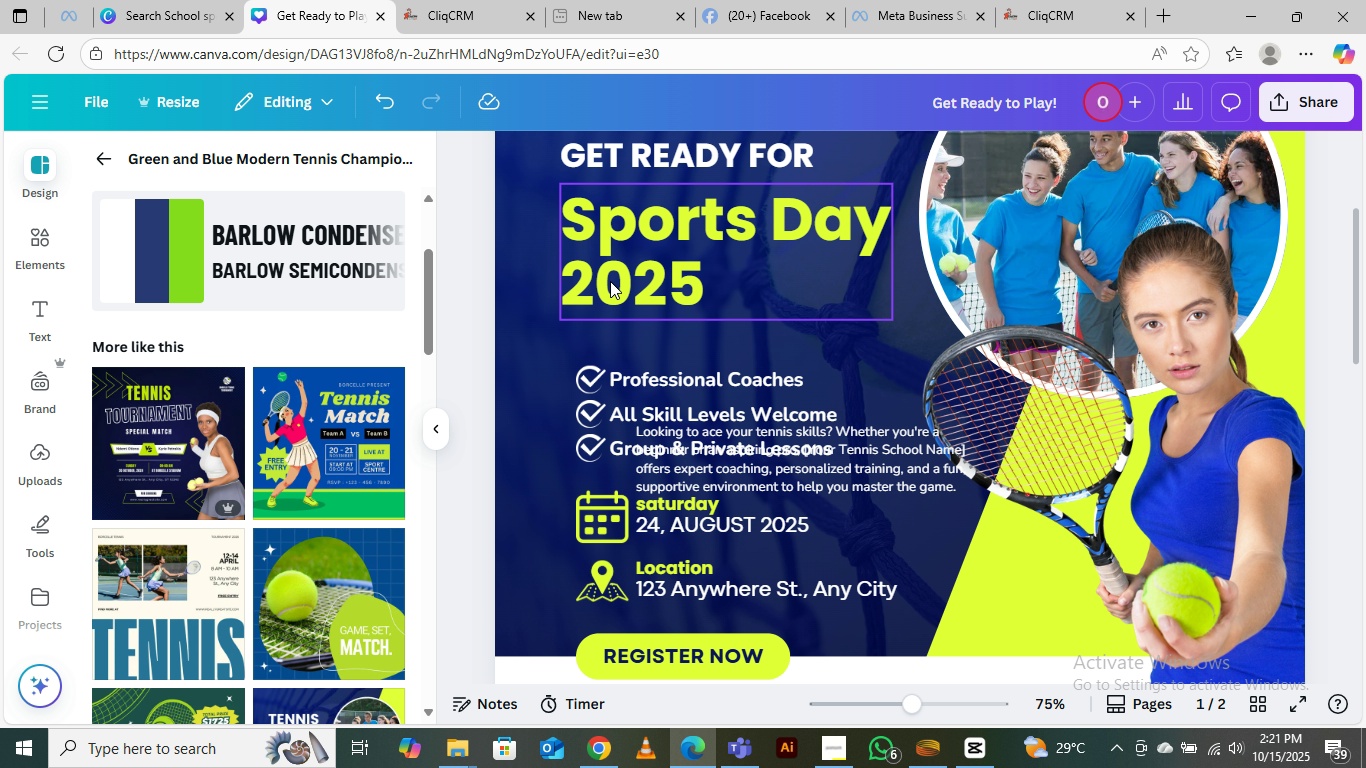 
left_click_drag(start_coordinate=[617, 256], to_coordinate=[618, 247])
 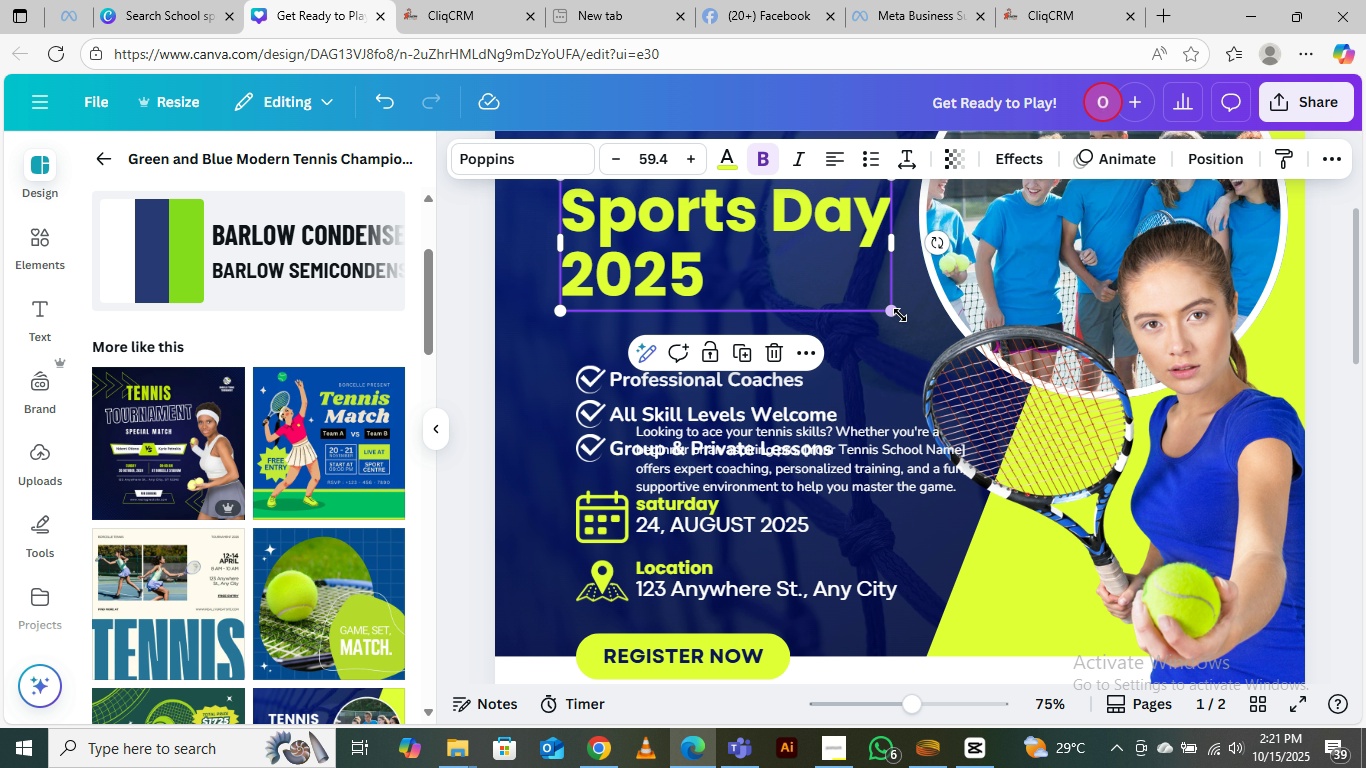 
left_click_drag(start_coordinate=[896, 311], to_coordinate=[904, 345])
 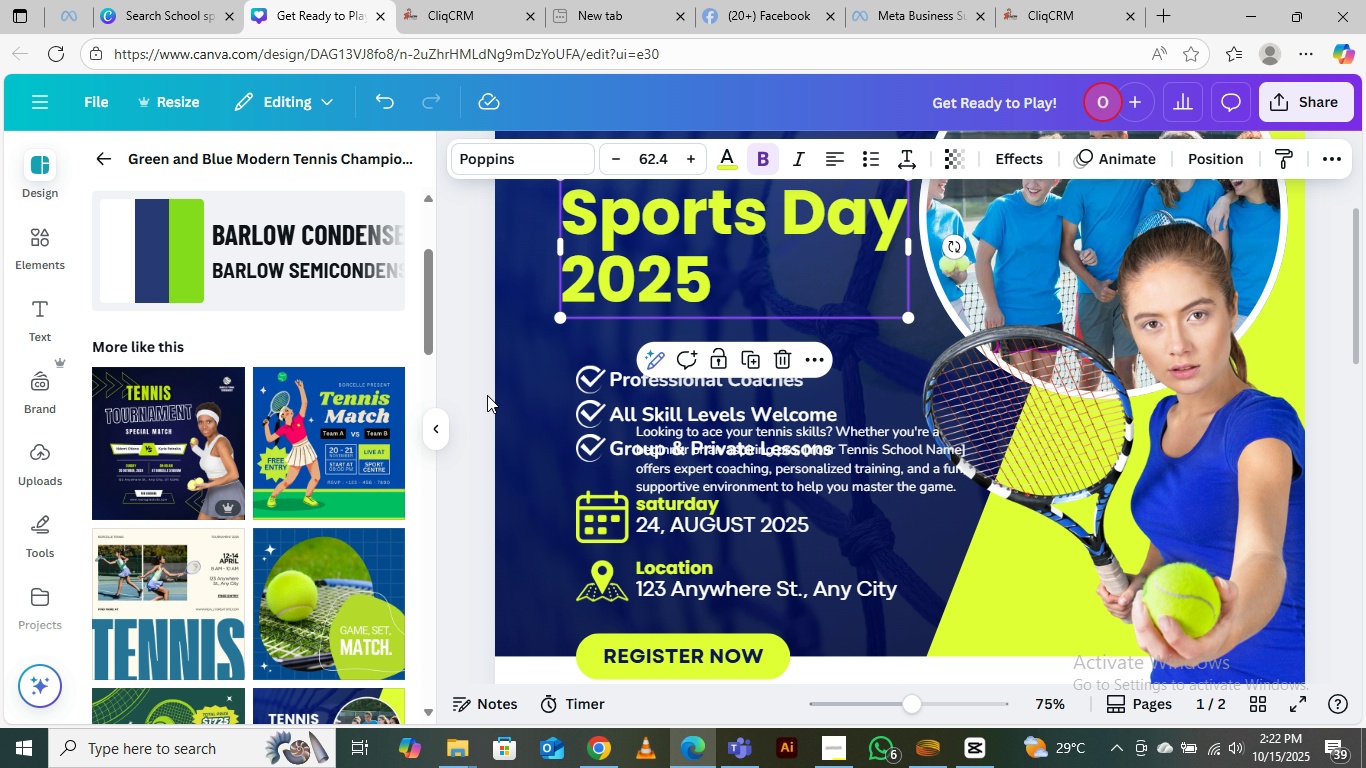 
left_click([487, 395])
 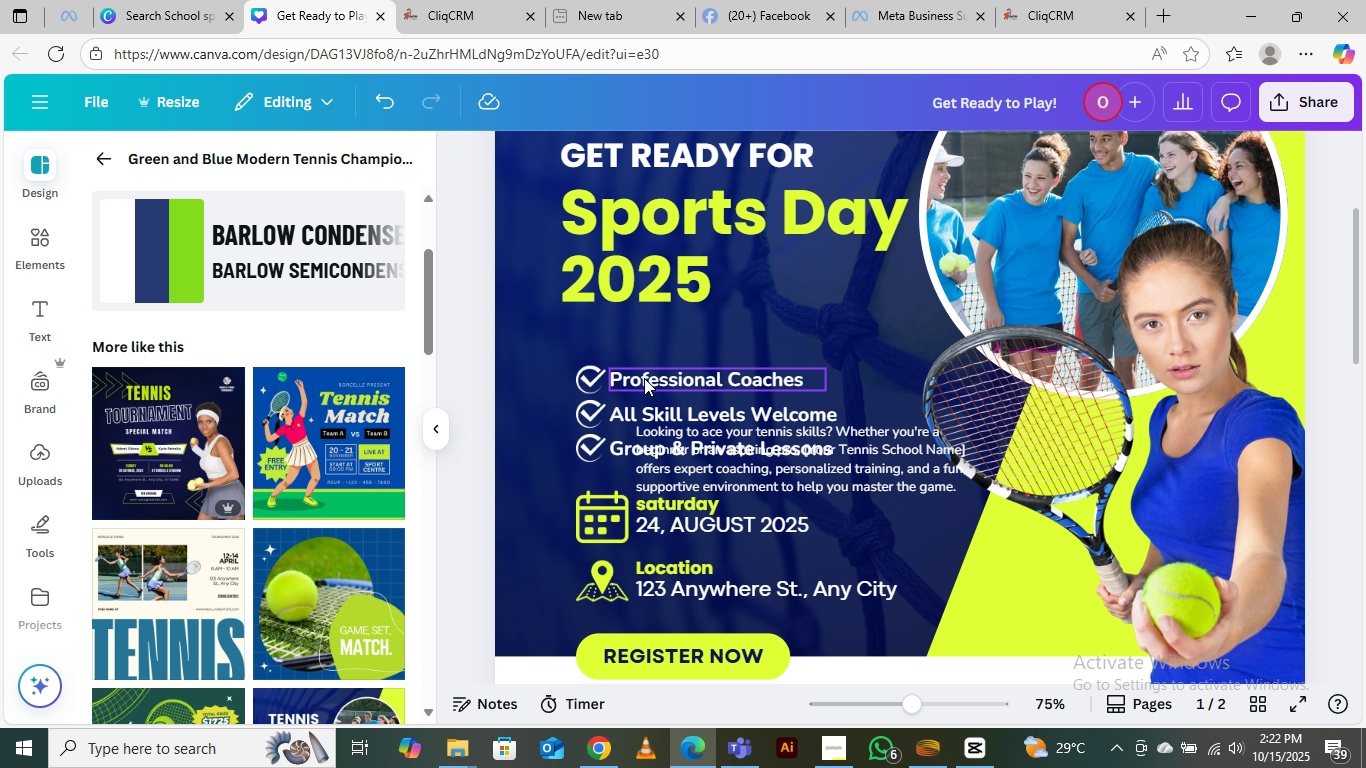 
left_click([644, 378])
 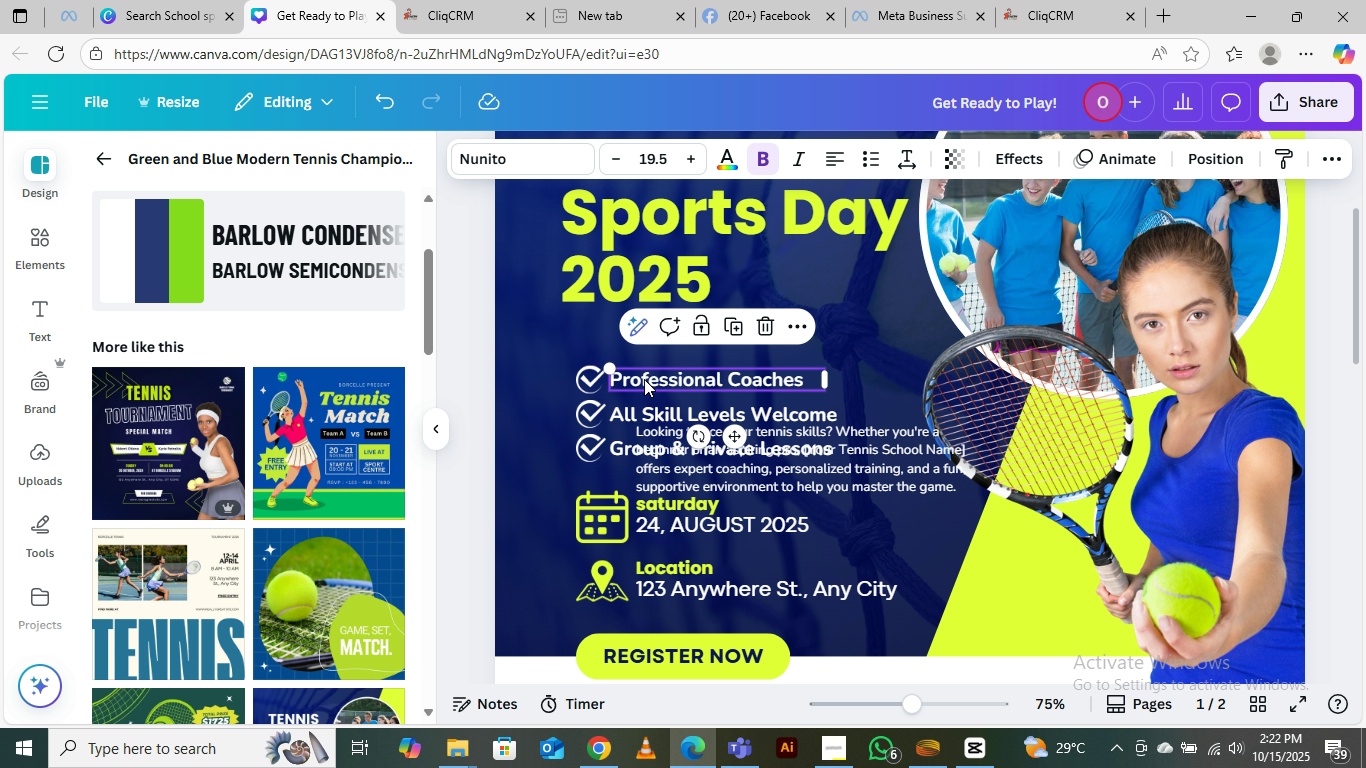 
key(Delete)
 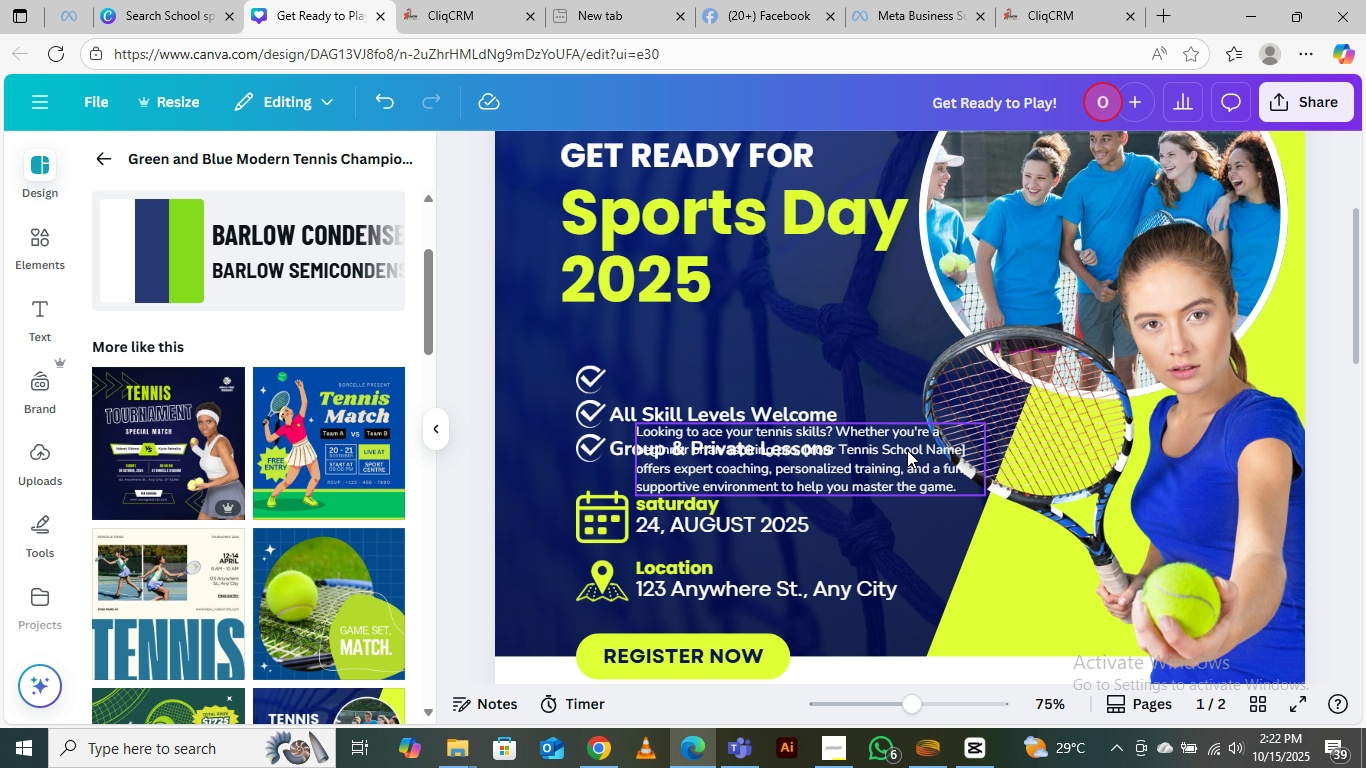 
left_click([907, 450])
 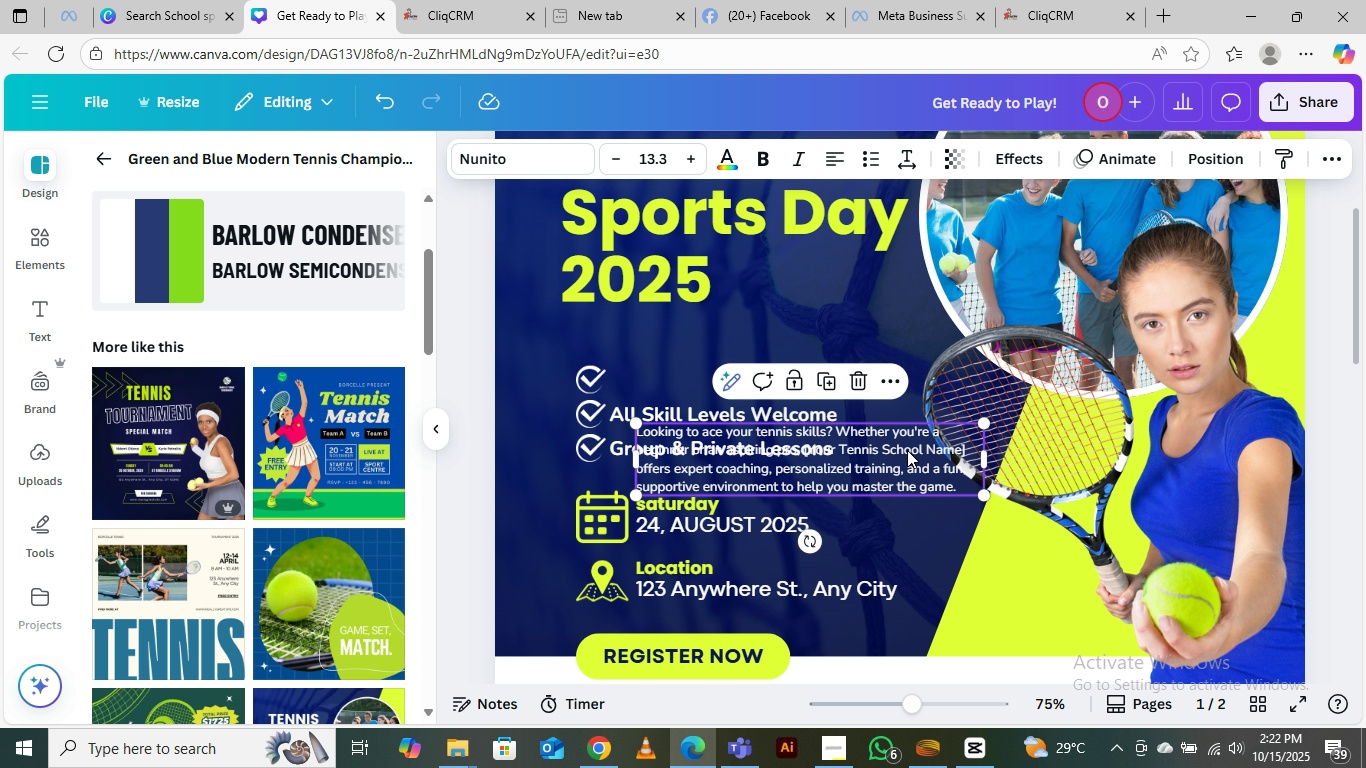 
key(Delete)
 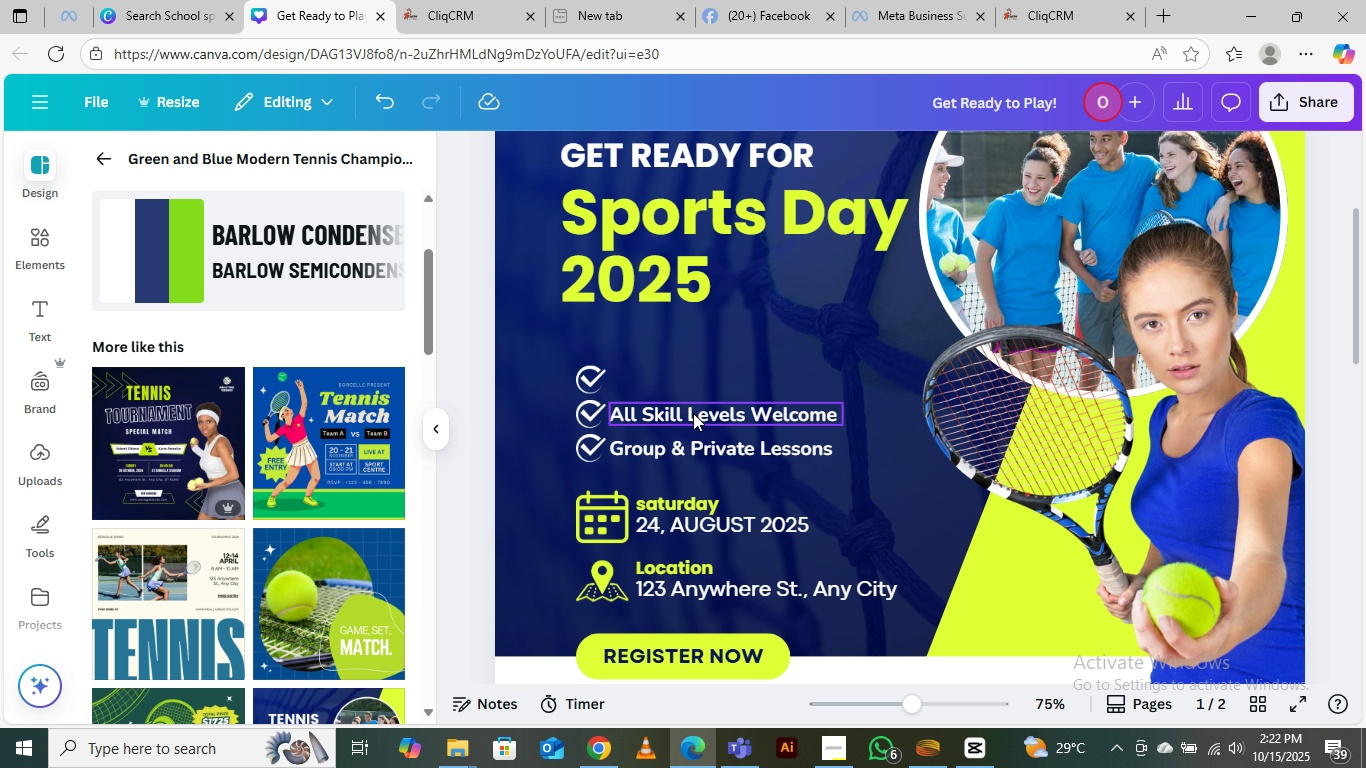 
left_click([693, 413])
 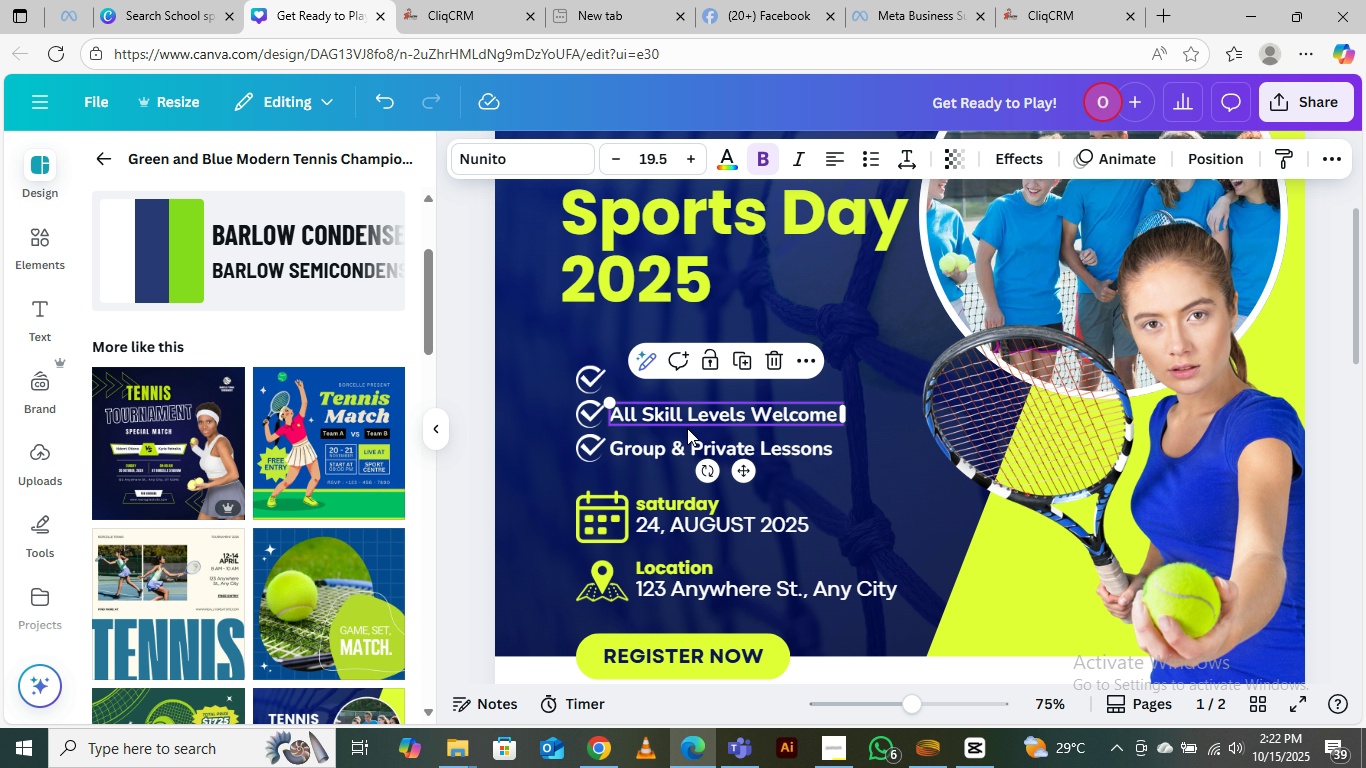 
key(Delete)
 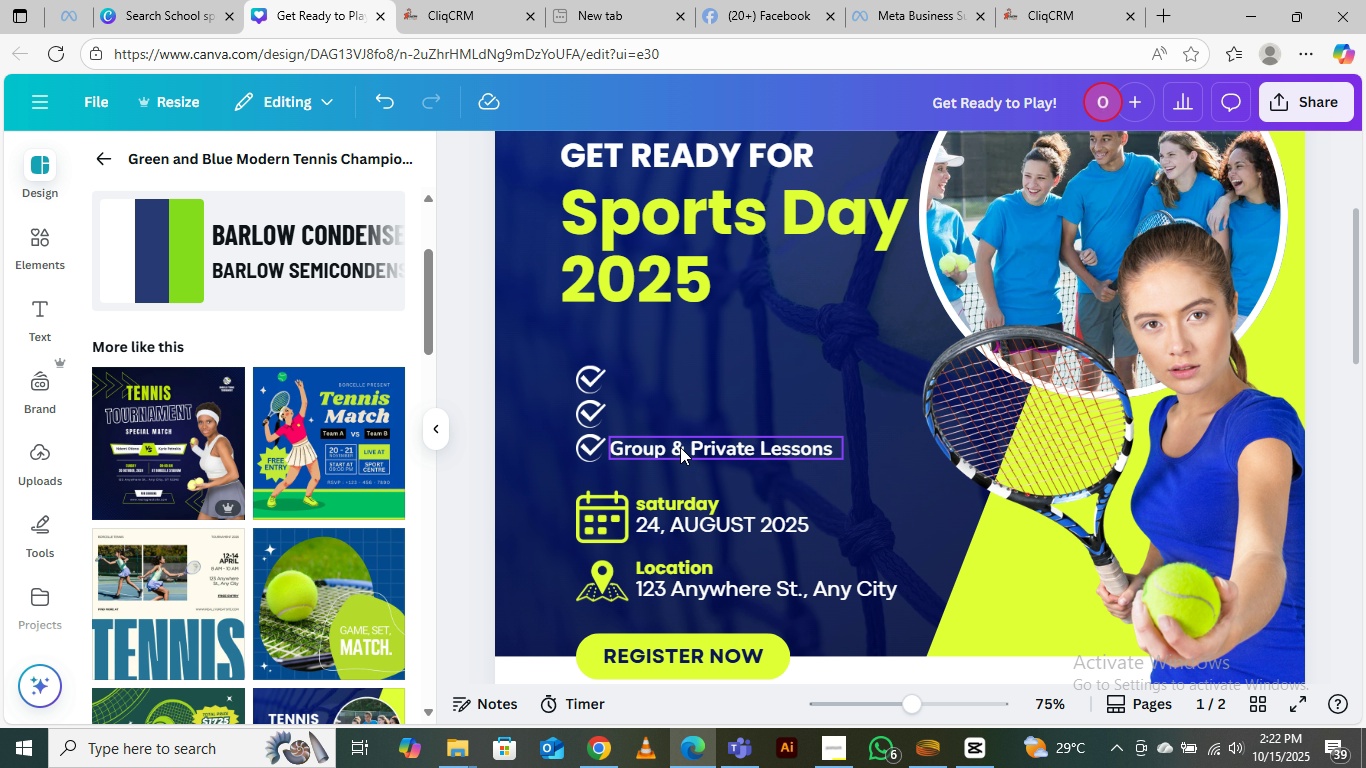 
left_click([680, 447])
 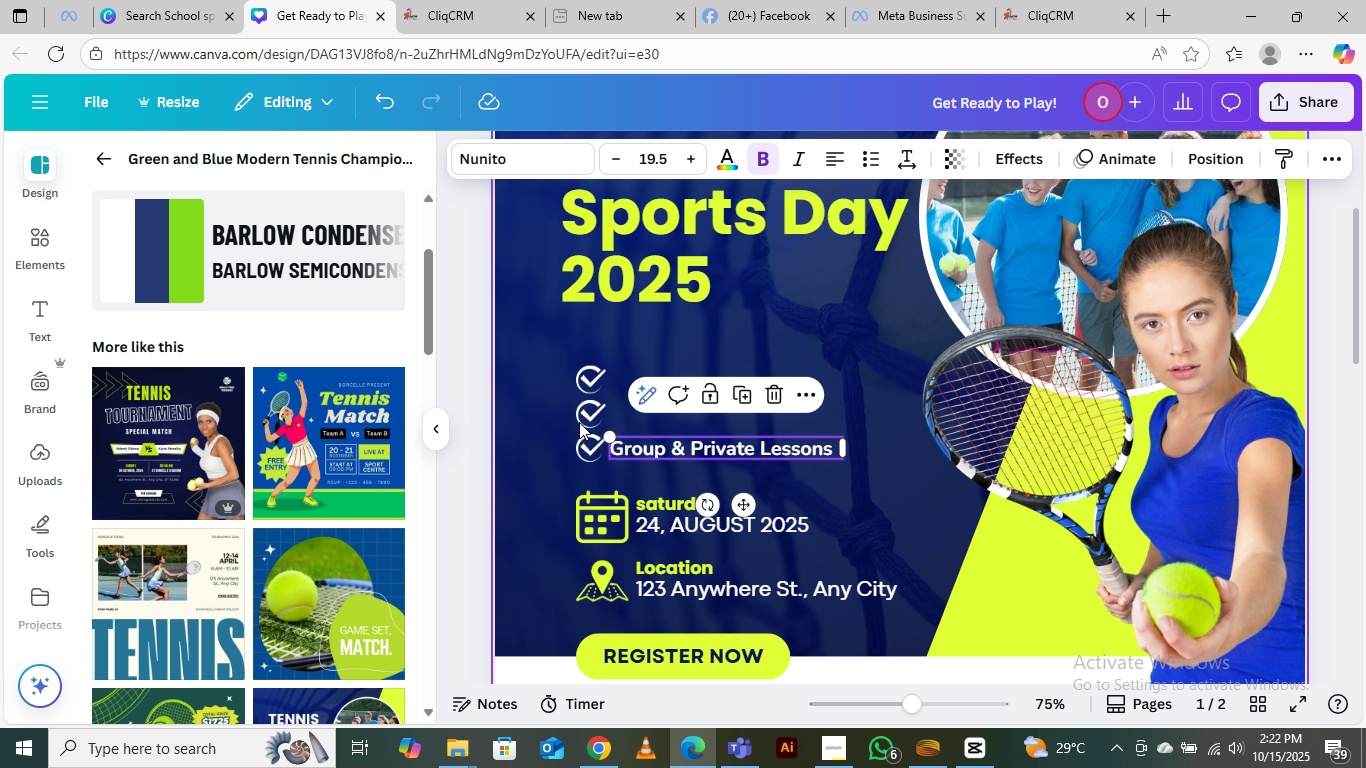 
key(Delete)
 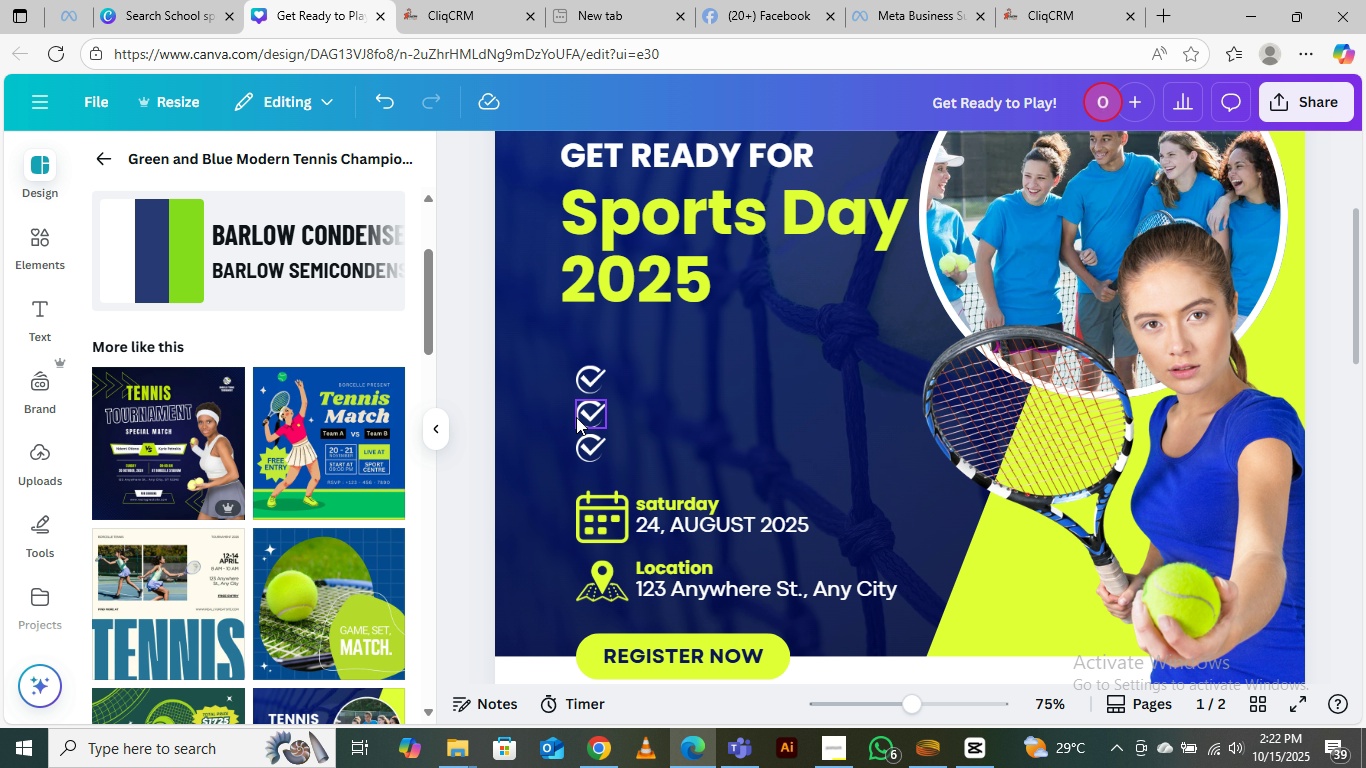 
left_click([576, 417])
 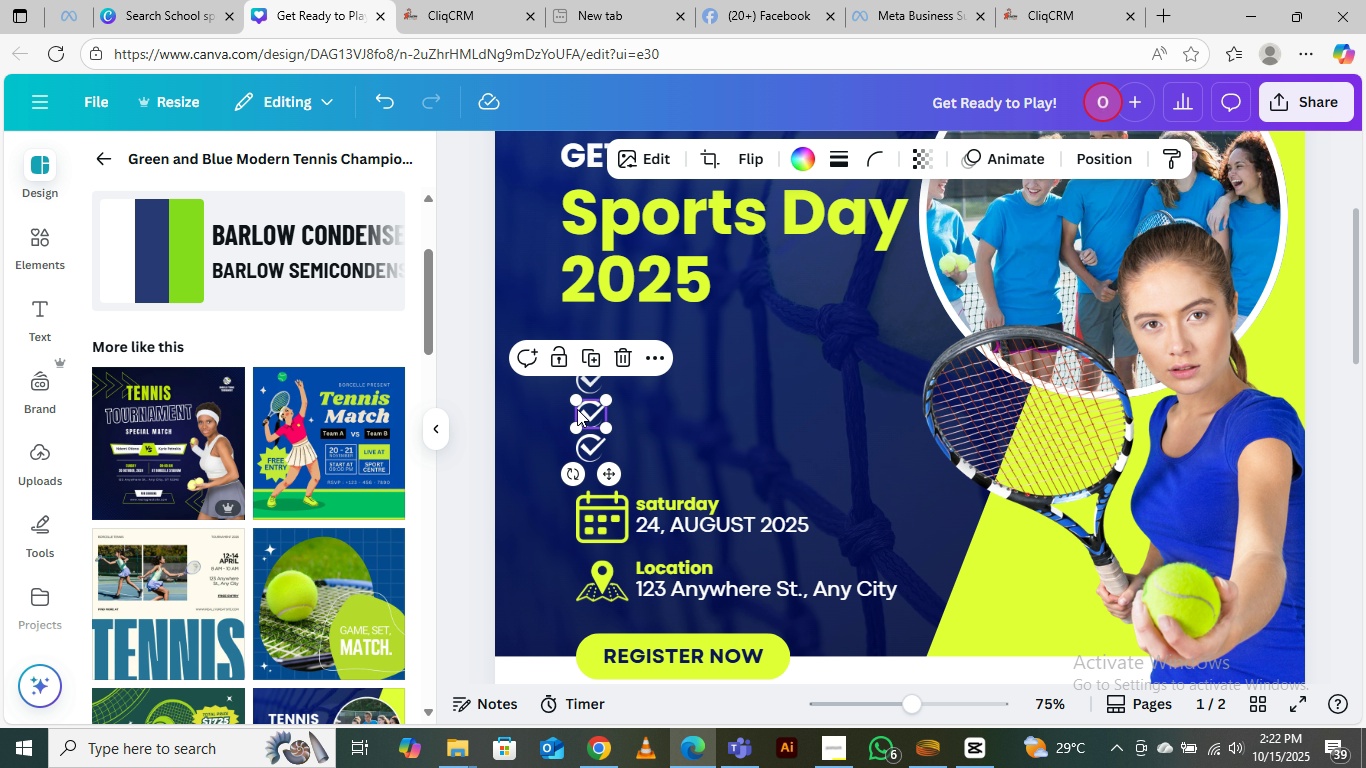 
key(Delete)
 